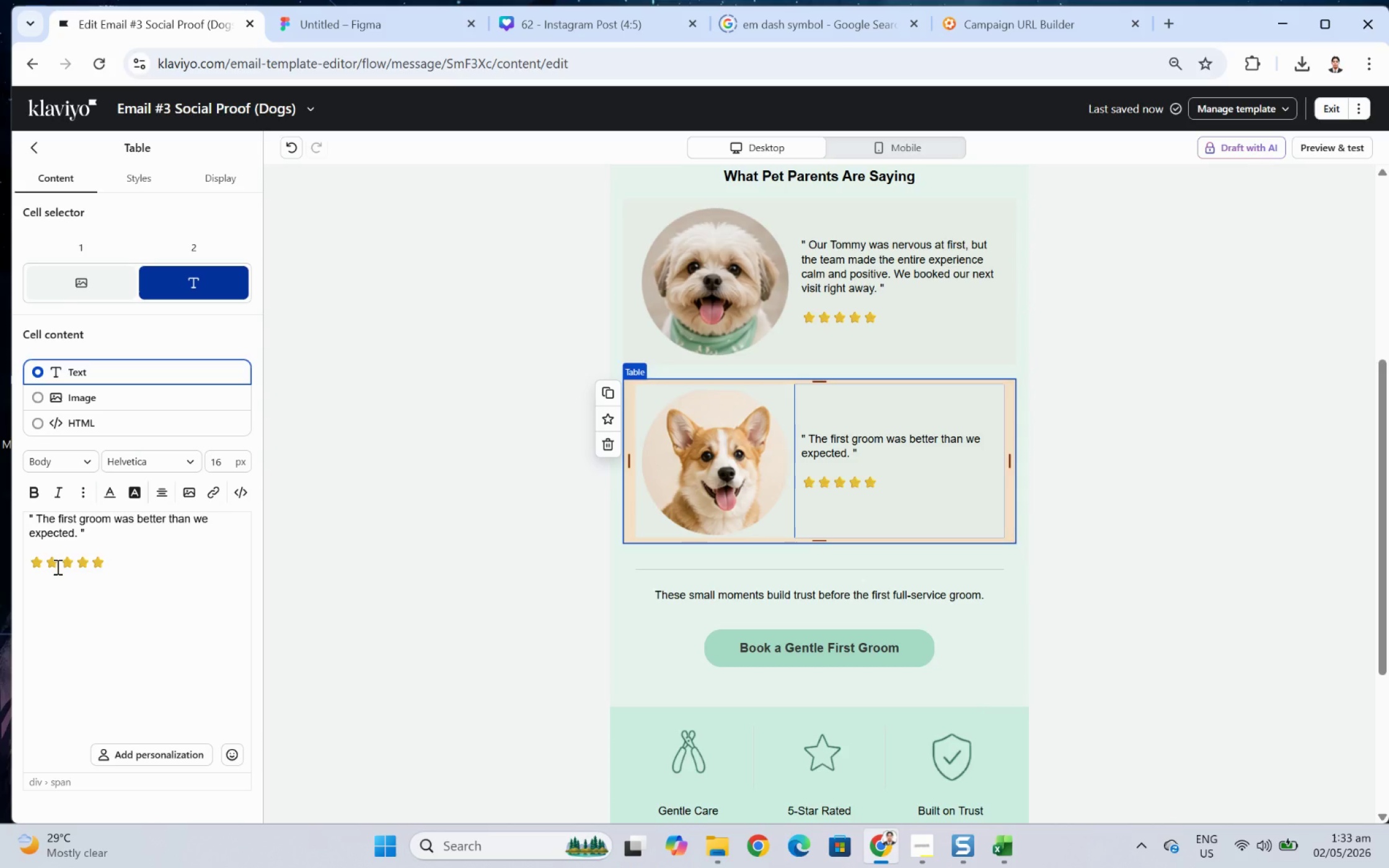 
key(Space)
 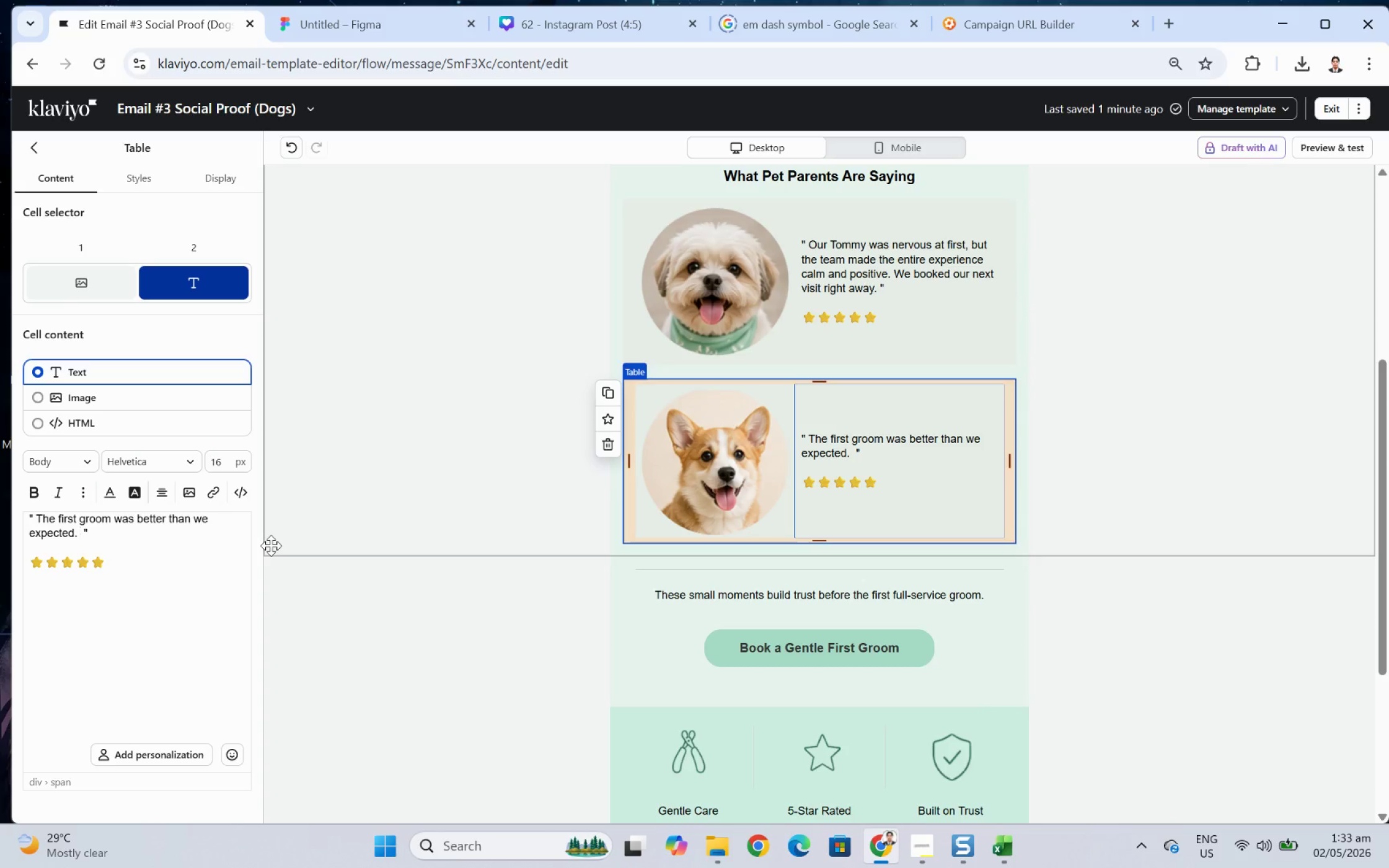 
wait(14.08)
 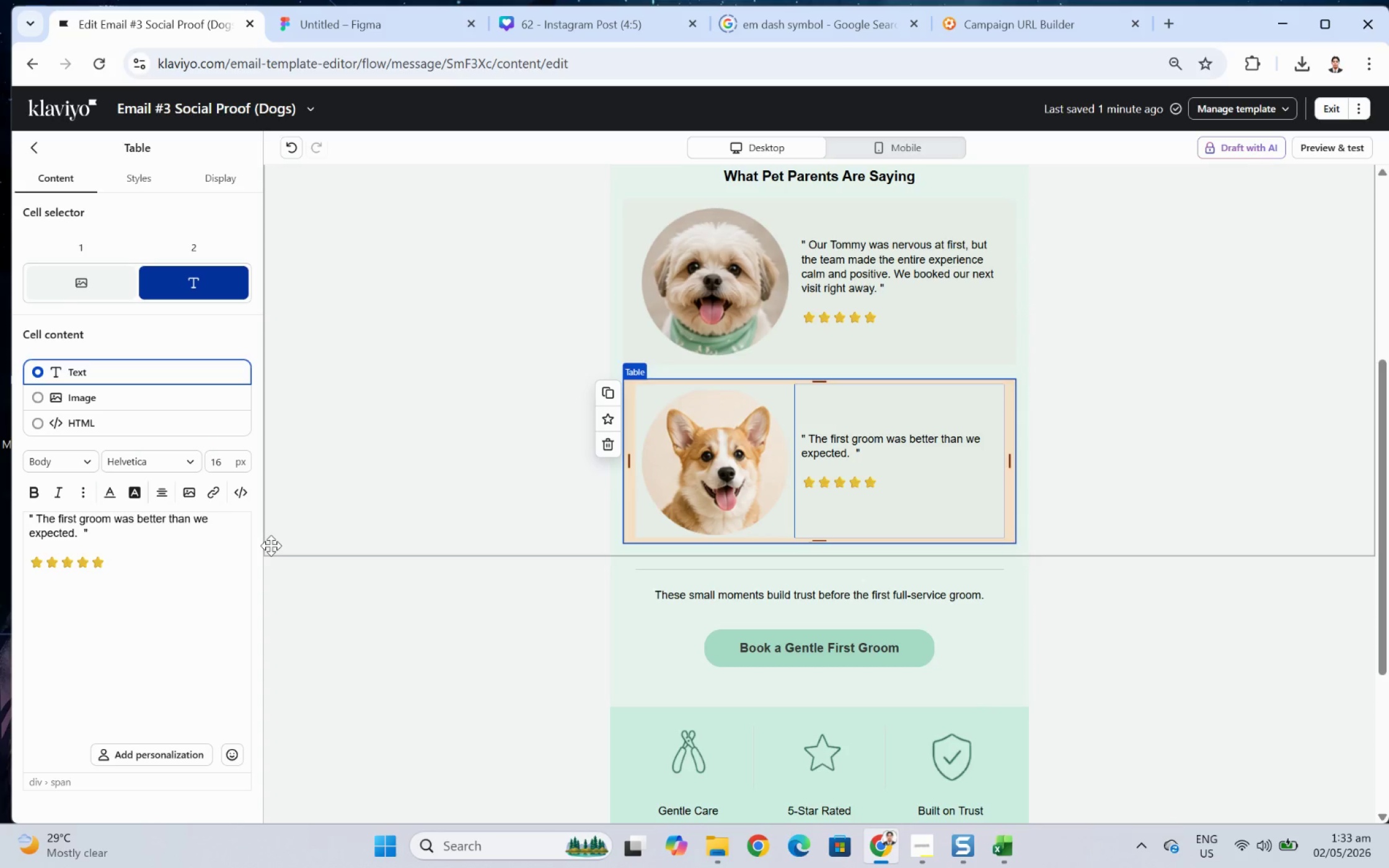 
type(Our puppy came home happy, clean, and smelling amazing.)
 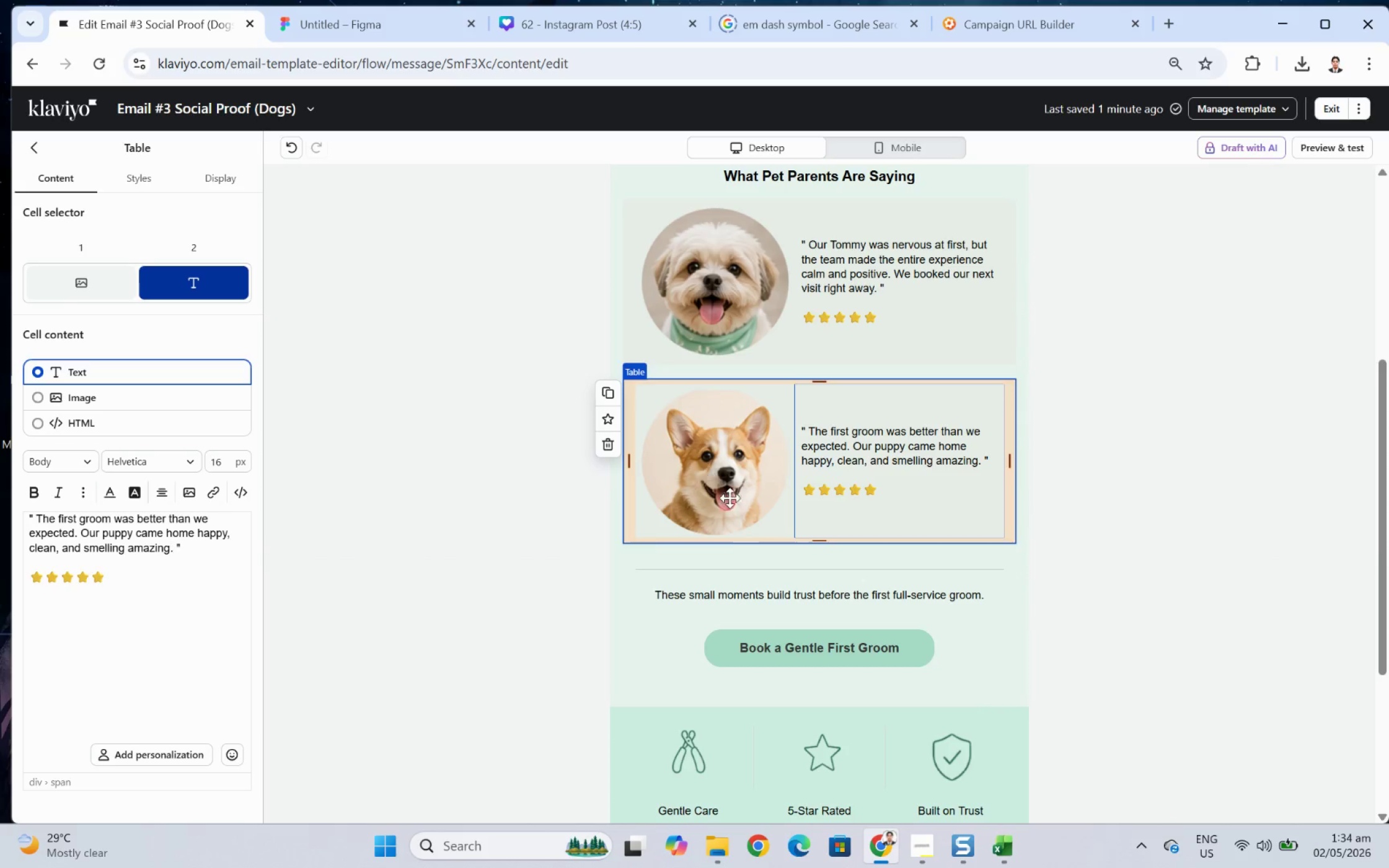 
left_click([1058, 605])
 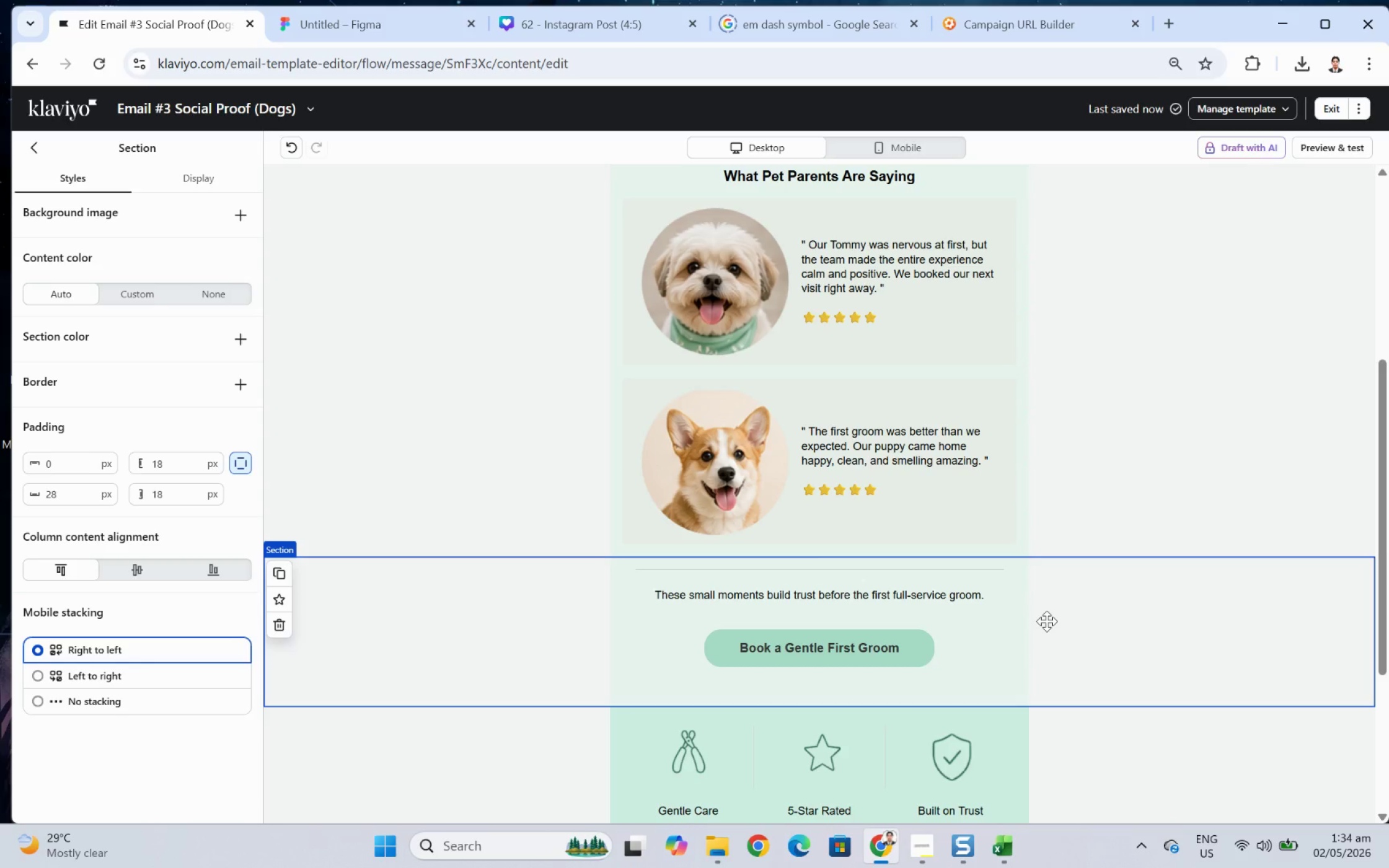 
wait(6.56)
 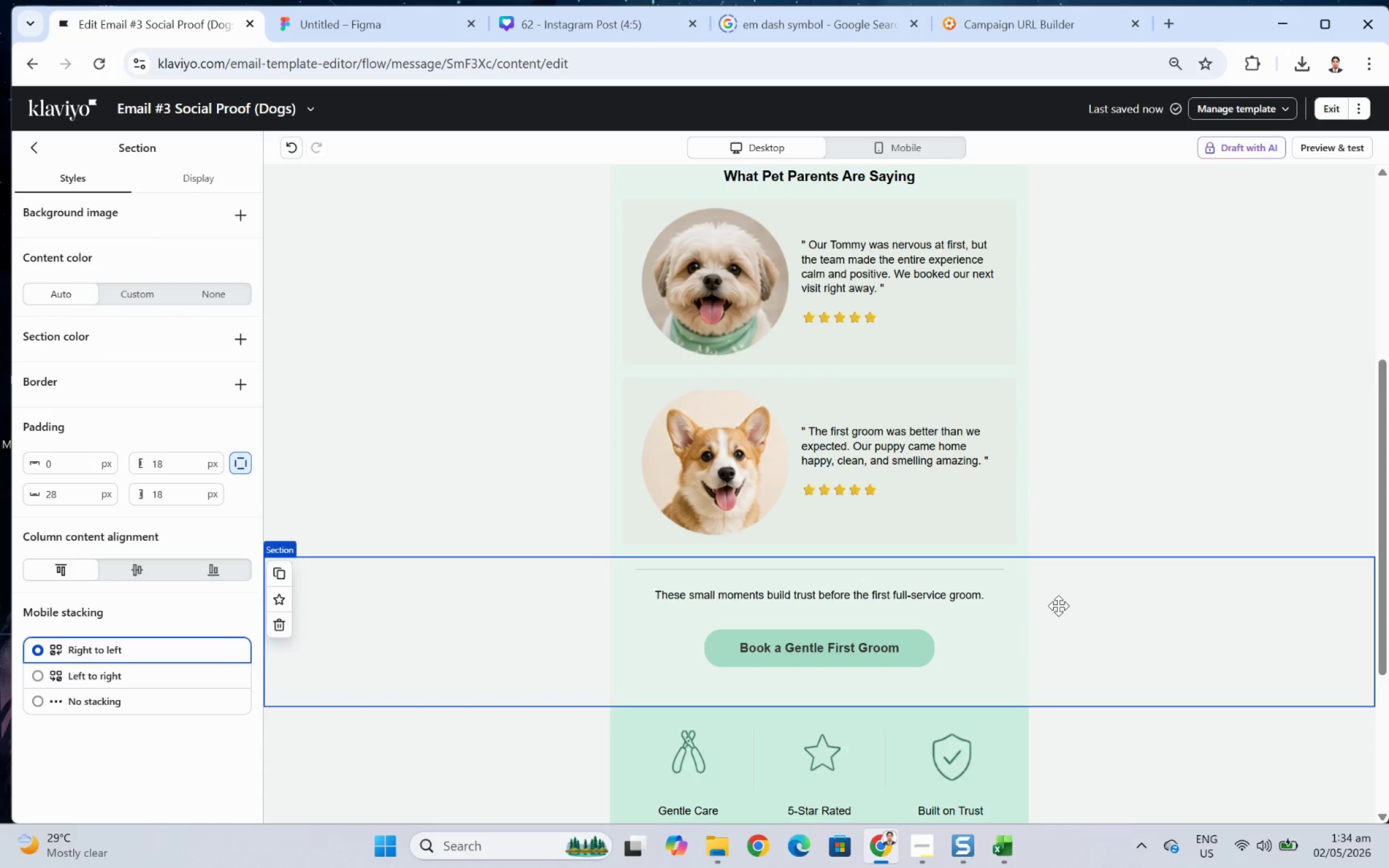 
scroll: coordinate [1096, 616], scroll_direction: up, amount: 3.0
 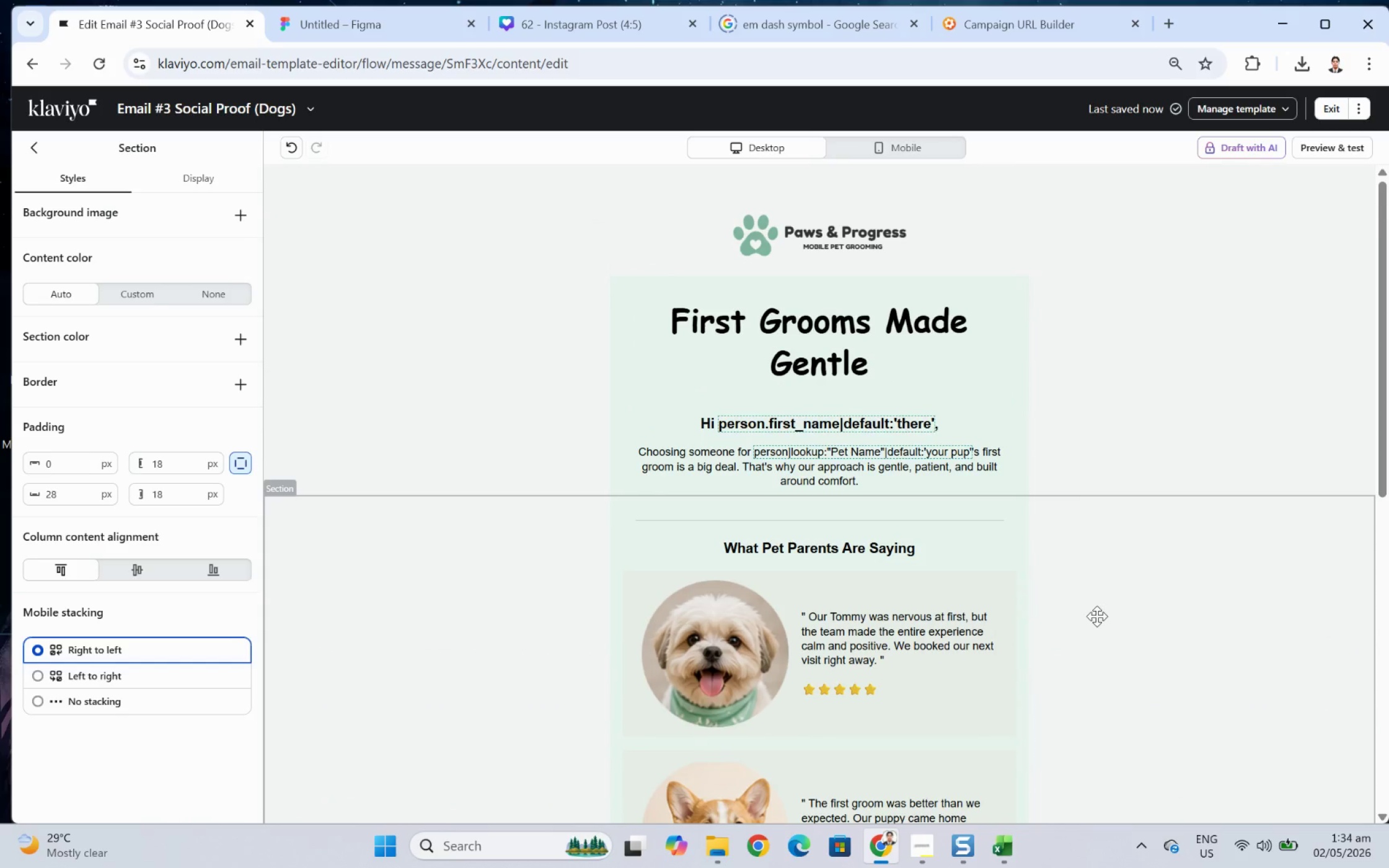 
scroll: coordinate [1124, 726], scroll_direction: down, amount: 4.0
 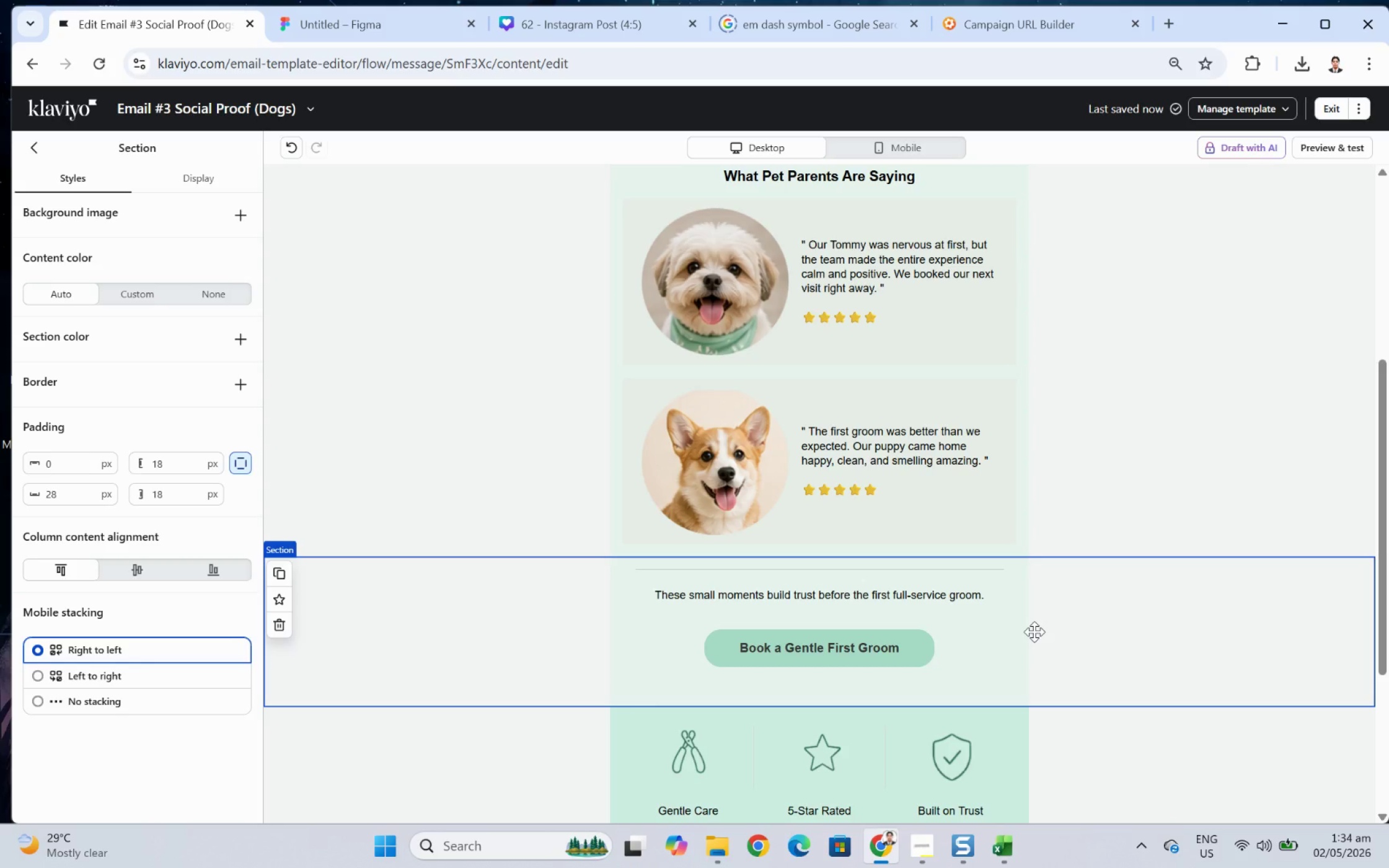 
wait(13.62)
 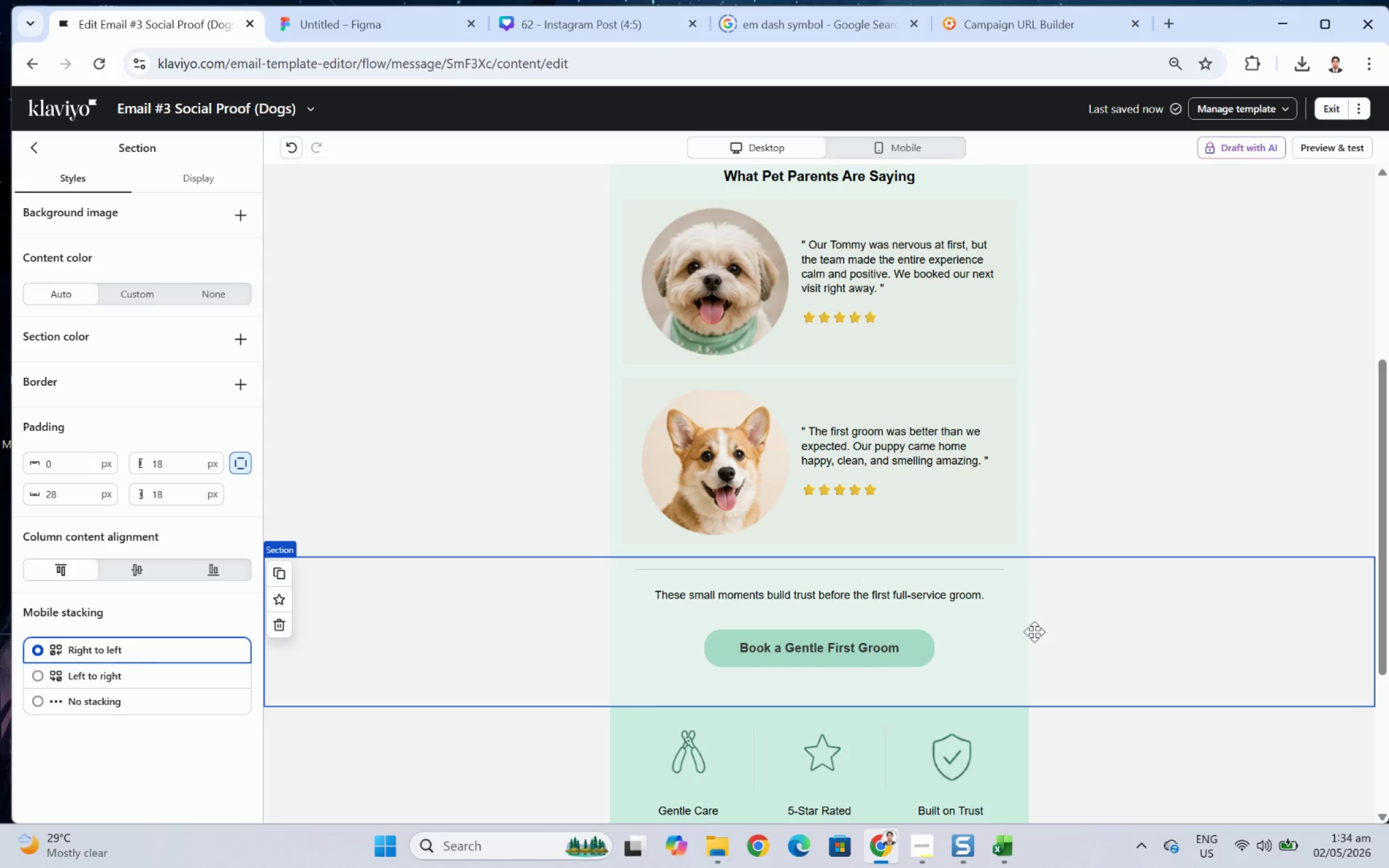 
scroll: coordinate [1089, 617], scroll_direction: up, amount: 4.0
 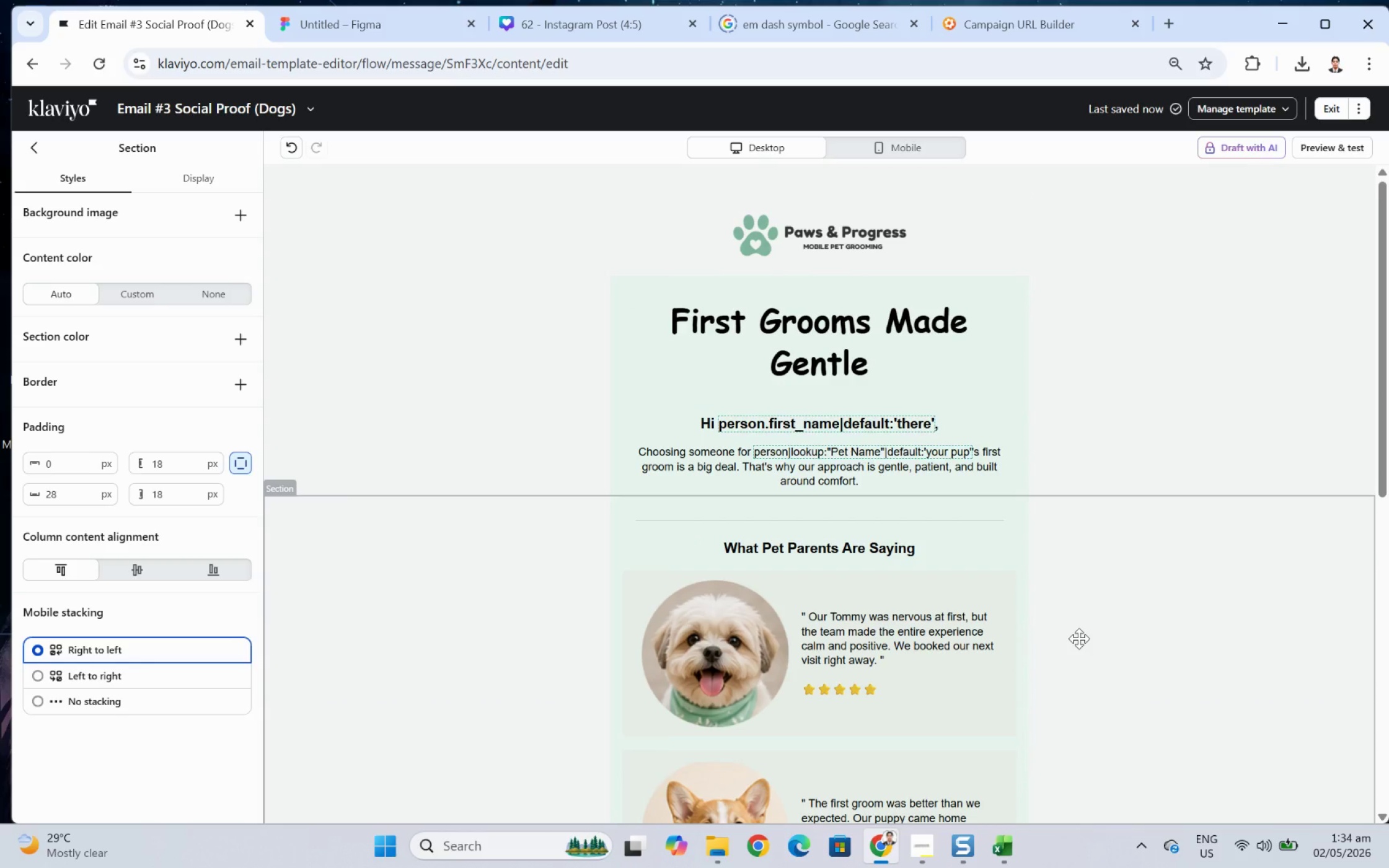 
wait(8.38)
 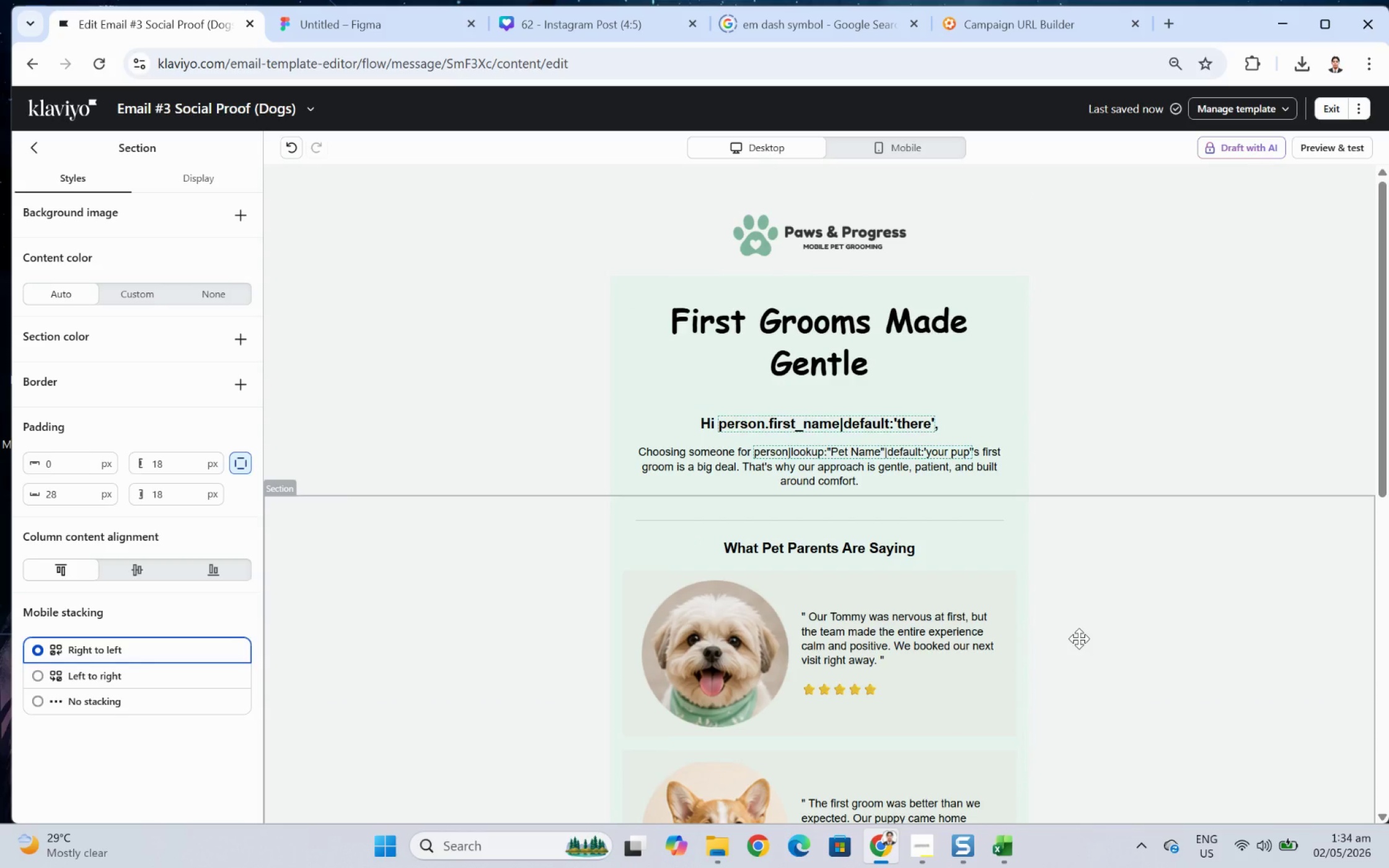 
scroll: coordinate [1070, 643], scroll_direction: down, amount: 6.0
 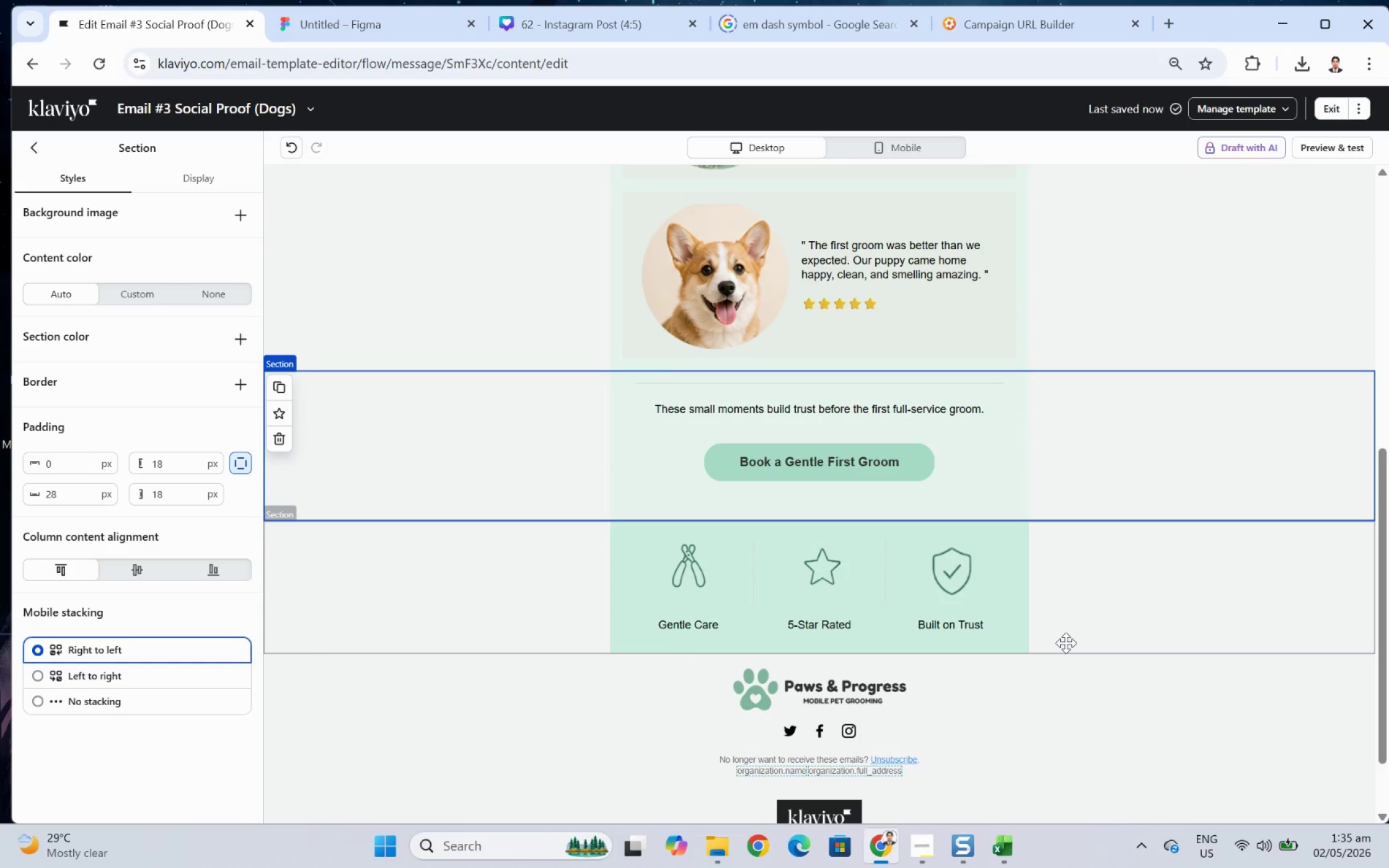 
wait(7.0)
 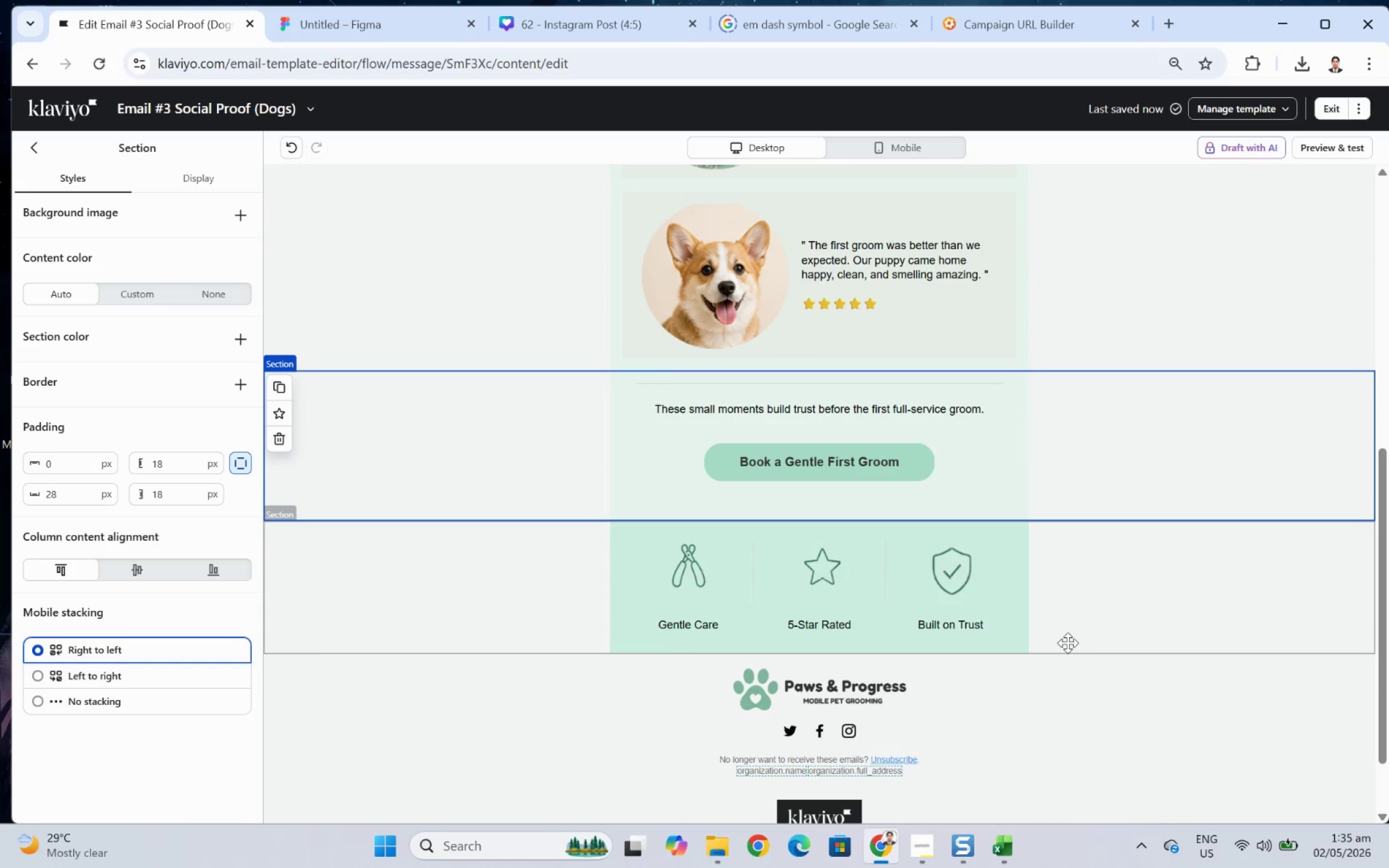 
scroll: coordinate [1065, 642], scroll_direction: up, amount: 1.0
 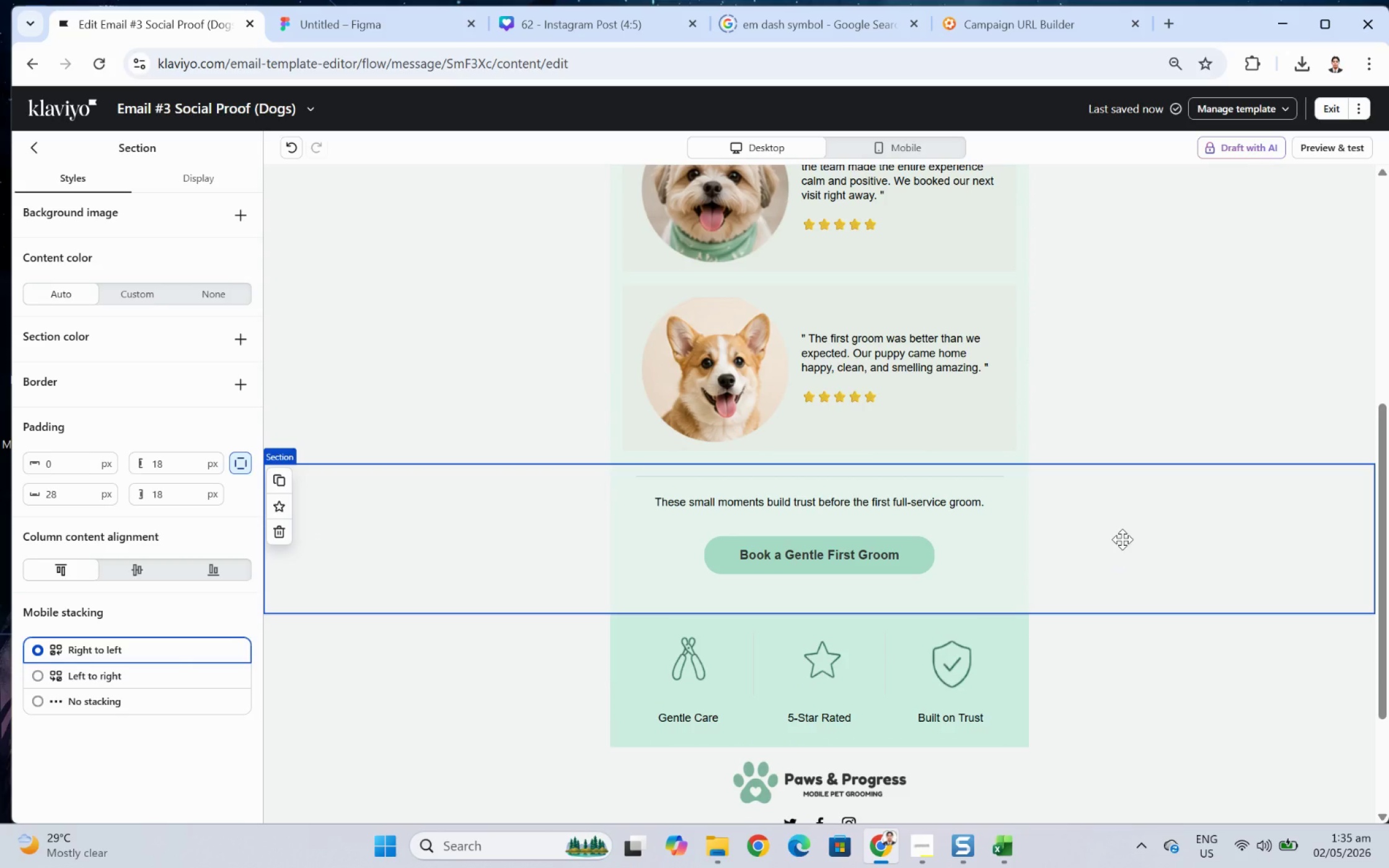 
scroll: coordinate [1122, 539], scroll_direction: down, amount: 1.0
 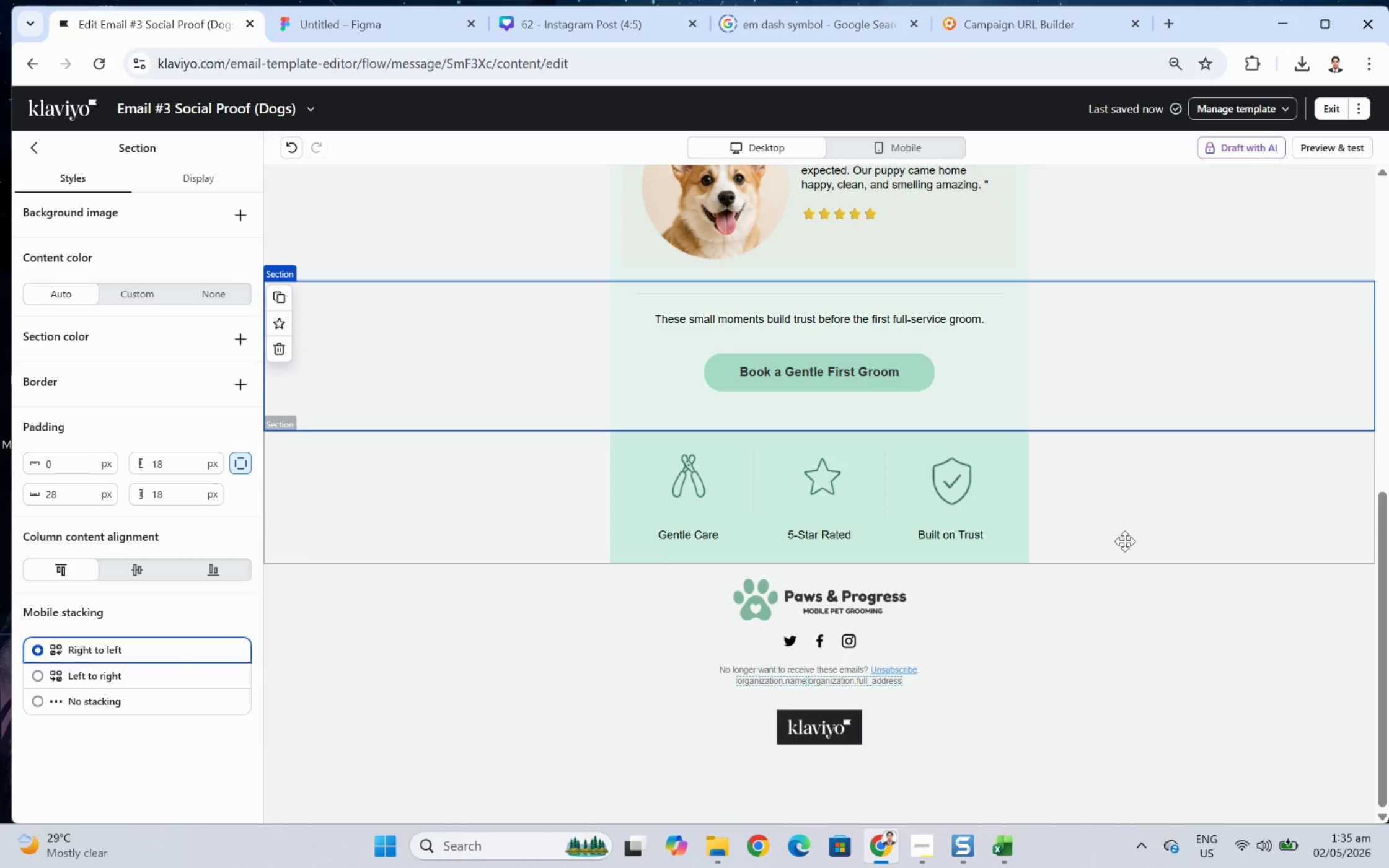 
scroll: coordinate [1134, 550], scroll_direction: up, amount: 5.0
 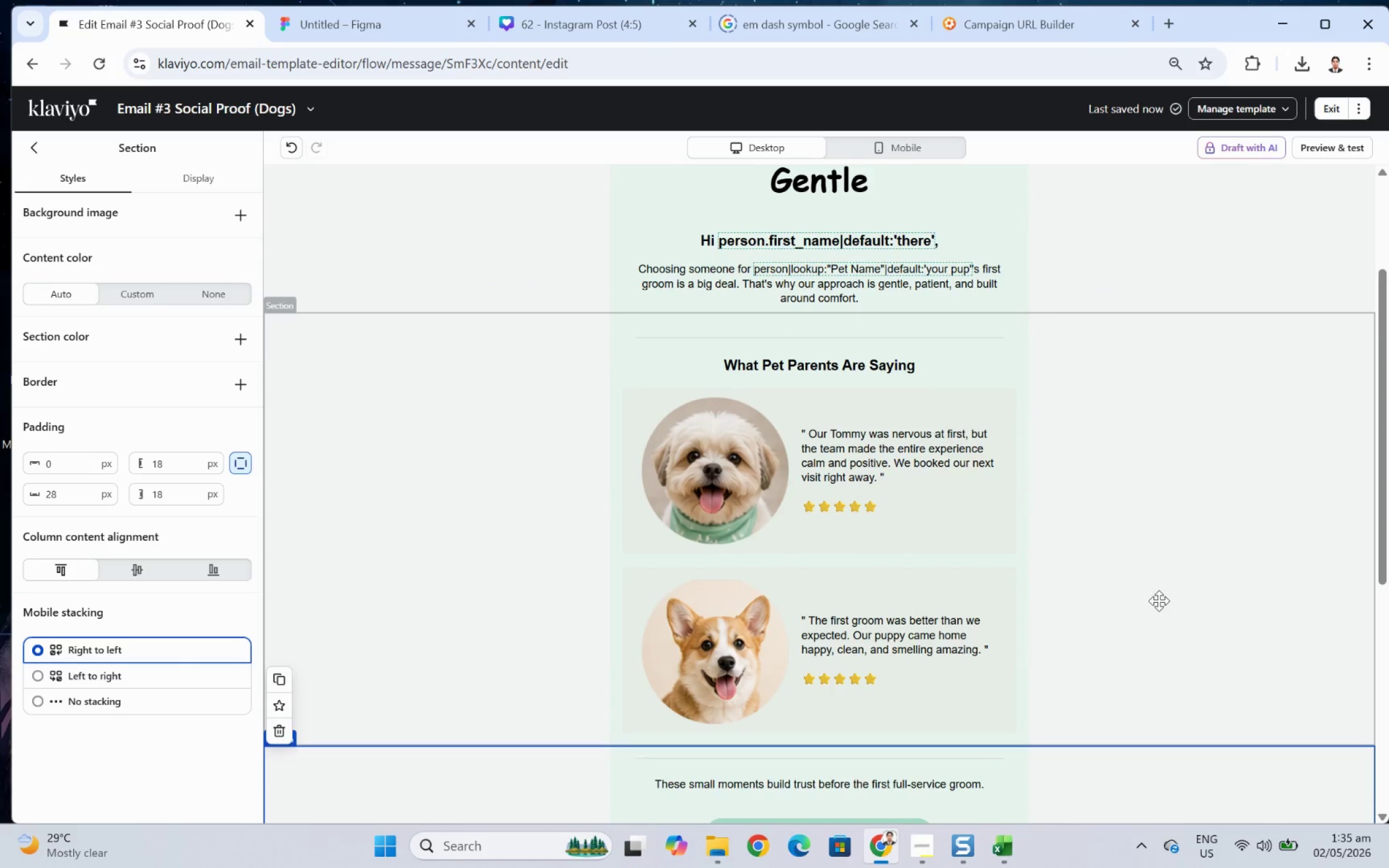 
scroll: coordinate [1148, 600], scroll_direction: down, amount: 3.0
 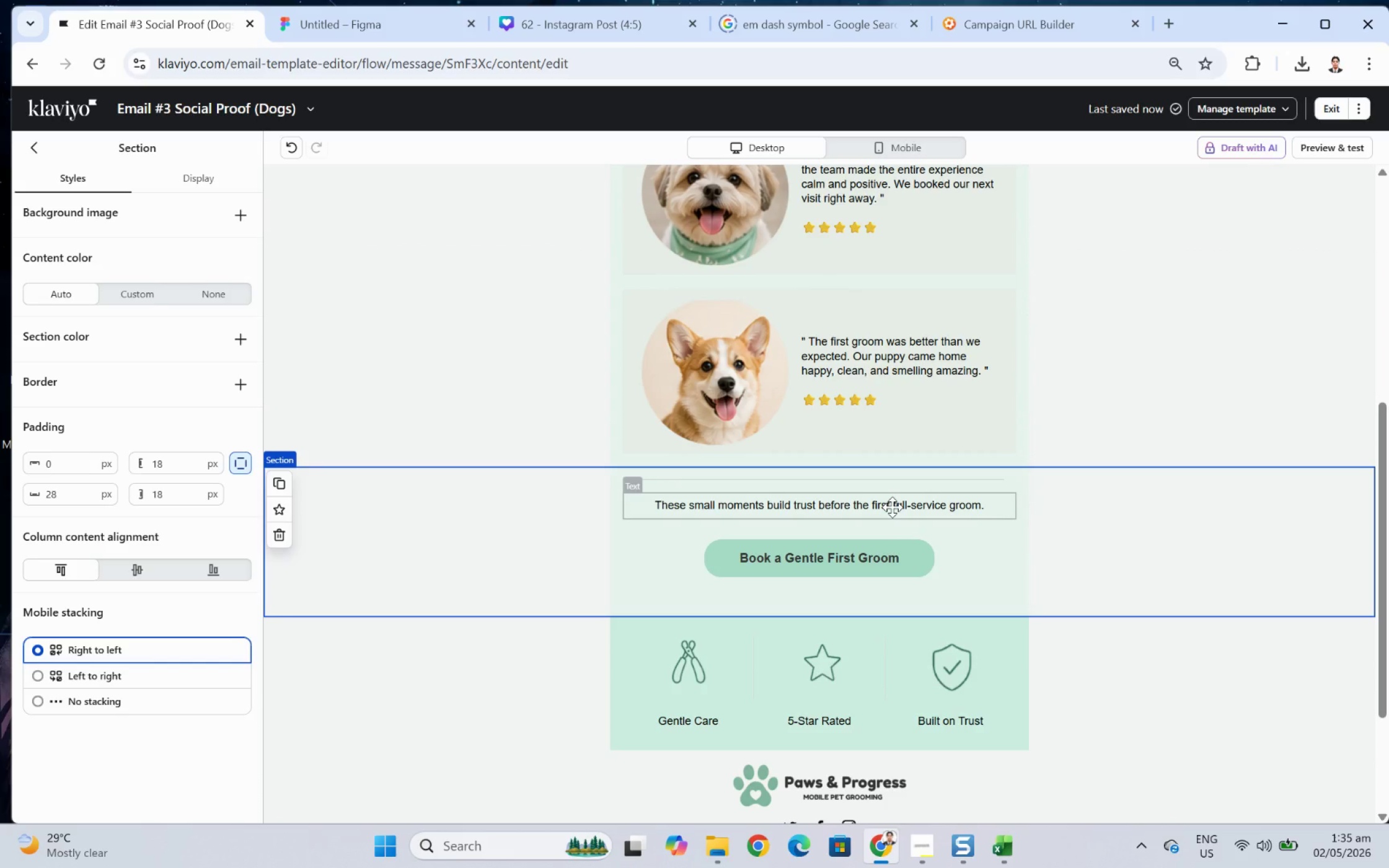 
double_click([892, 507])
 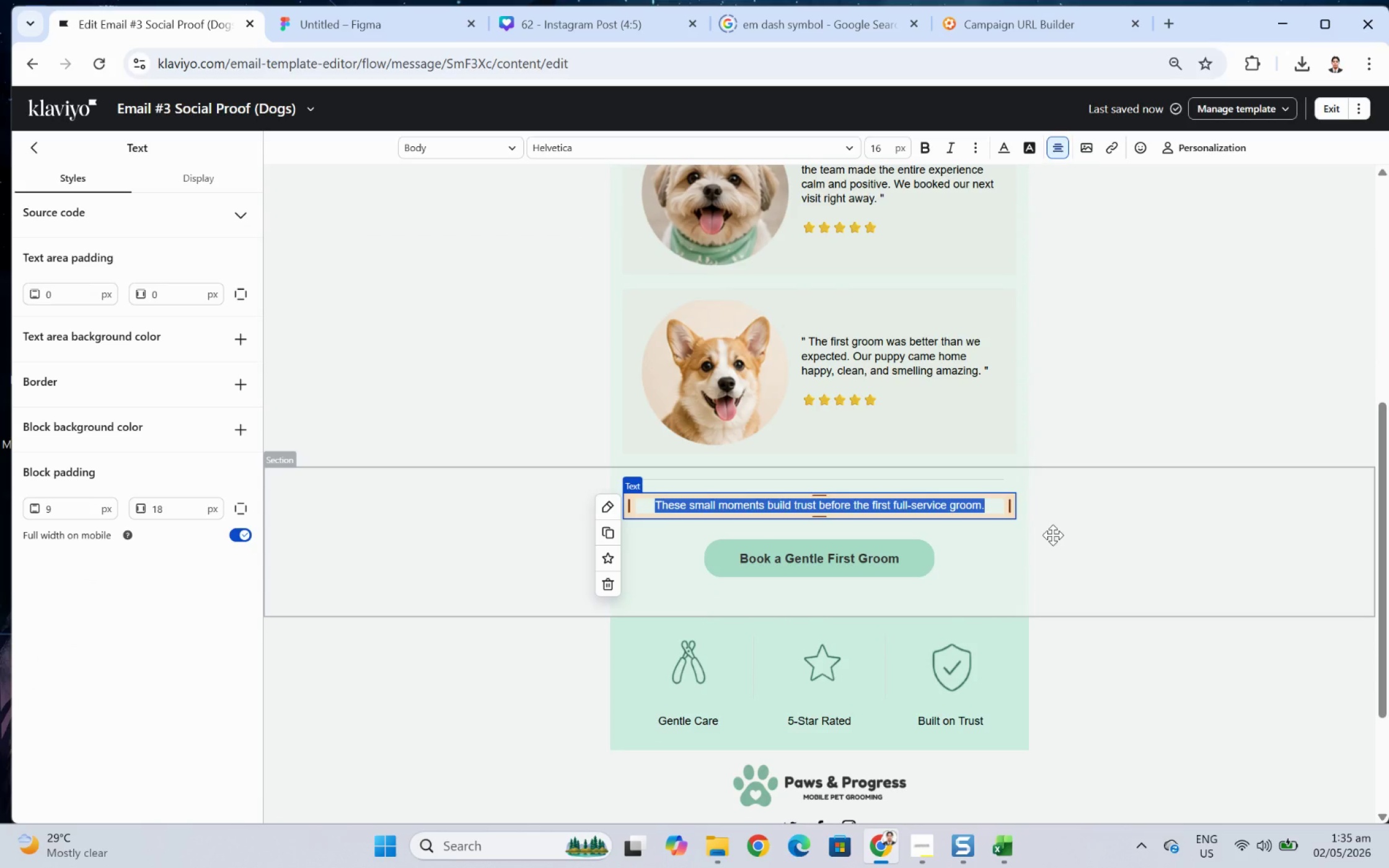 
wait(8.03)
 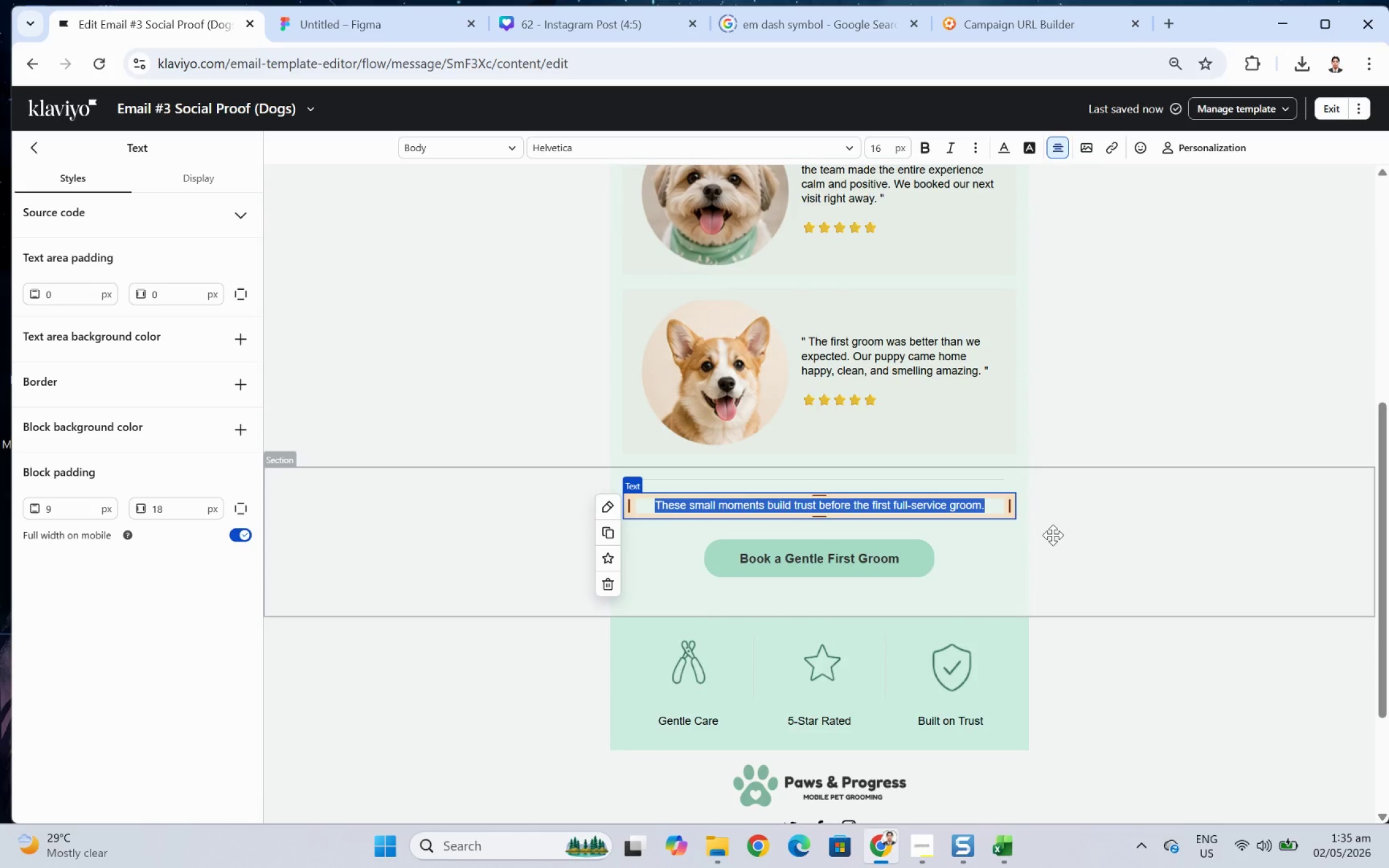 
left_click([1238, 693])
 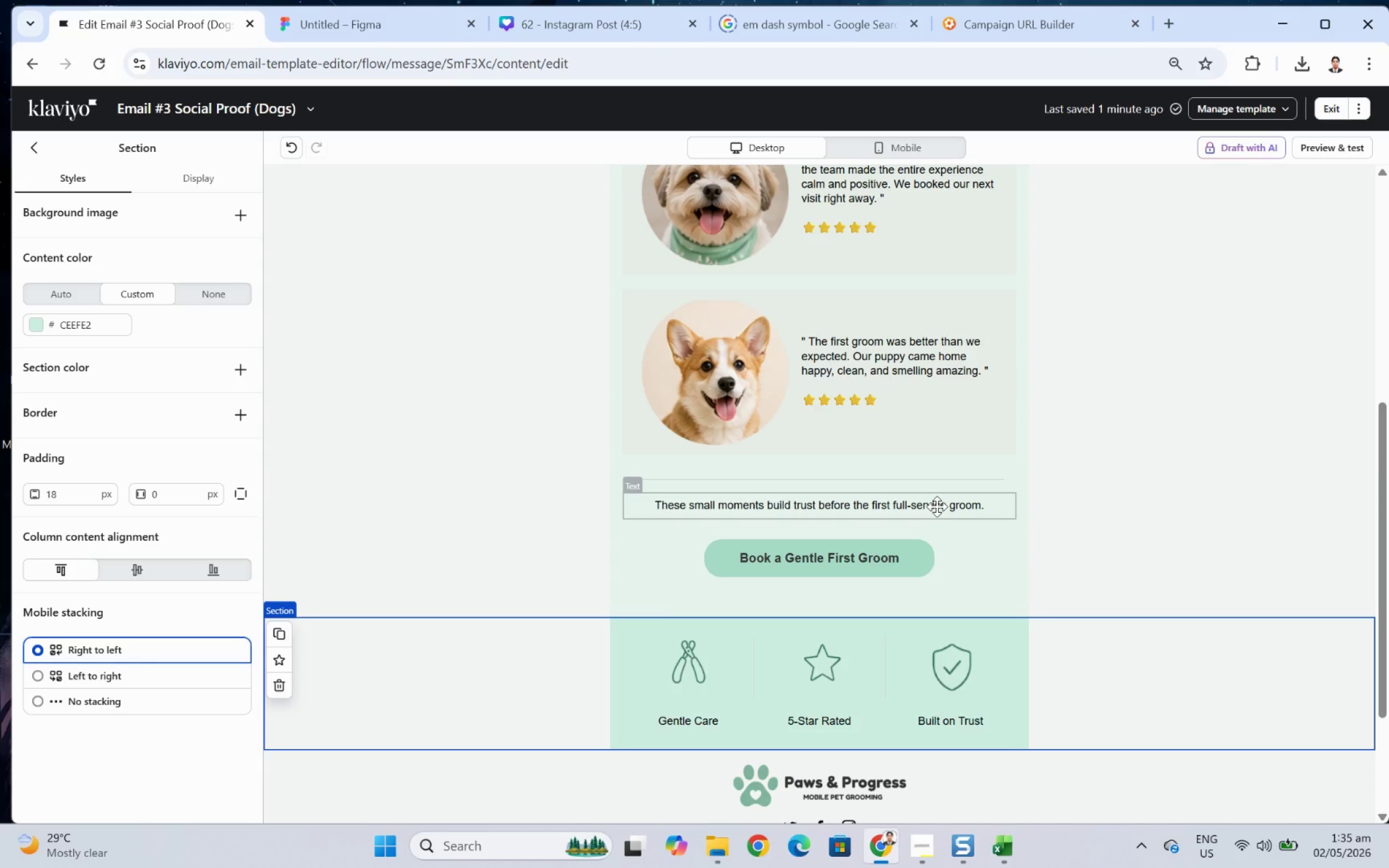 
wait(6.27)
 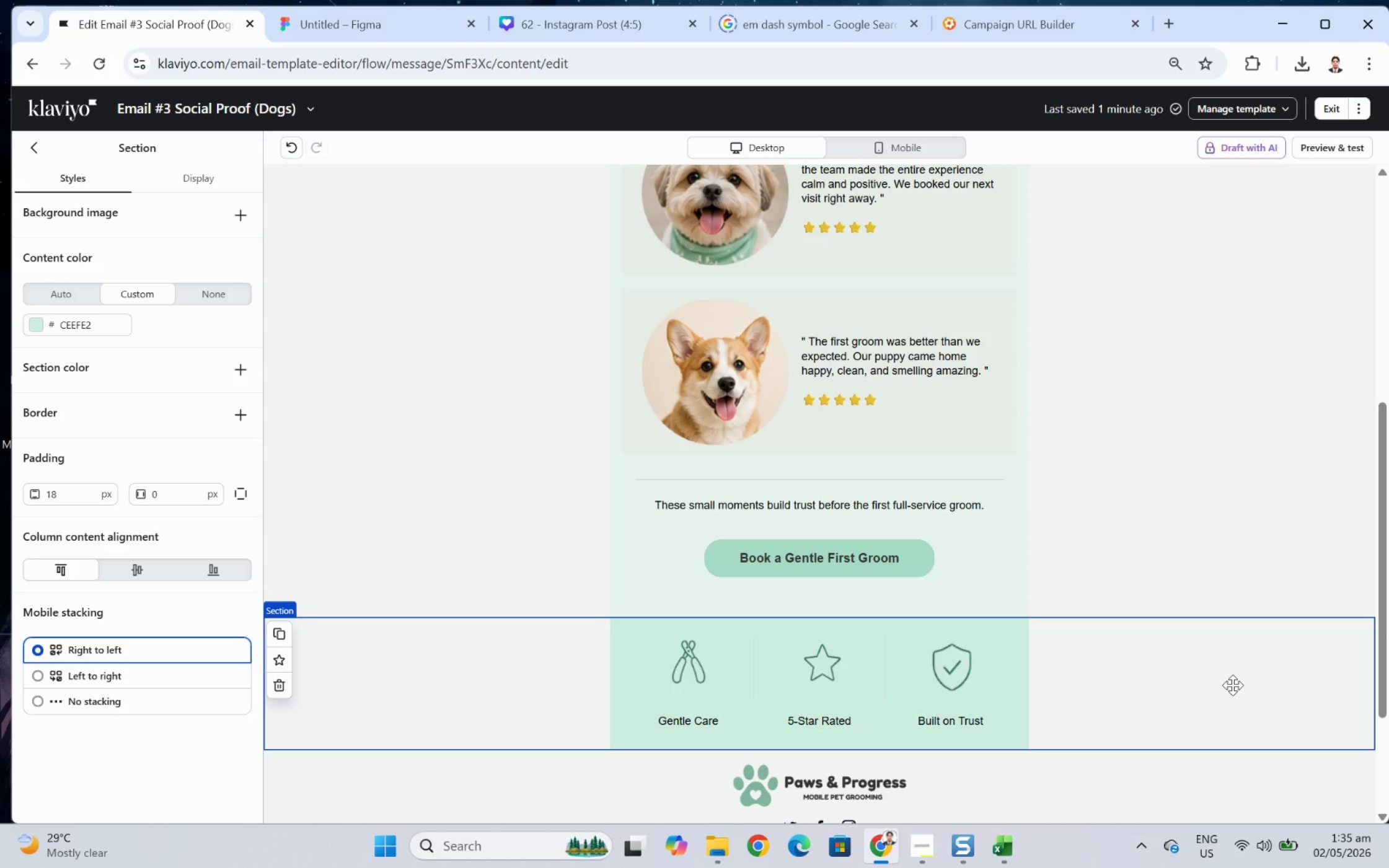 
double_click([937, 506])
 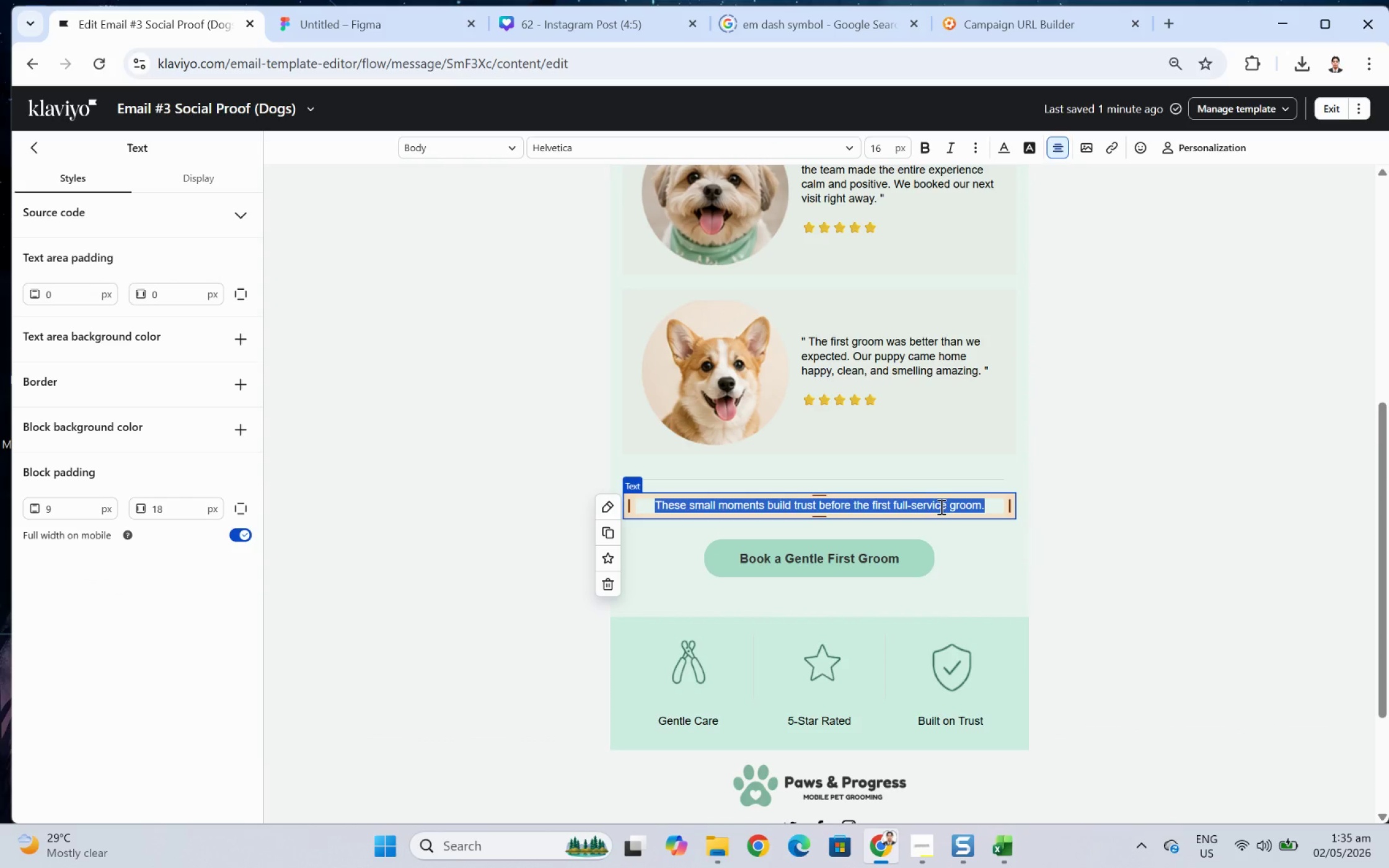 
scroll: coordinate [958, 499], scroll_direction: up, amount: 5.0
 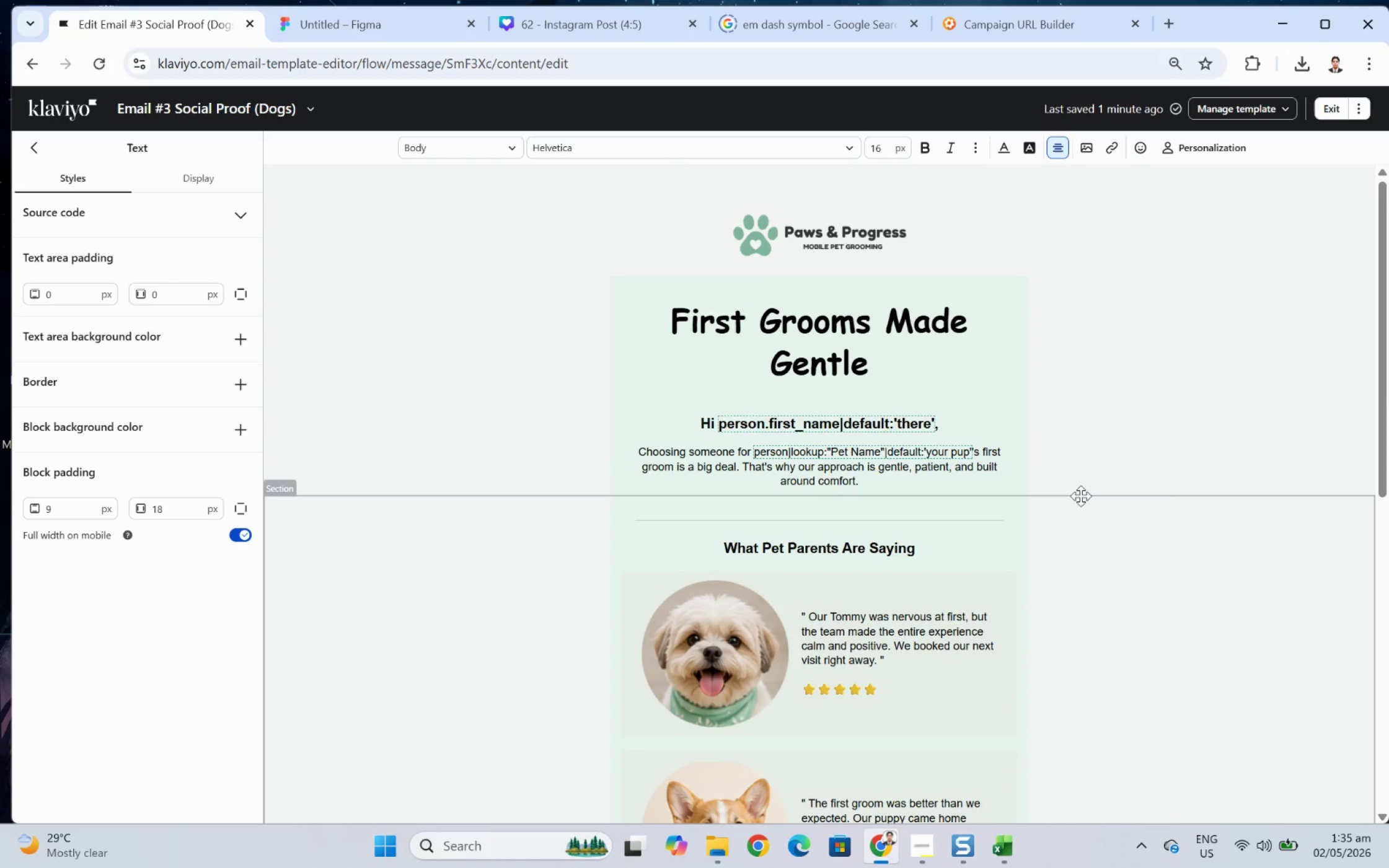 
scroll: coordinate [1080, 496], scroll_direction: down, amount: 4.0
 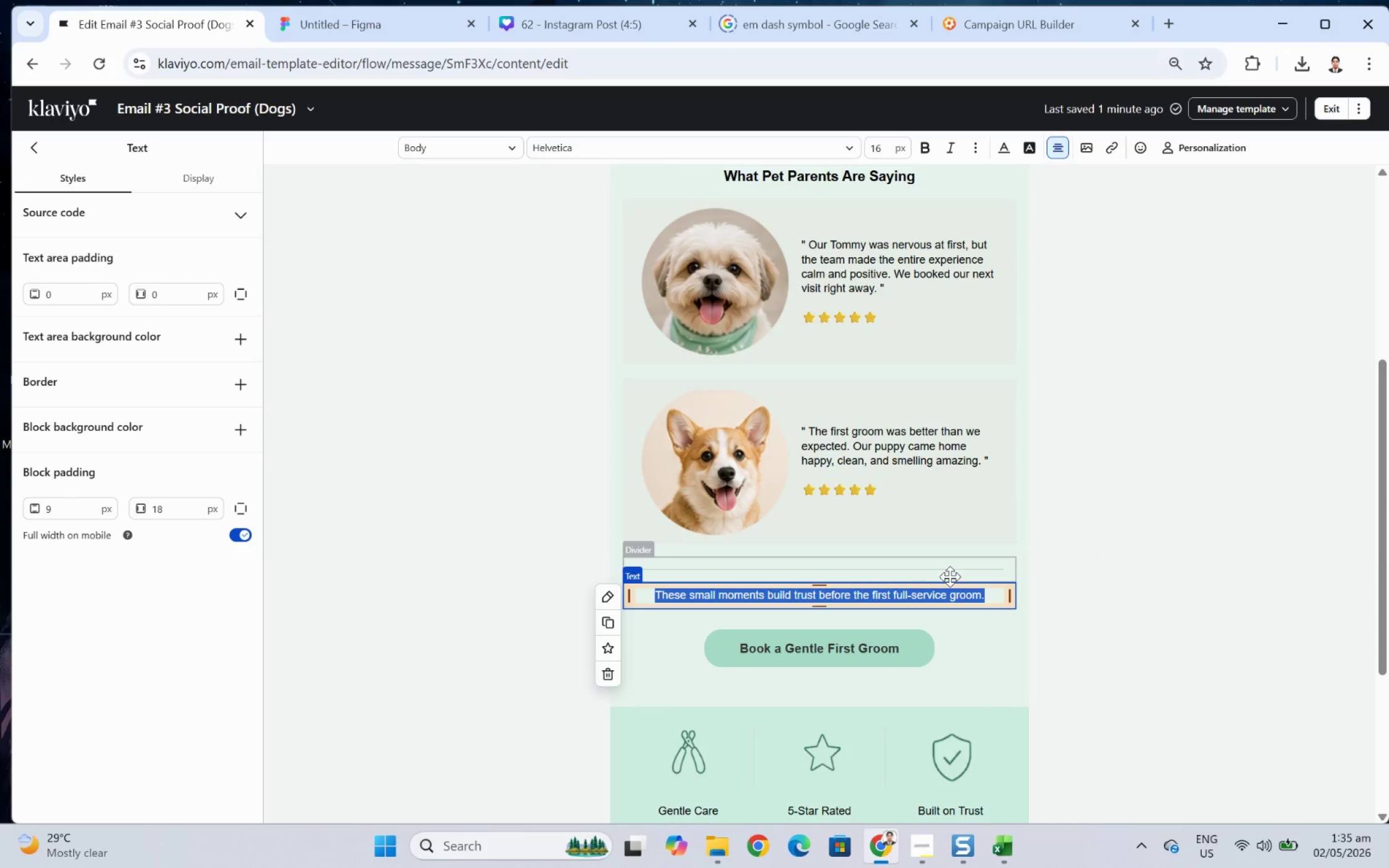 
type(Happy Pets, Happy Parents)
 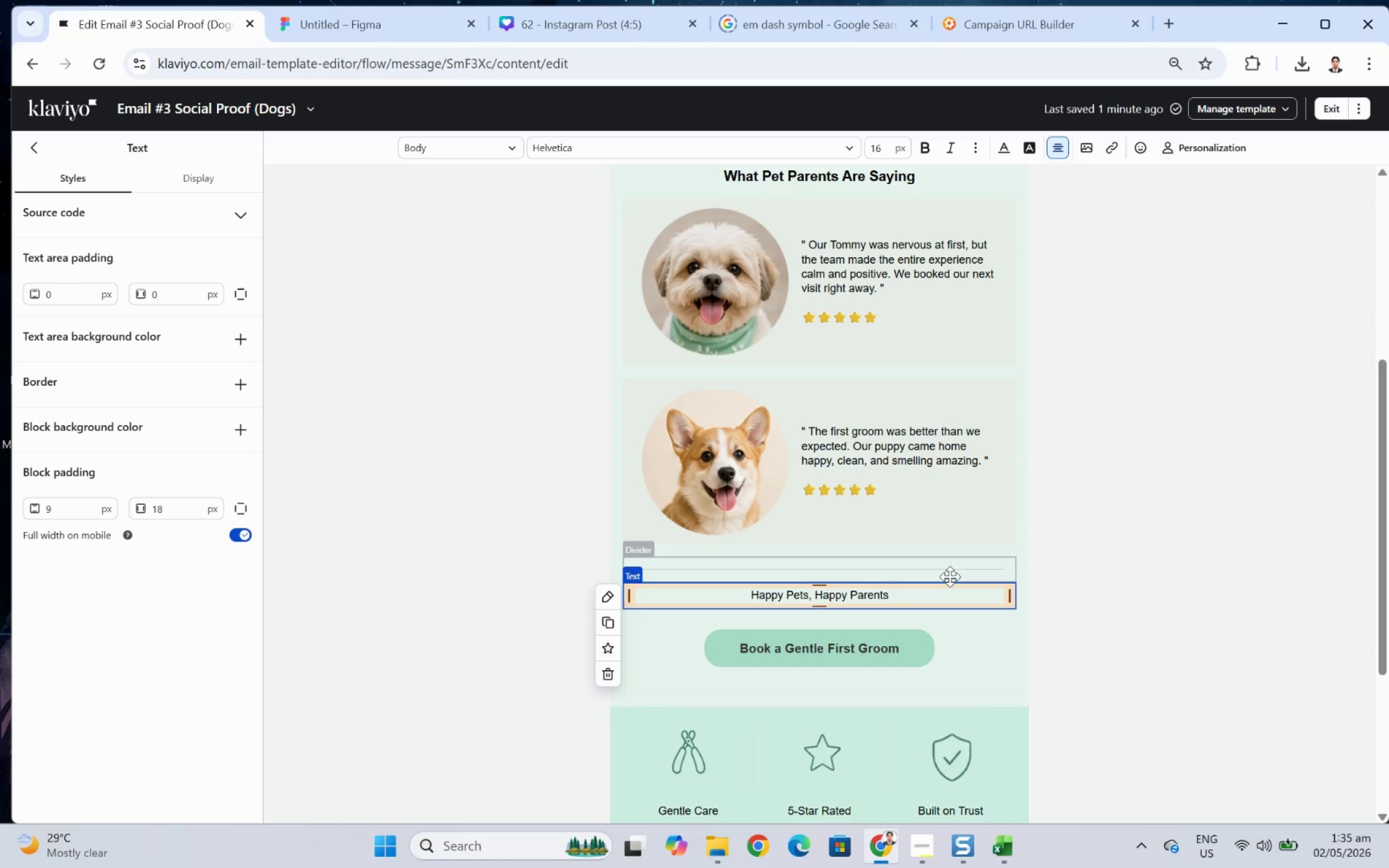 
key(Control+A)
 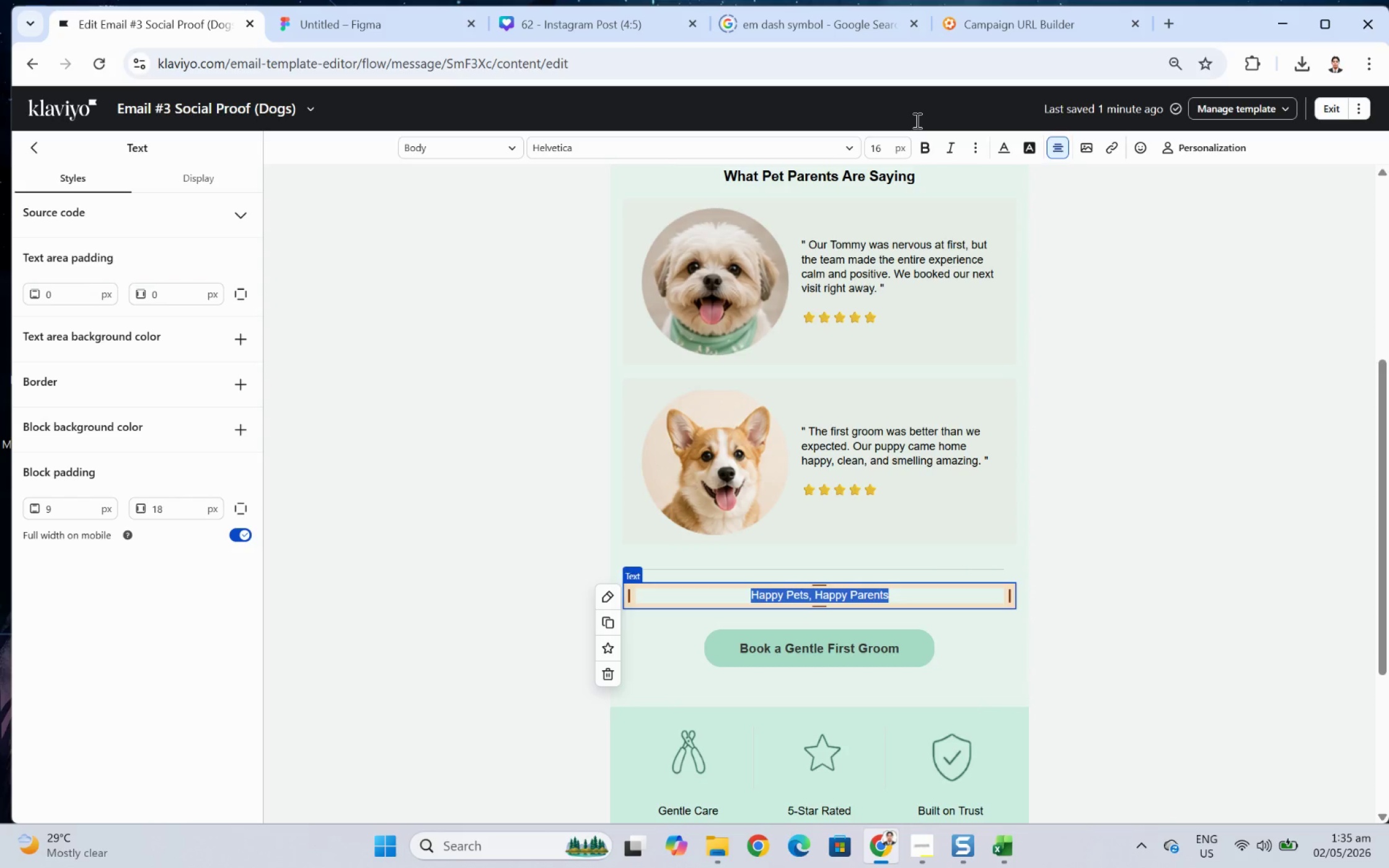 
left_click([922, 146])
 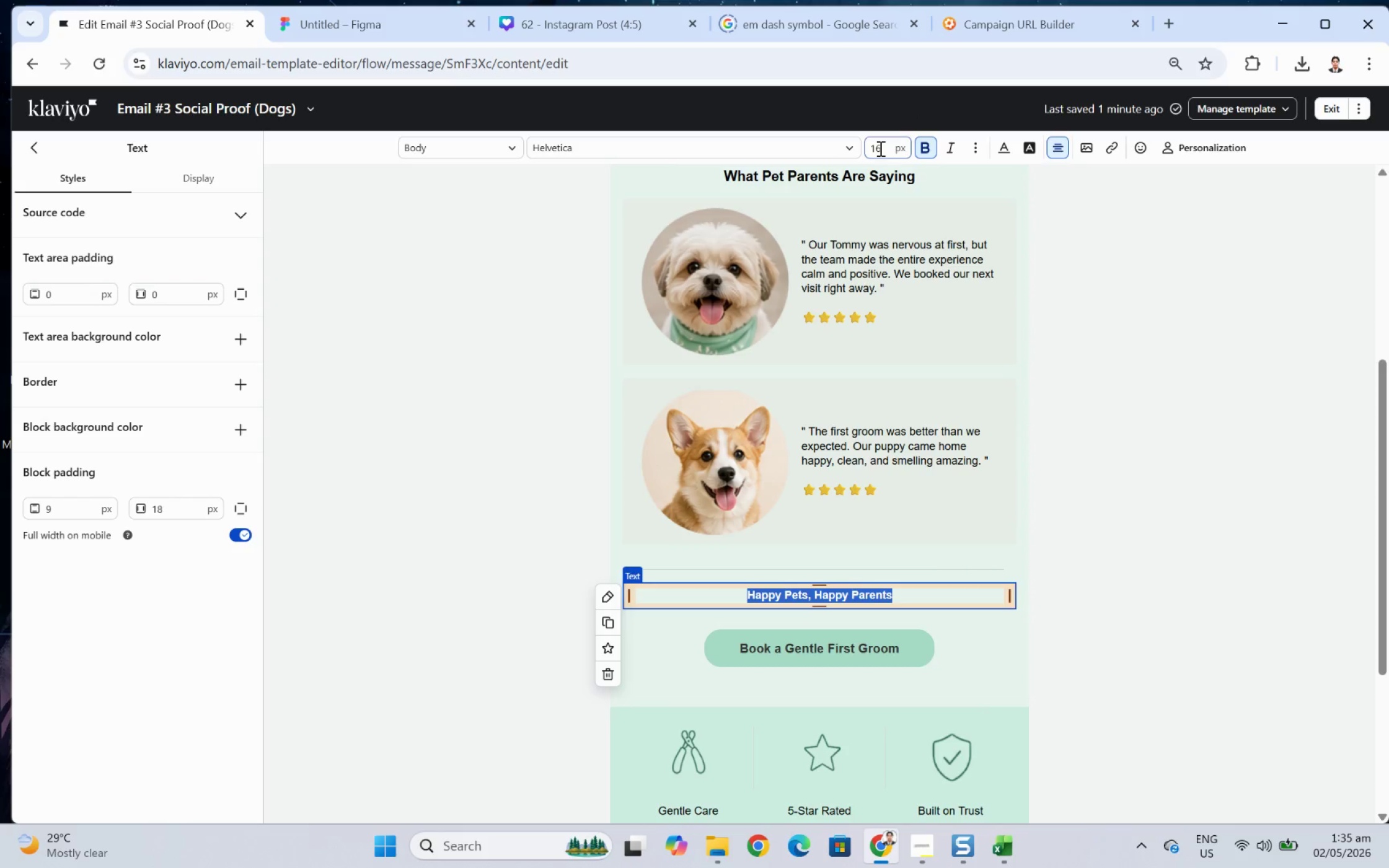 
double_click([879, 148])
 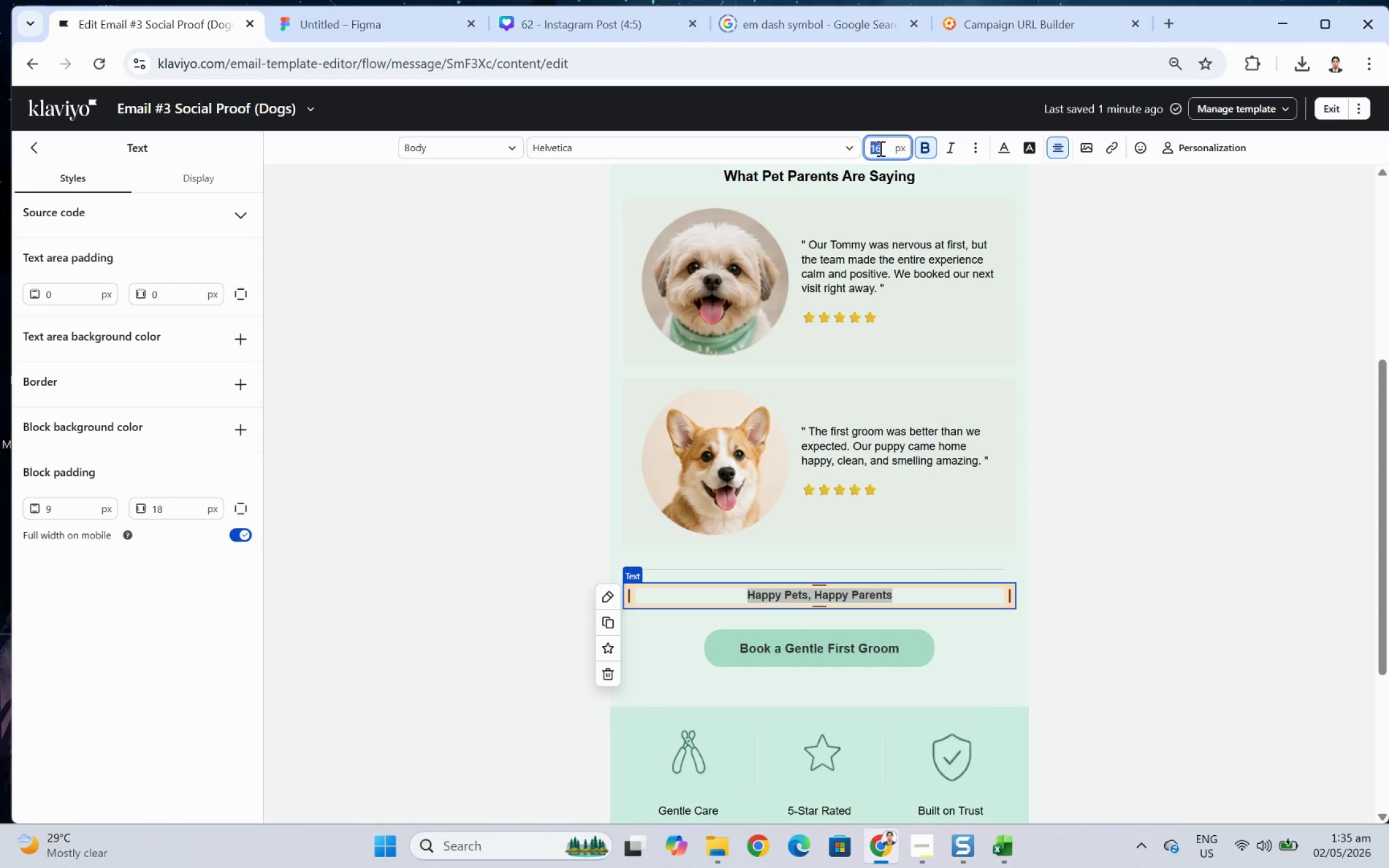 
key(Numpad1)
 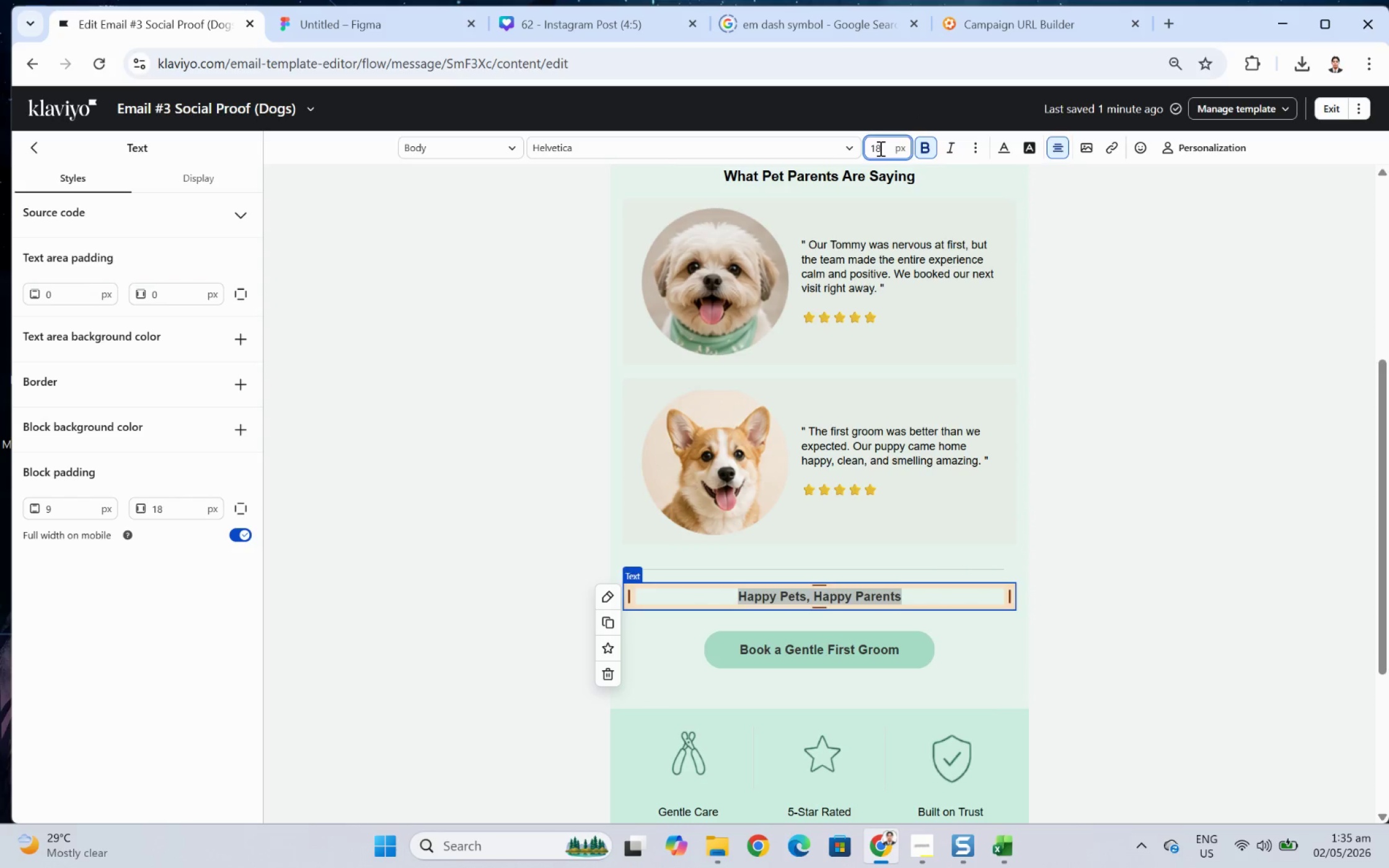 
key(Numpad8)
 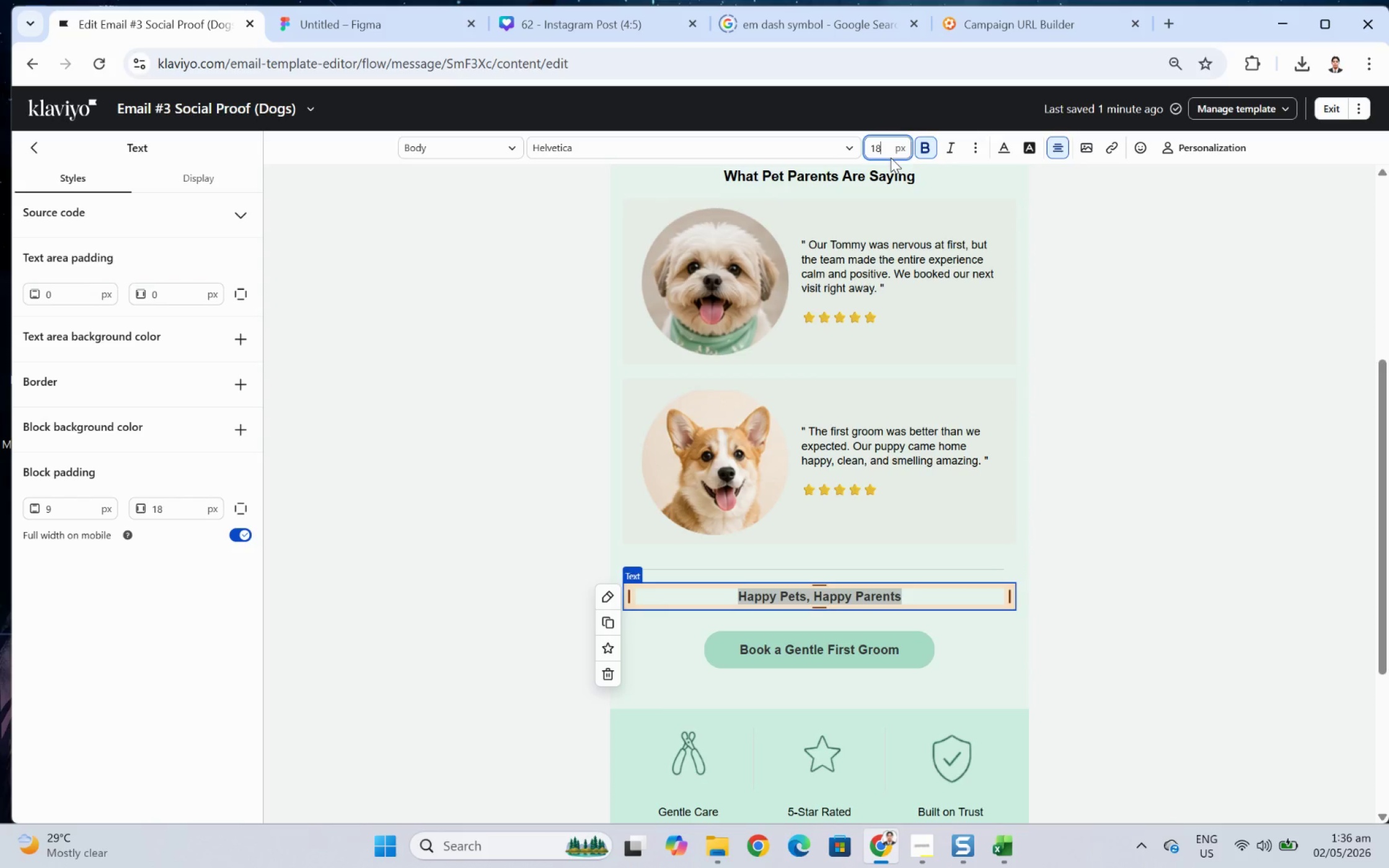 
double_click([884, 182])
 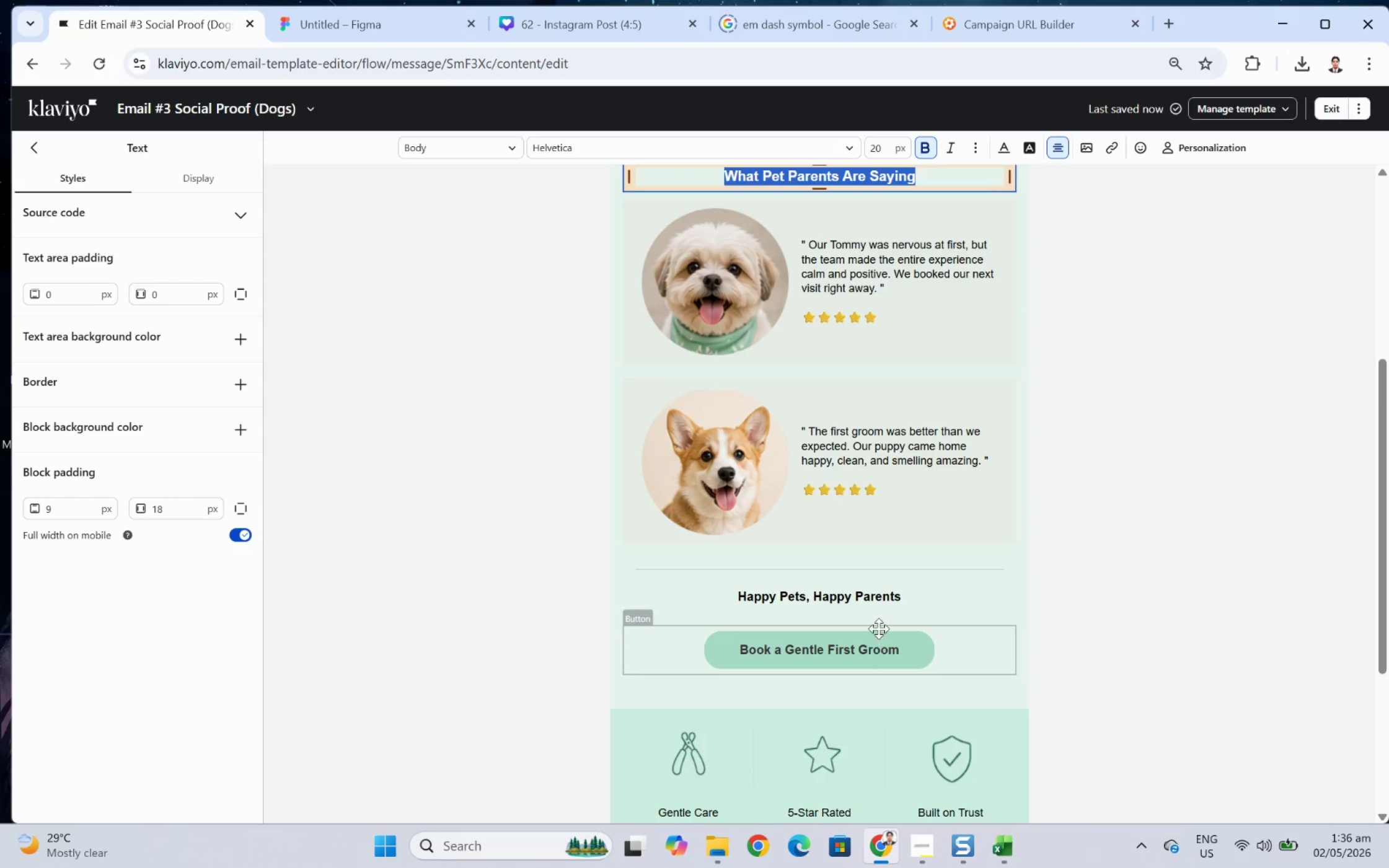 
double_click([880, 600])
 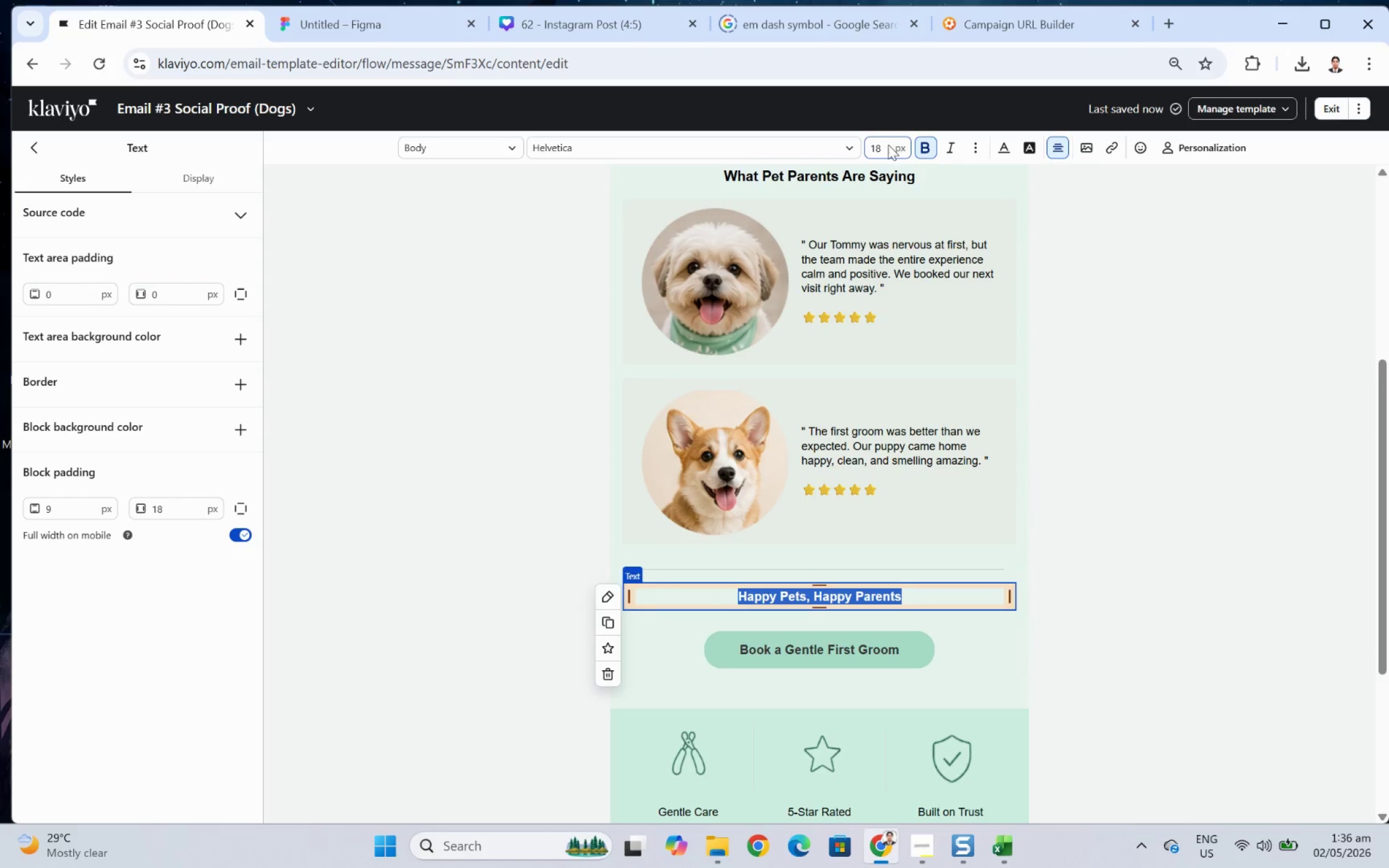 
double_click([884, 154])
 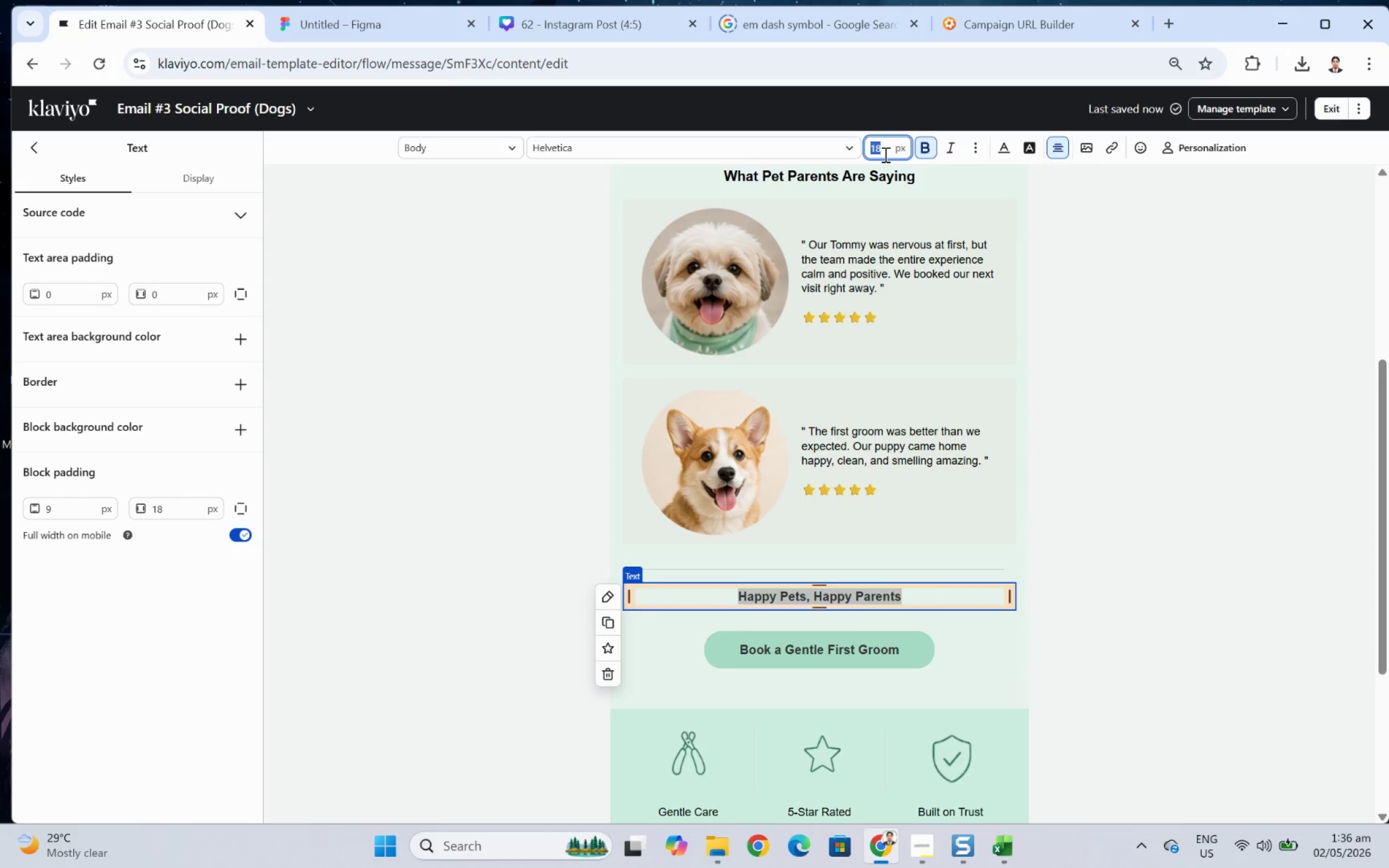 
key(Numpad2)
 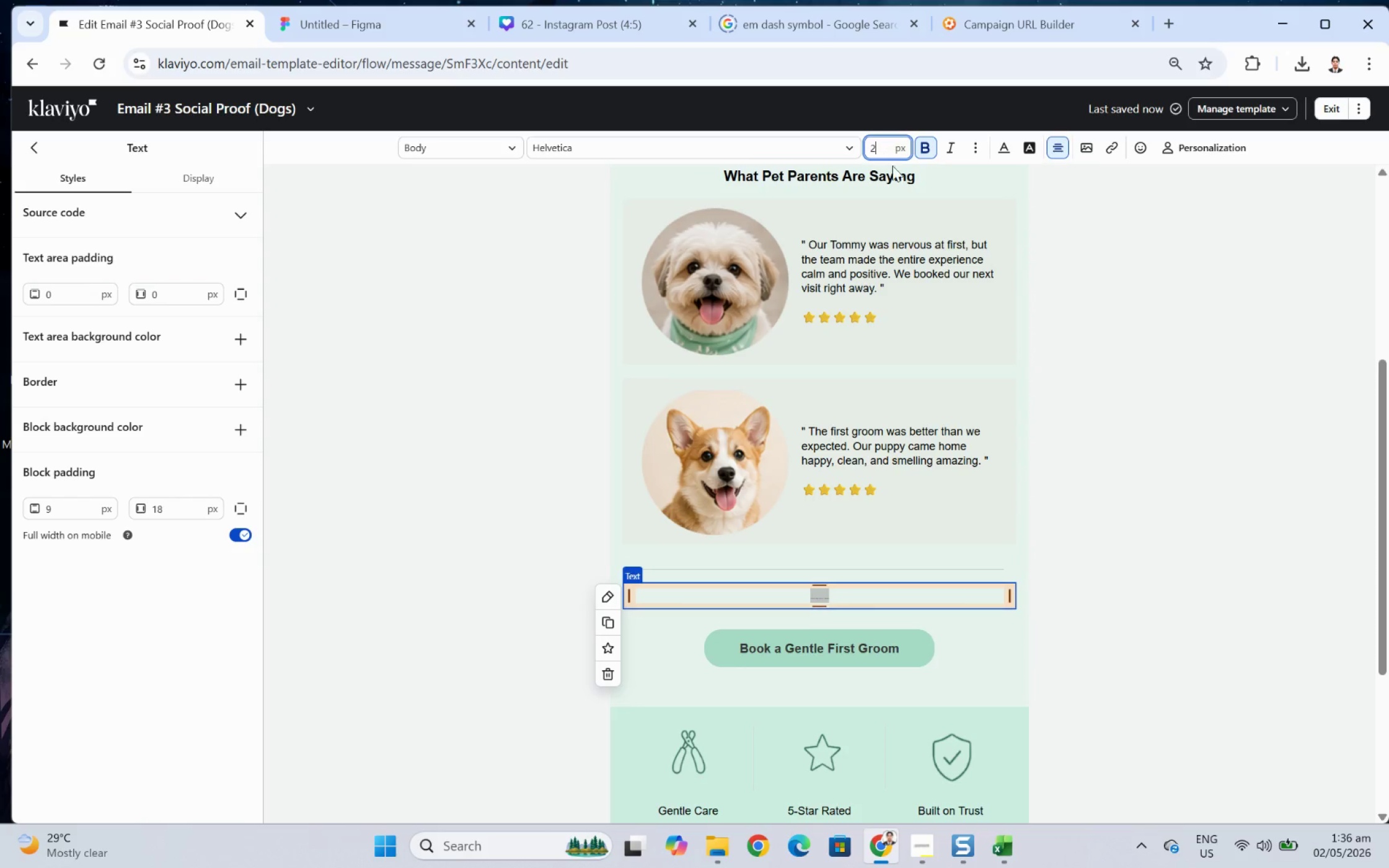 
key(Numpad0)
 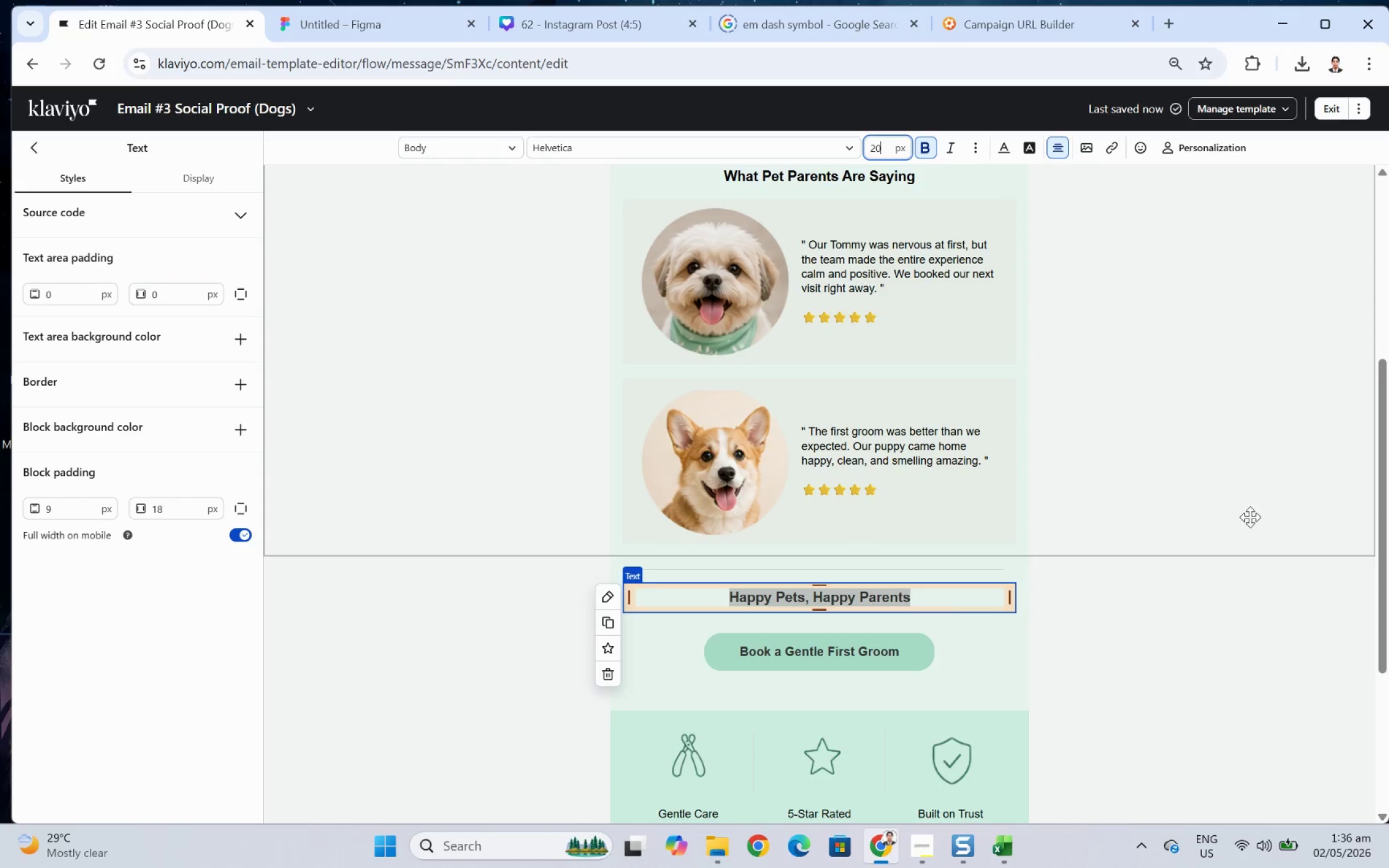 
left_click([1251, 517])
 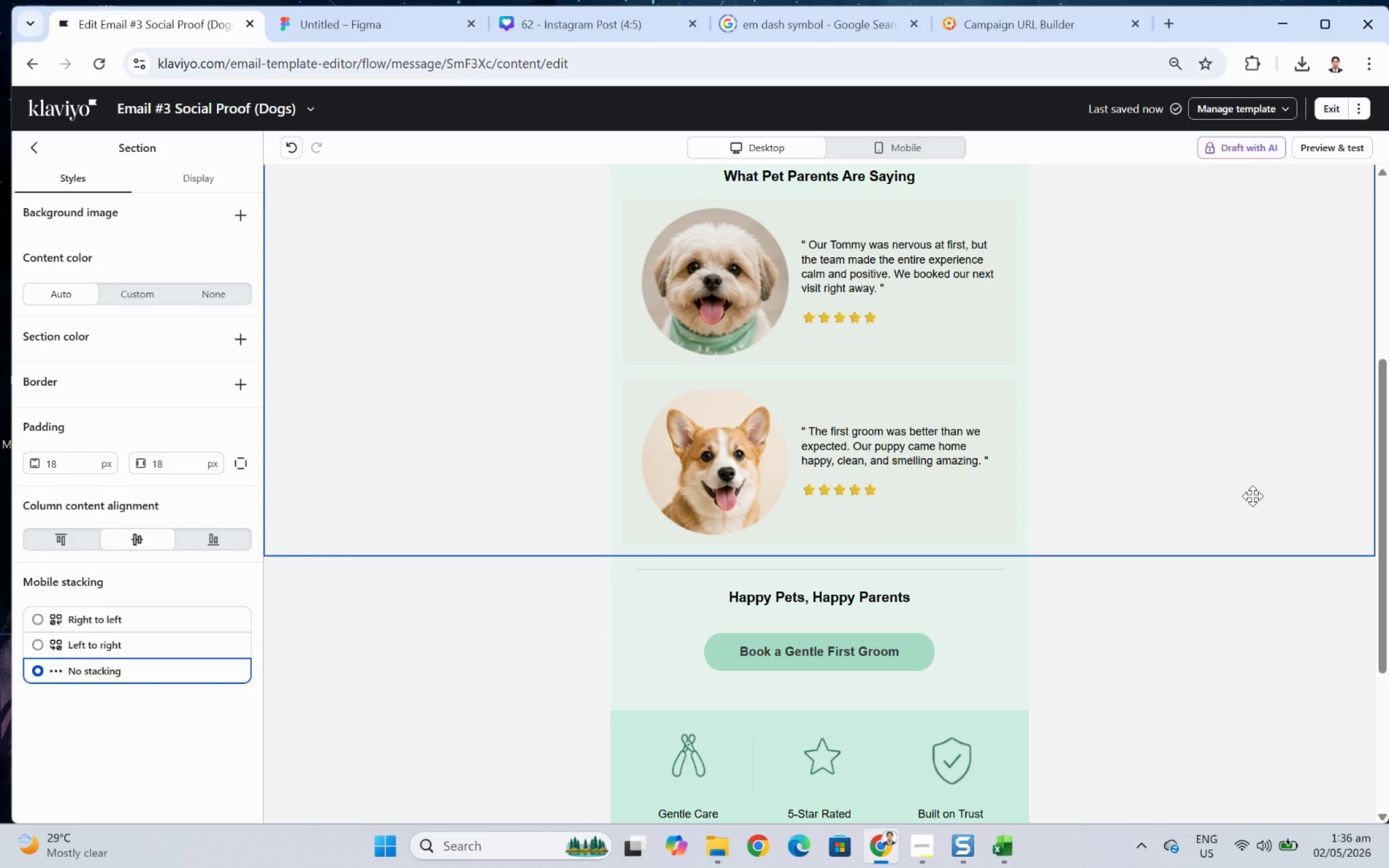 
left_click([1252, 496])
 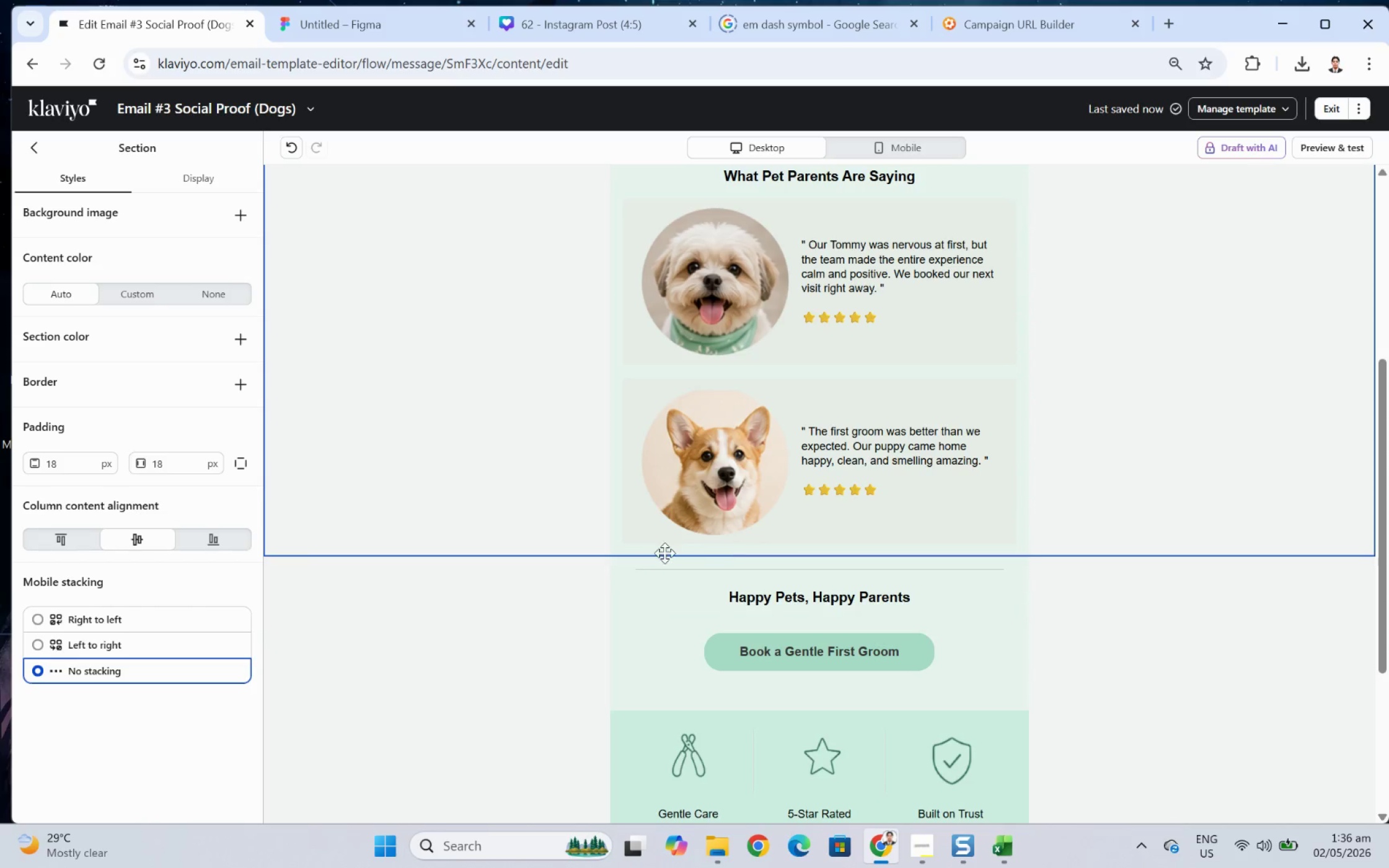 
wait(7.89)
 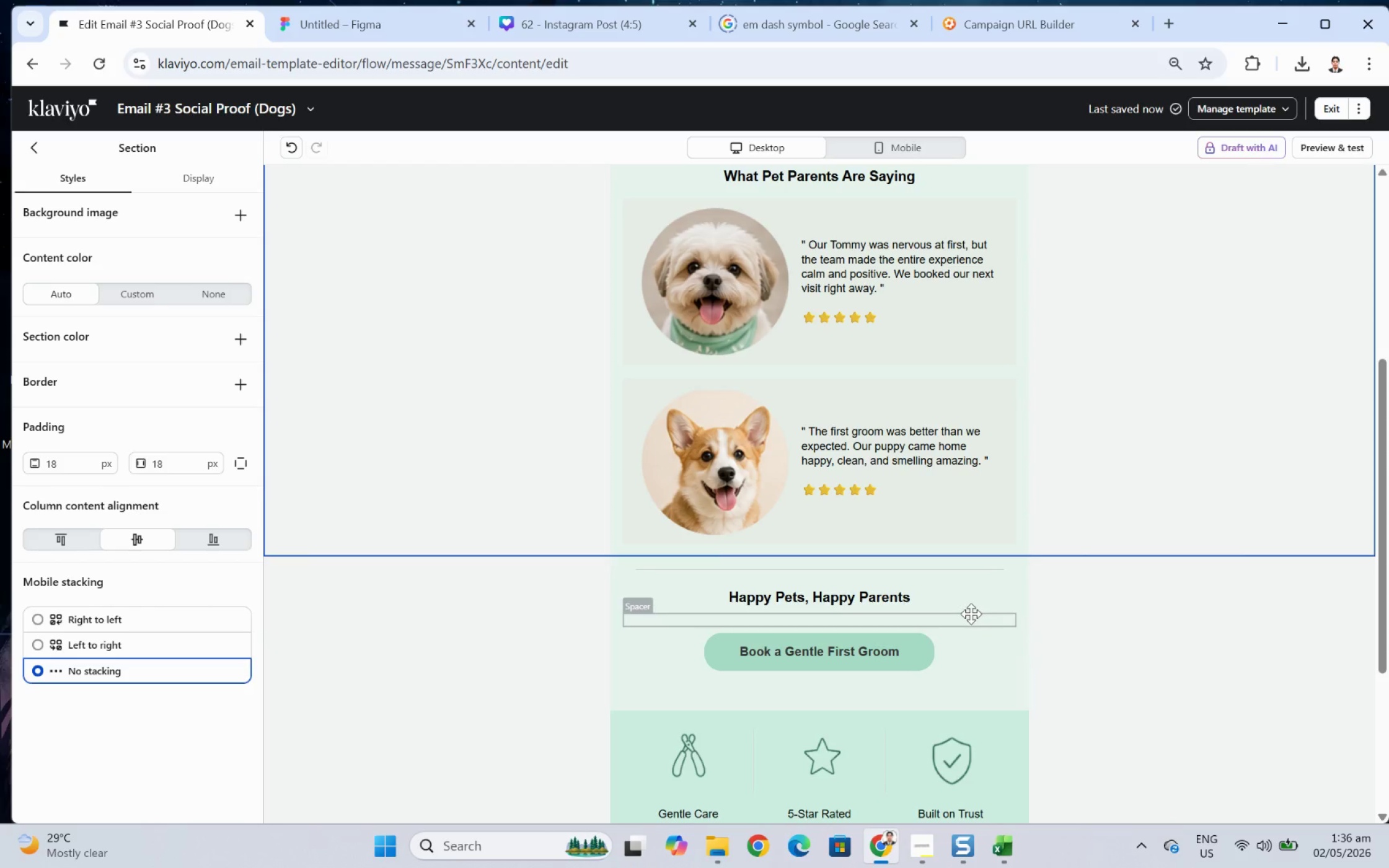 
left_click([28, 146])
 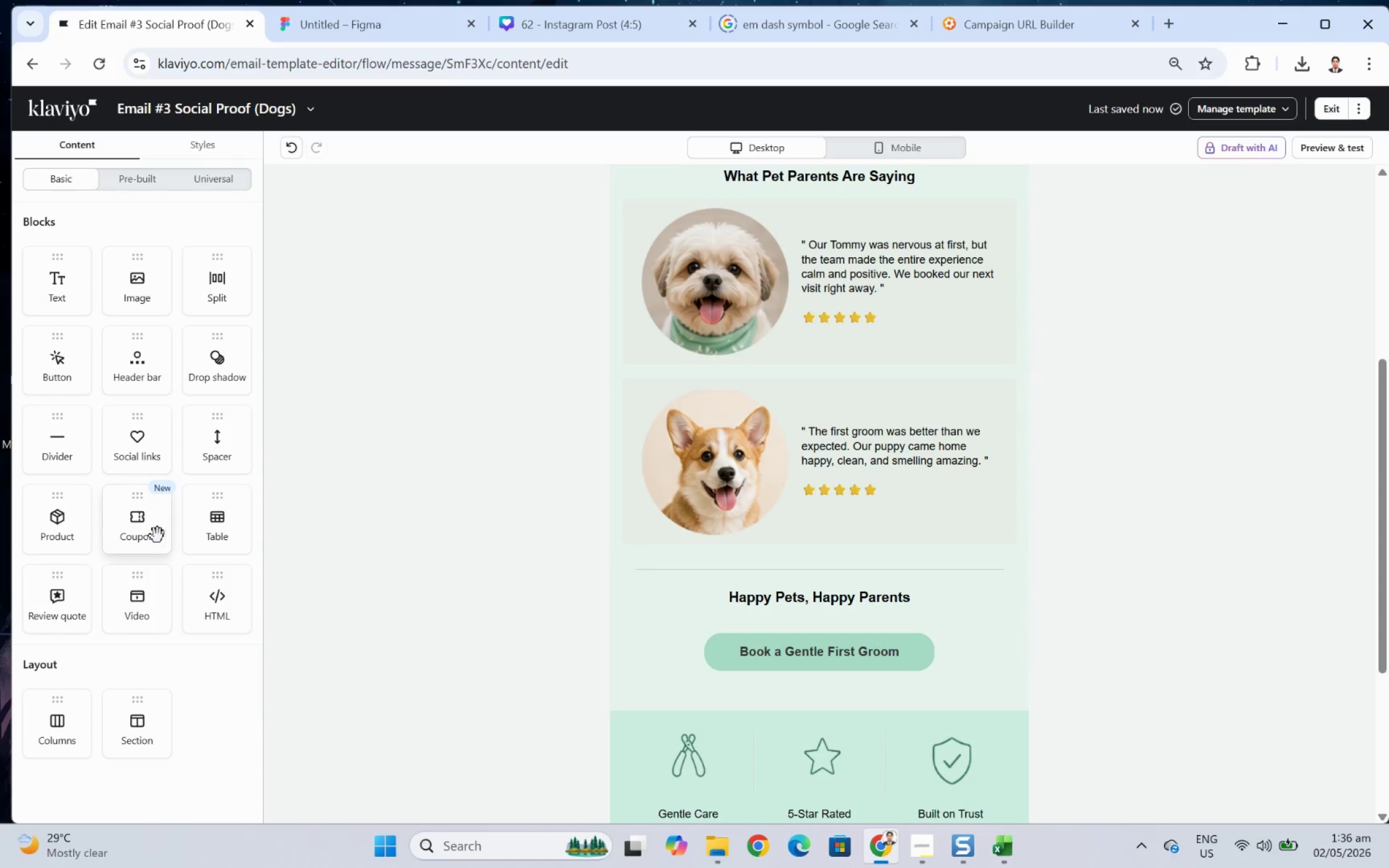 
scroll: coordinate [139, 531], scroll_direction: down, amount: 1.0
 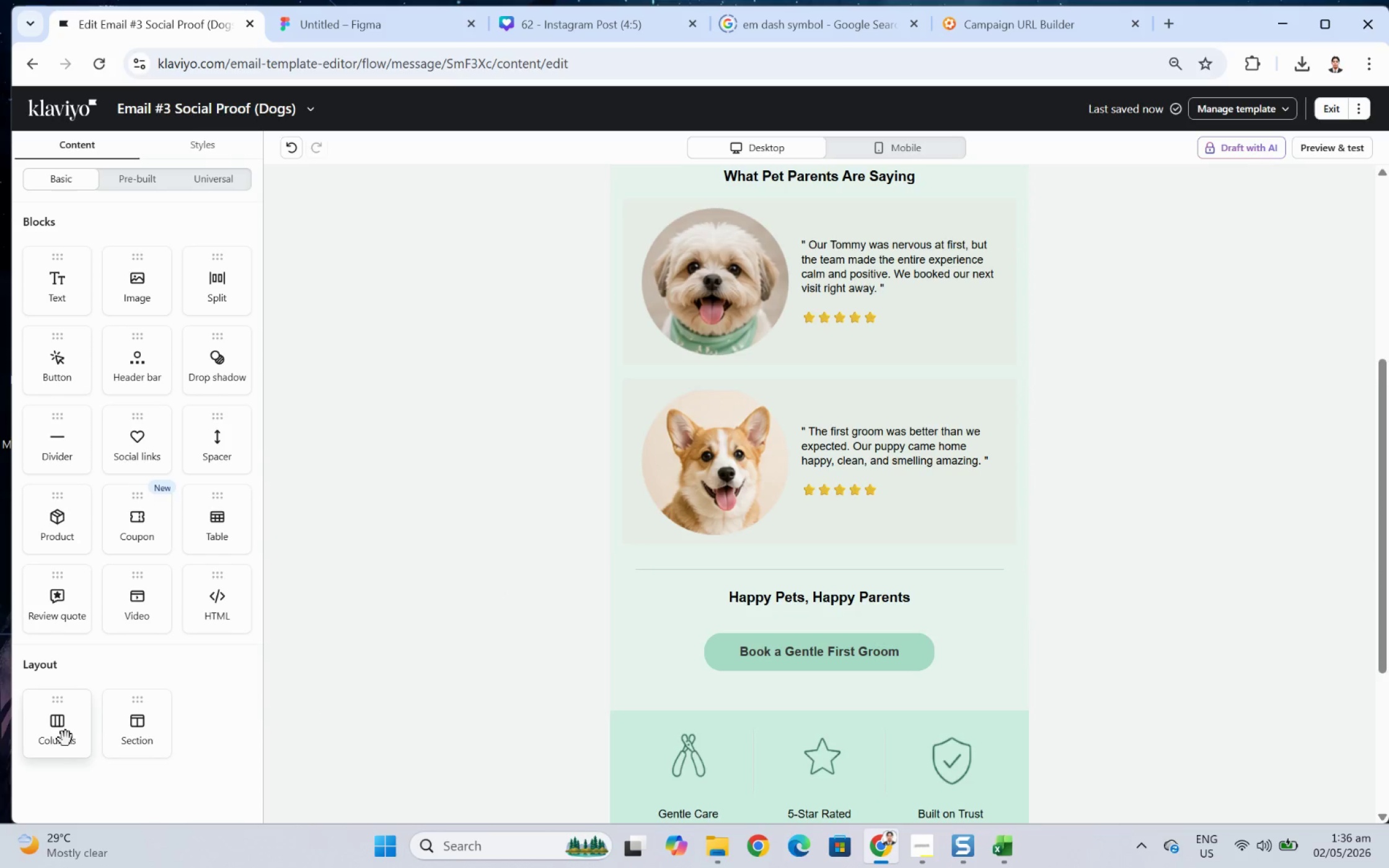 
left_click_drag(start_coordinate=[63, 737], to_coordinate=[63, 713])
 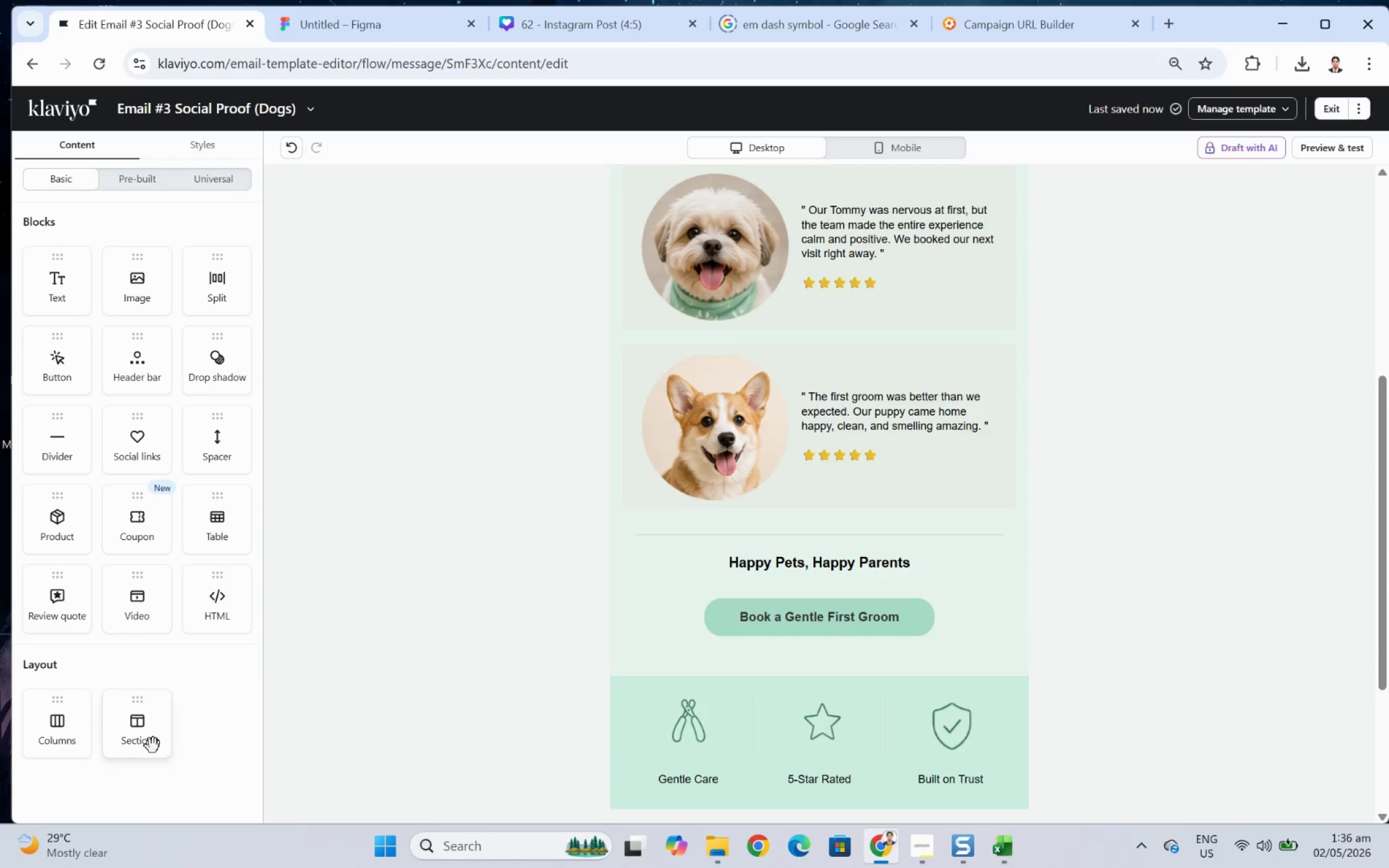 
left_click_drag(start_coordinate=[56, 726], to_coordinate=[820, 636])
 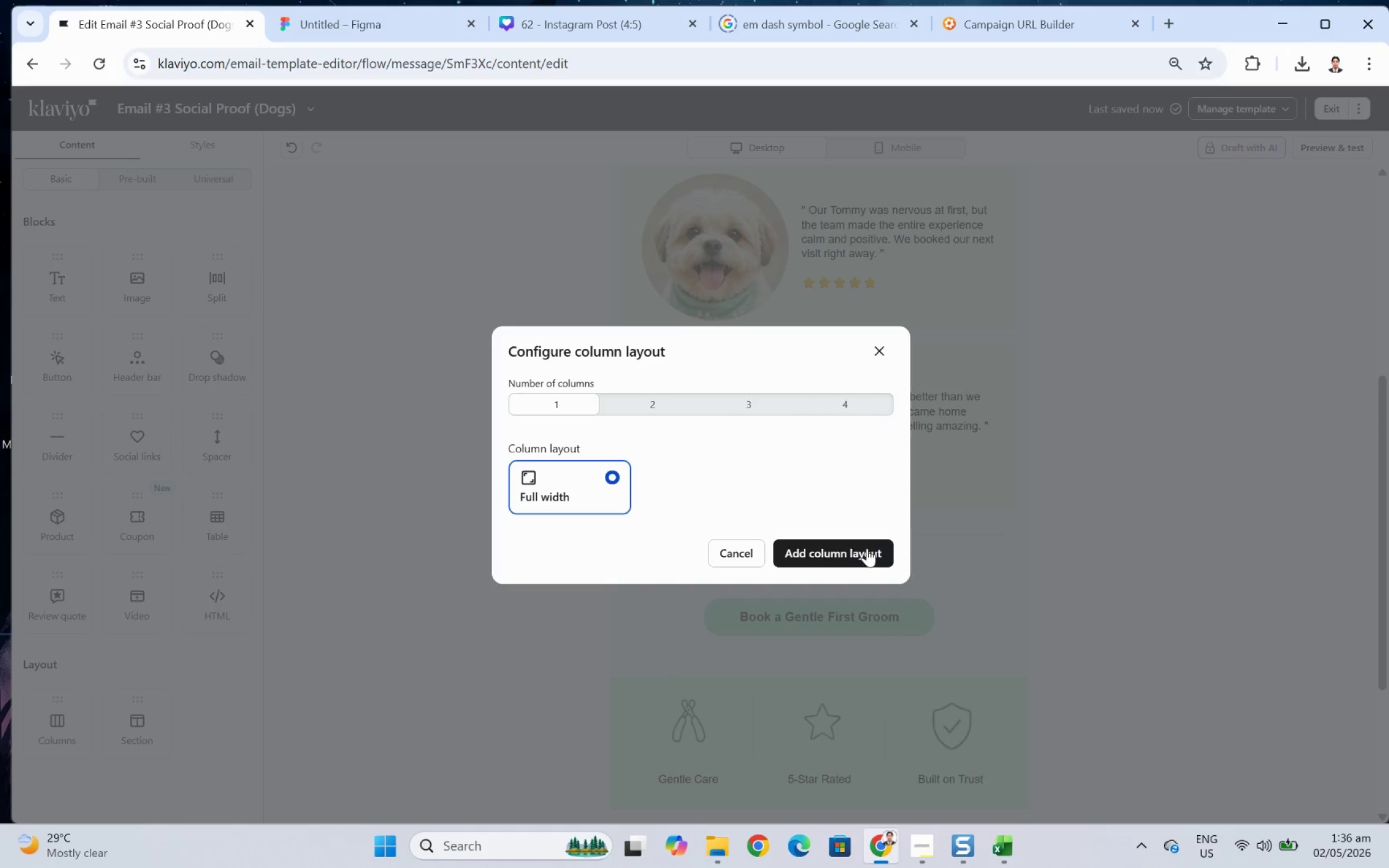 
left_click([754, 551])
 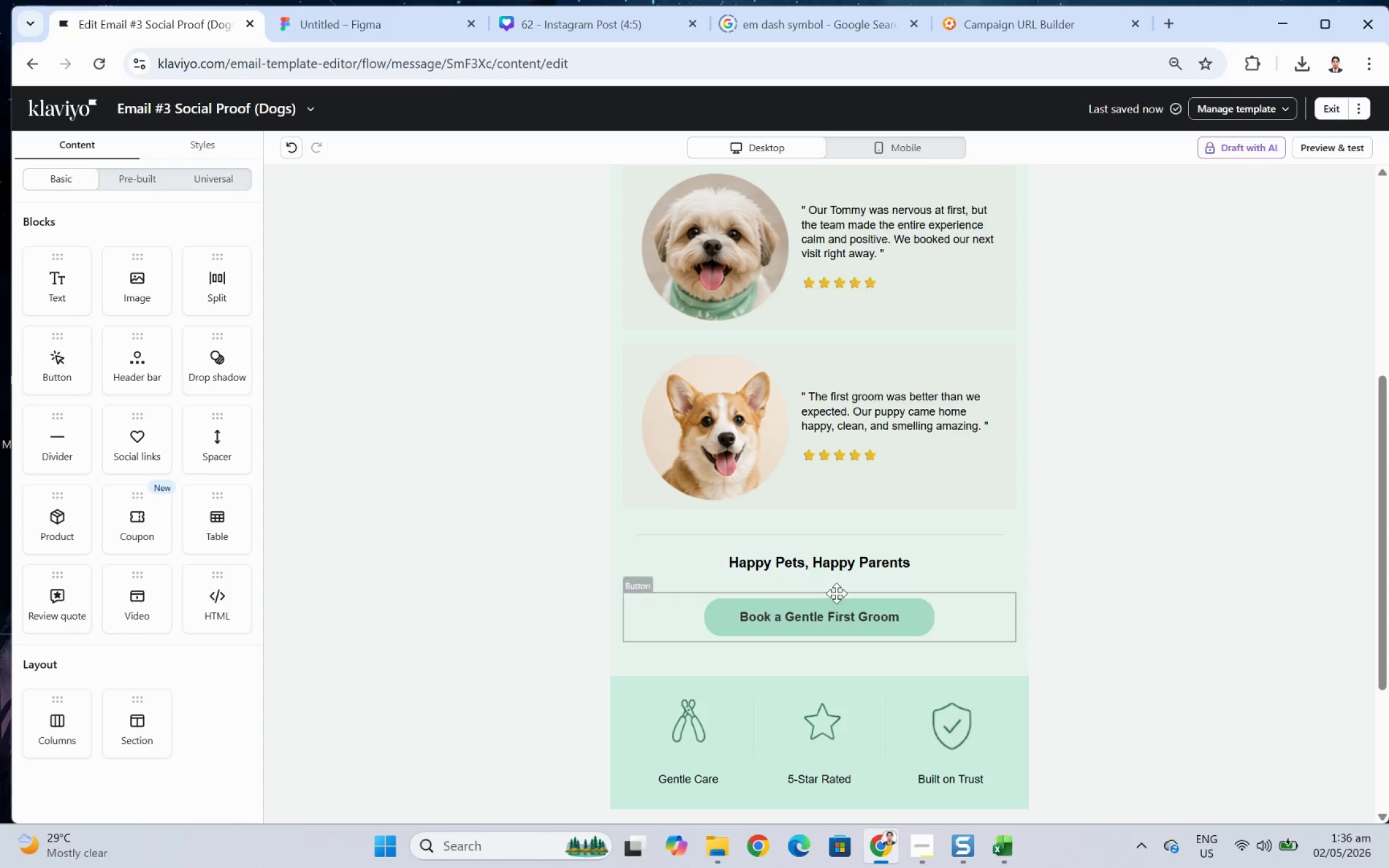 
left_click_drag(start_coordinate=[839, 587], to_coordinate=[841, 659])
 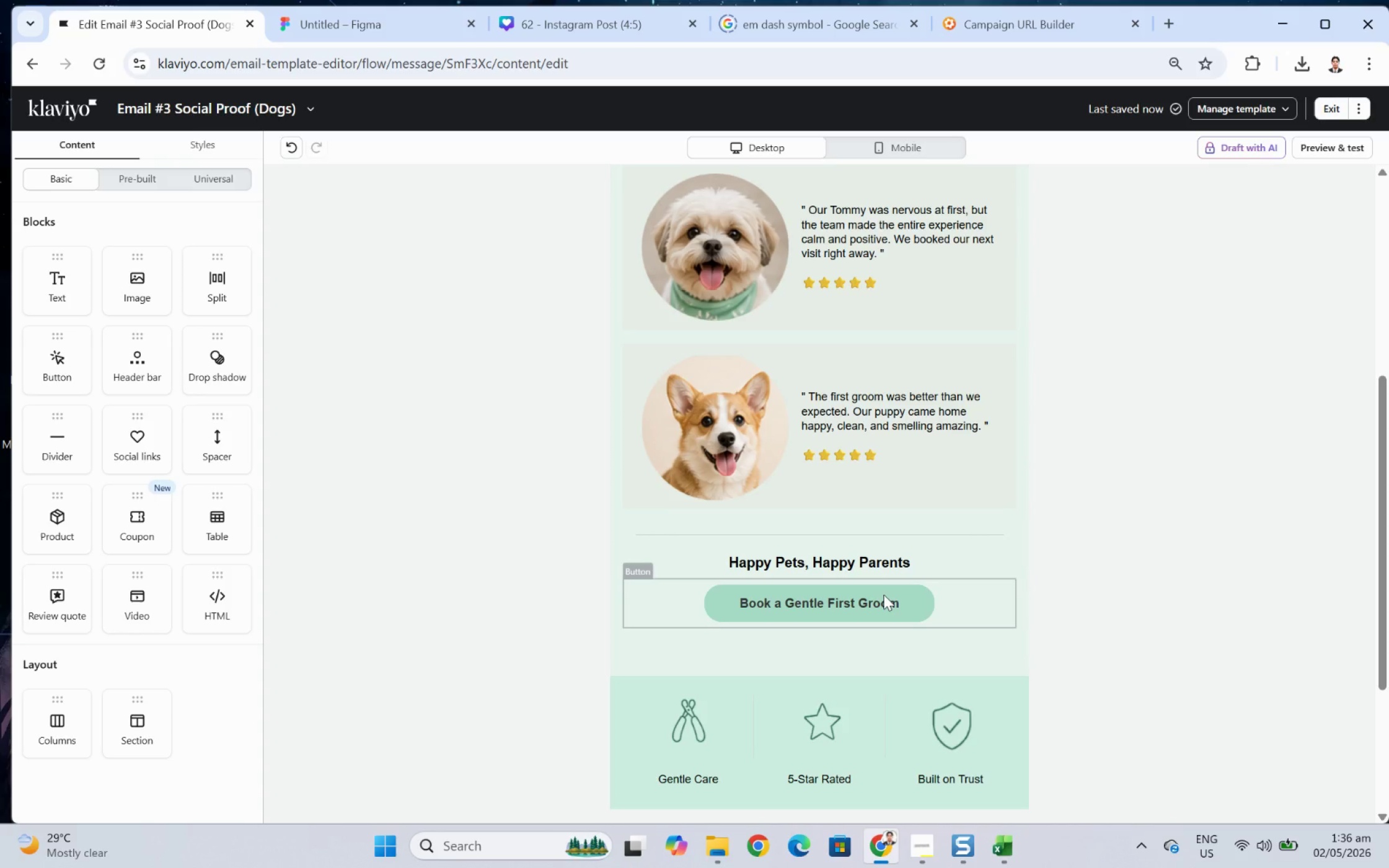 
left_click_drag(start_coordinate=[883, 594], to_coordinate=[873, 690])
 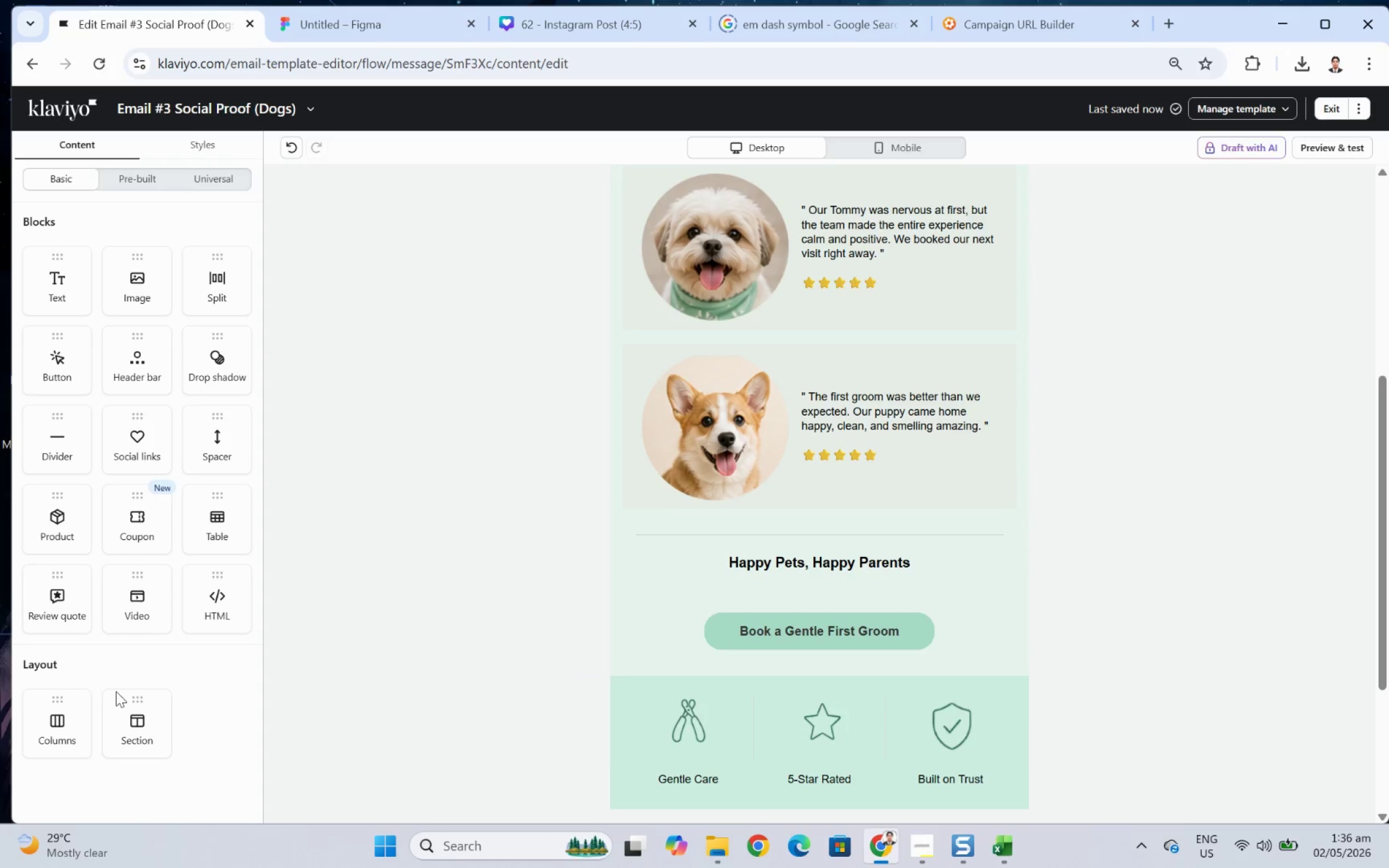 
left_click_drag(start_coordinate=[61, 730], to_coordinate=[881, 582])
 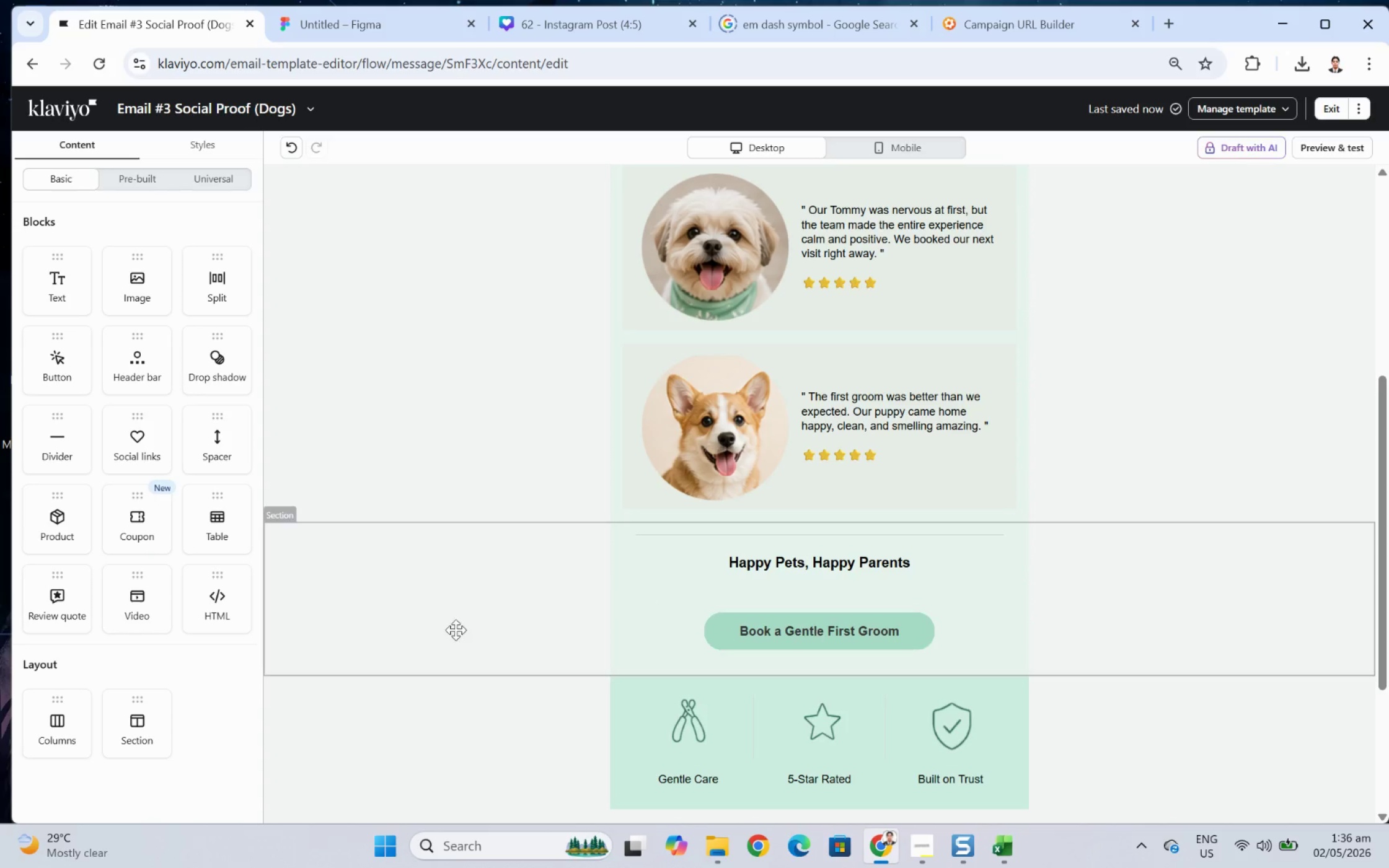 
left_click([463, 627])
 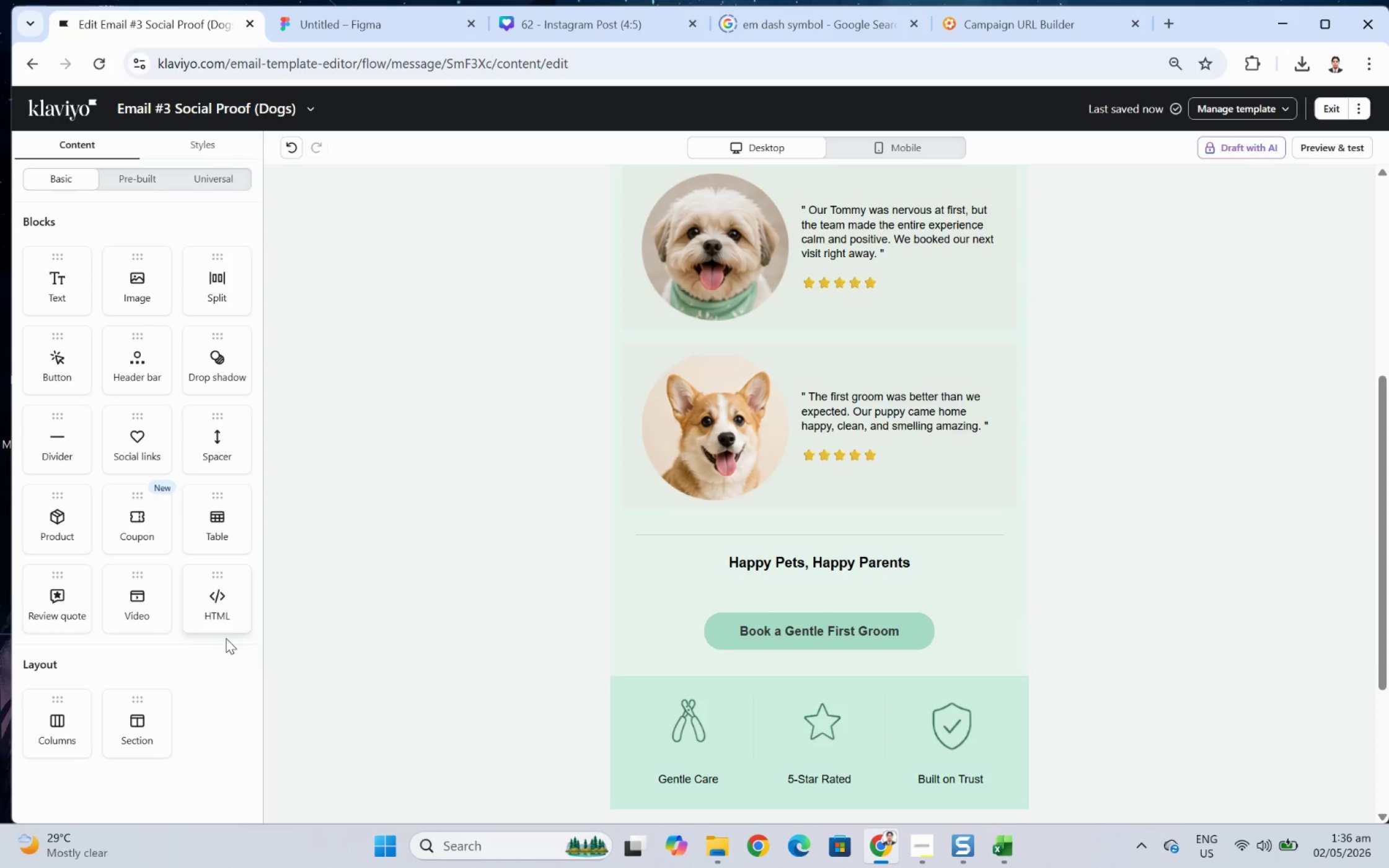 
left_click([542, 574])
 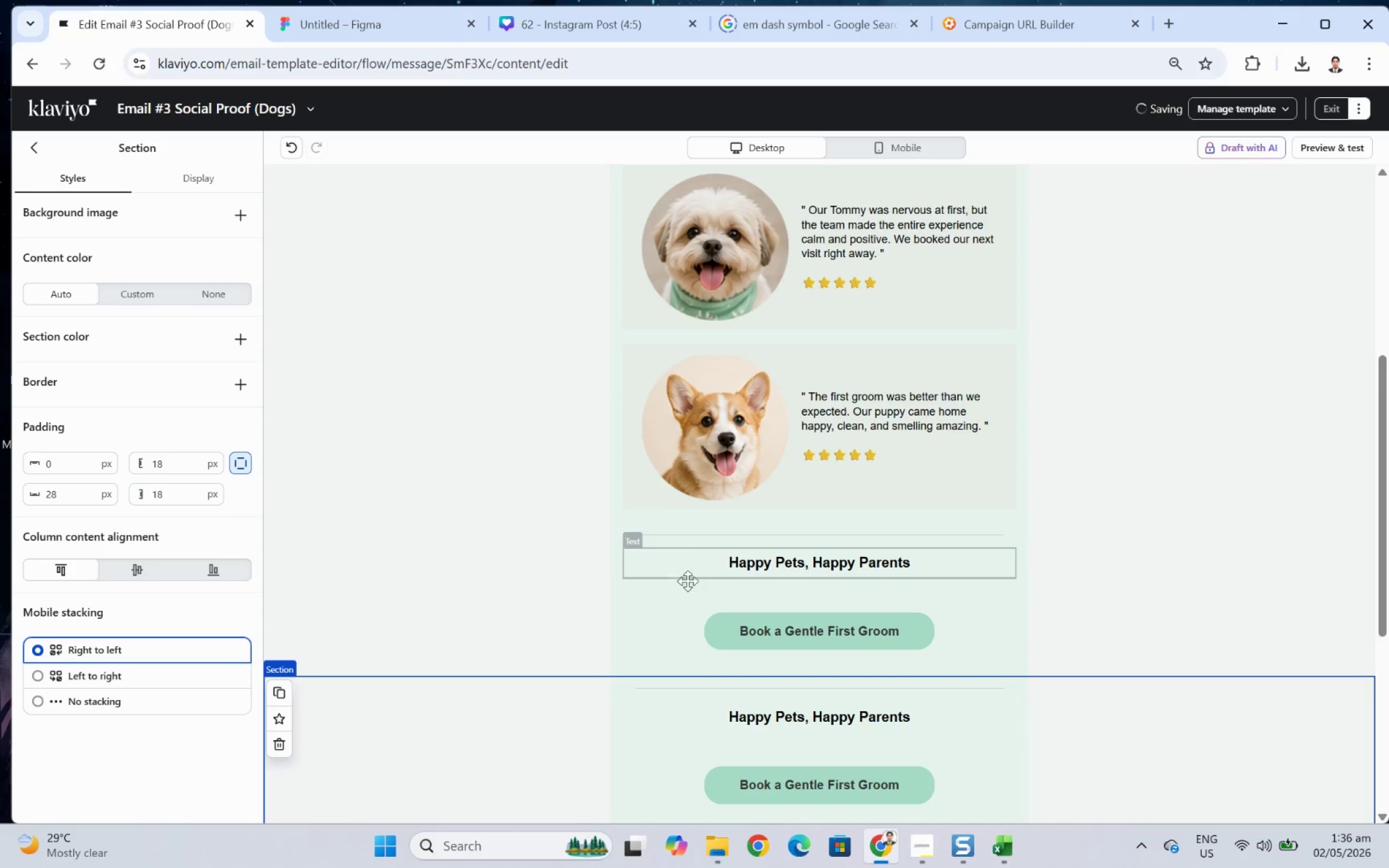 
left_click([778, 569])
 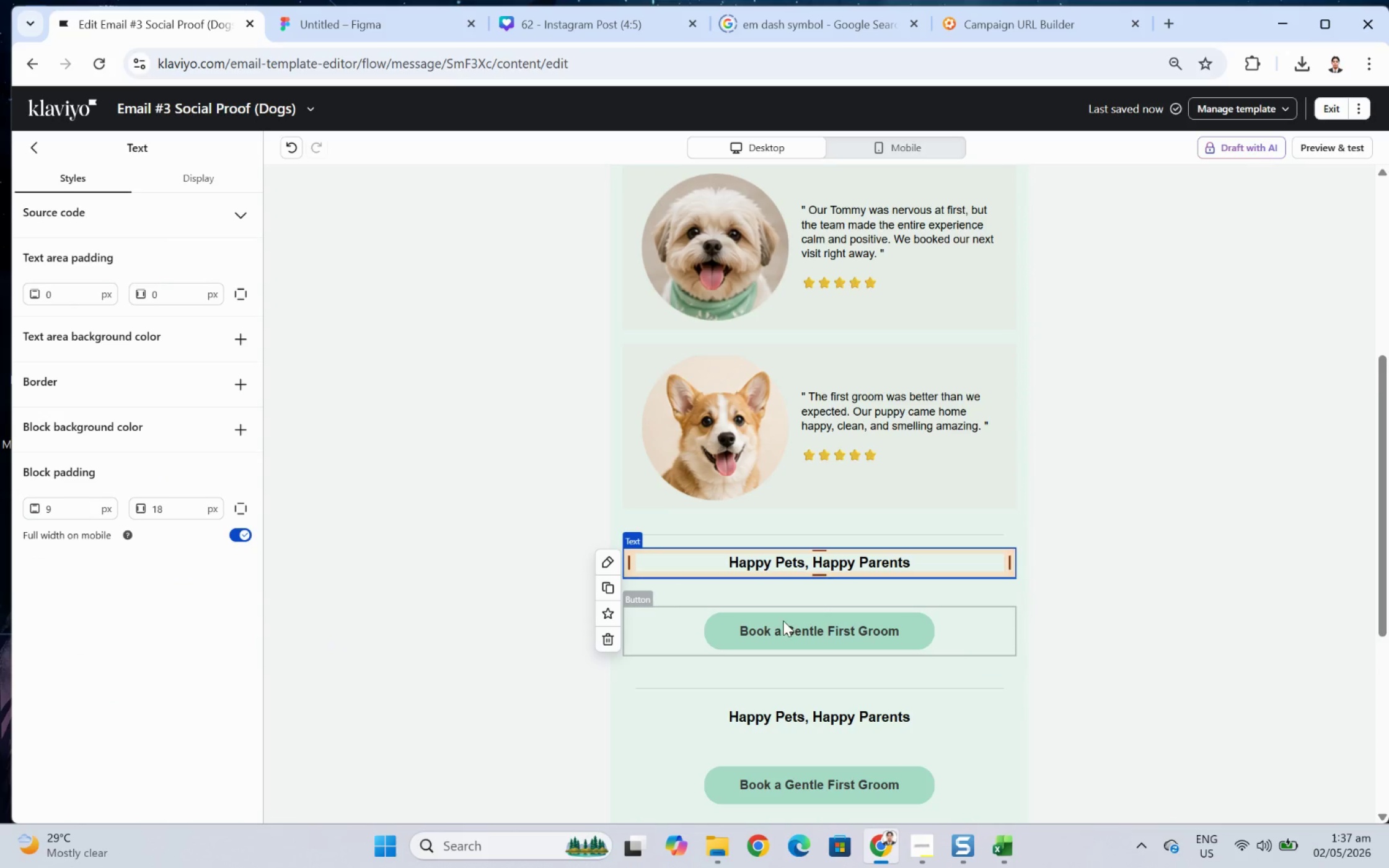 
left_click([786, 630])
 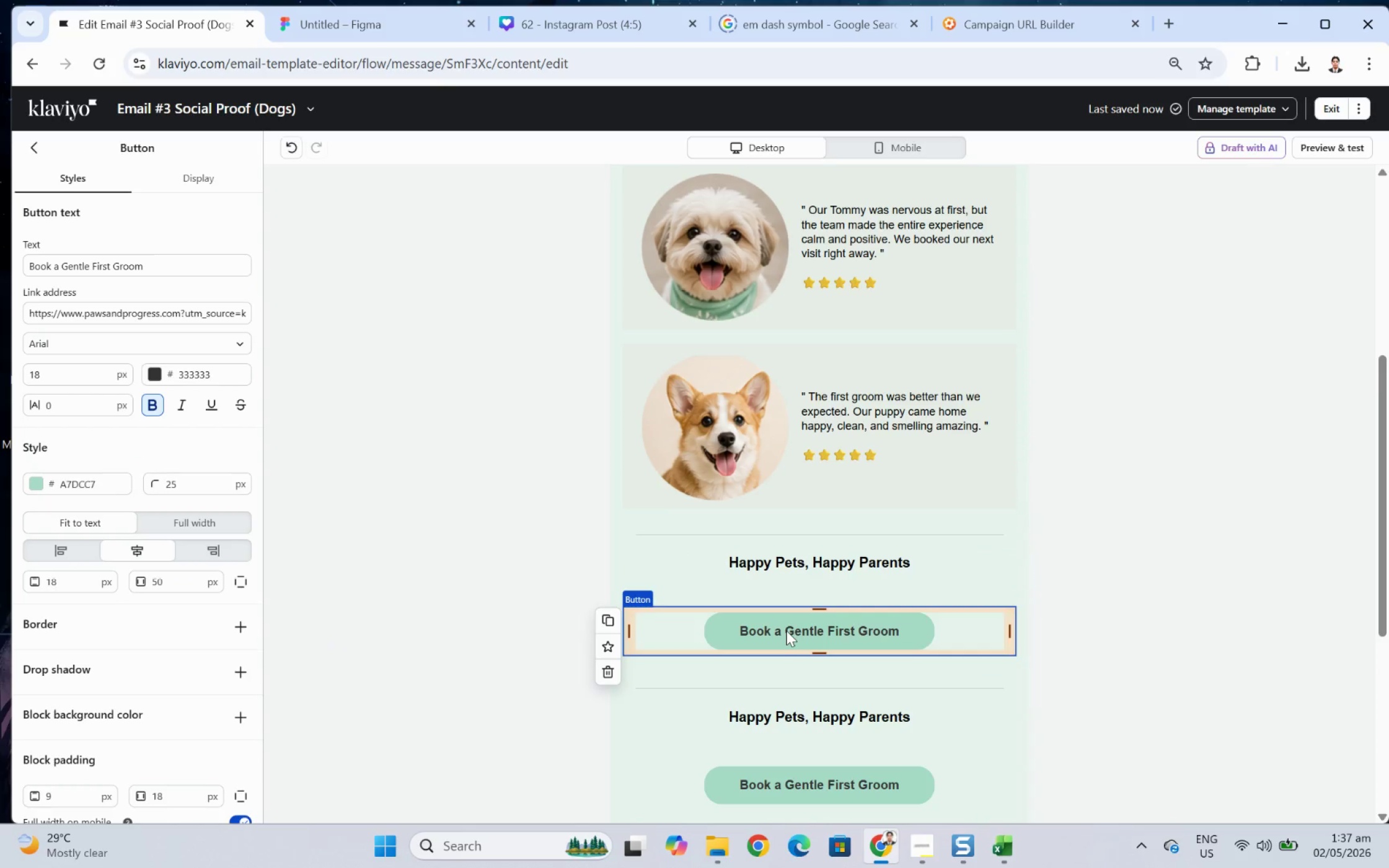 
key(Delete)
 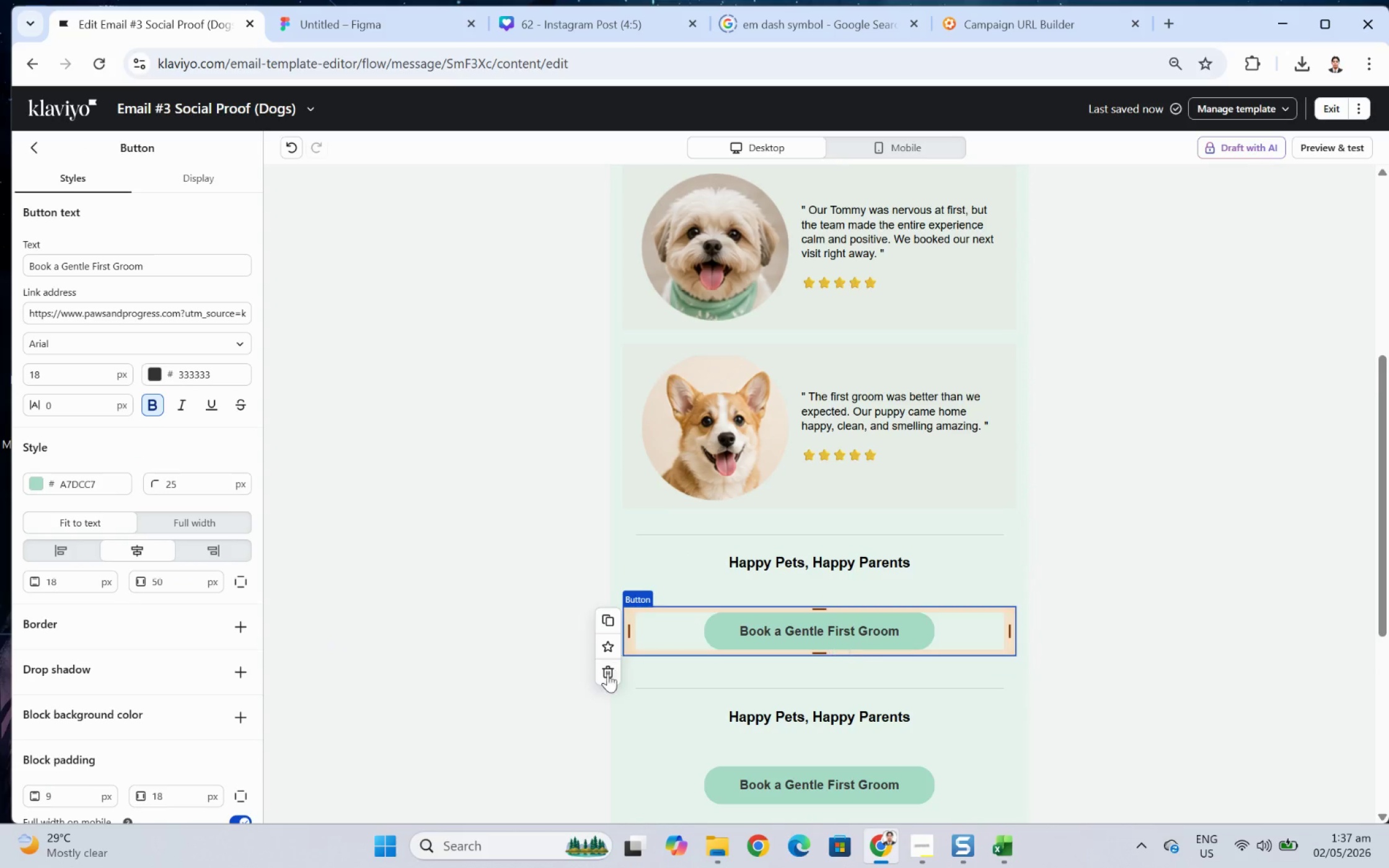 
left_click([601, 674])
 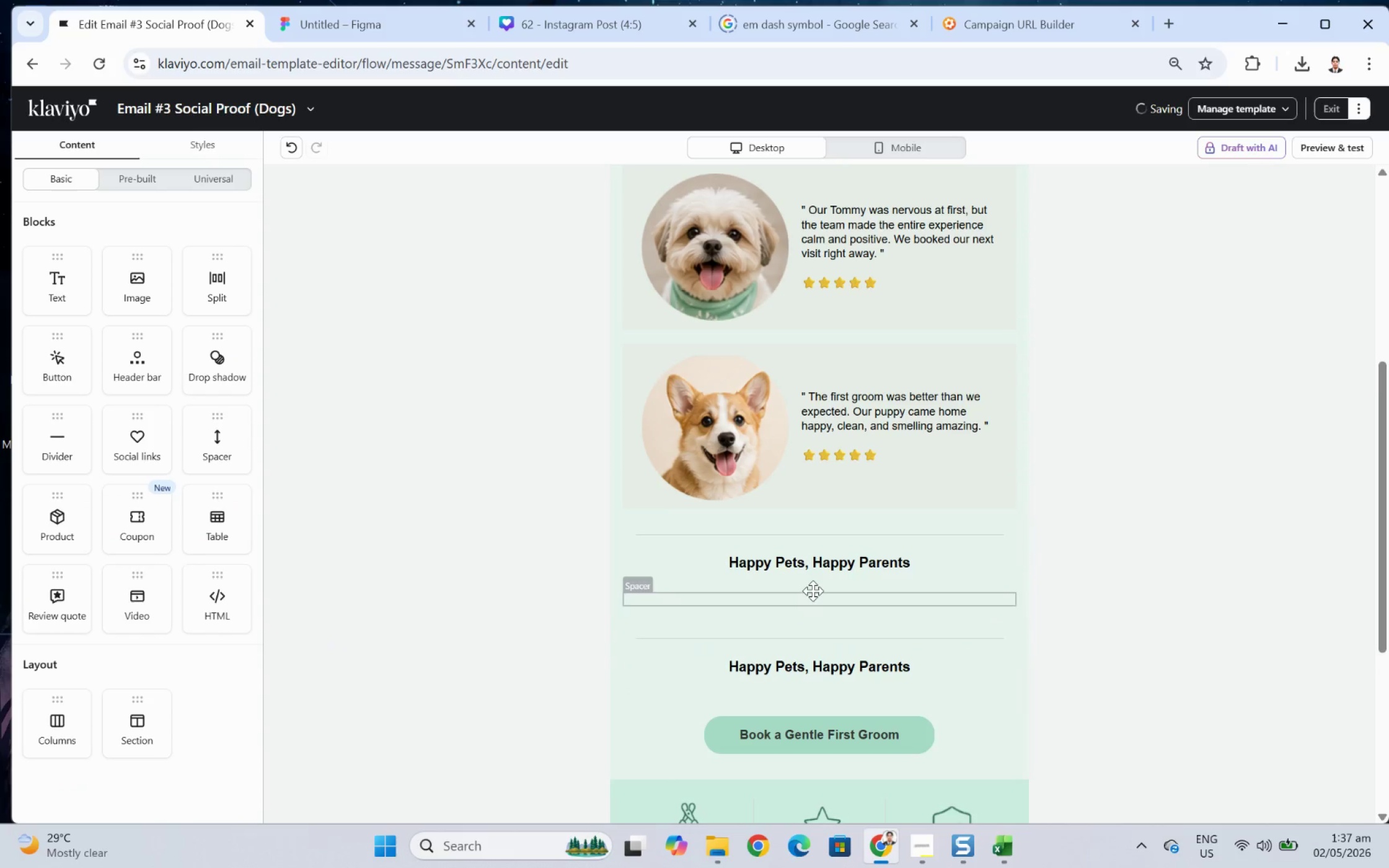 
left_click([813, 590])
 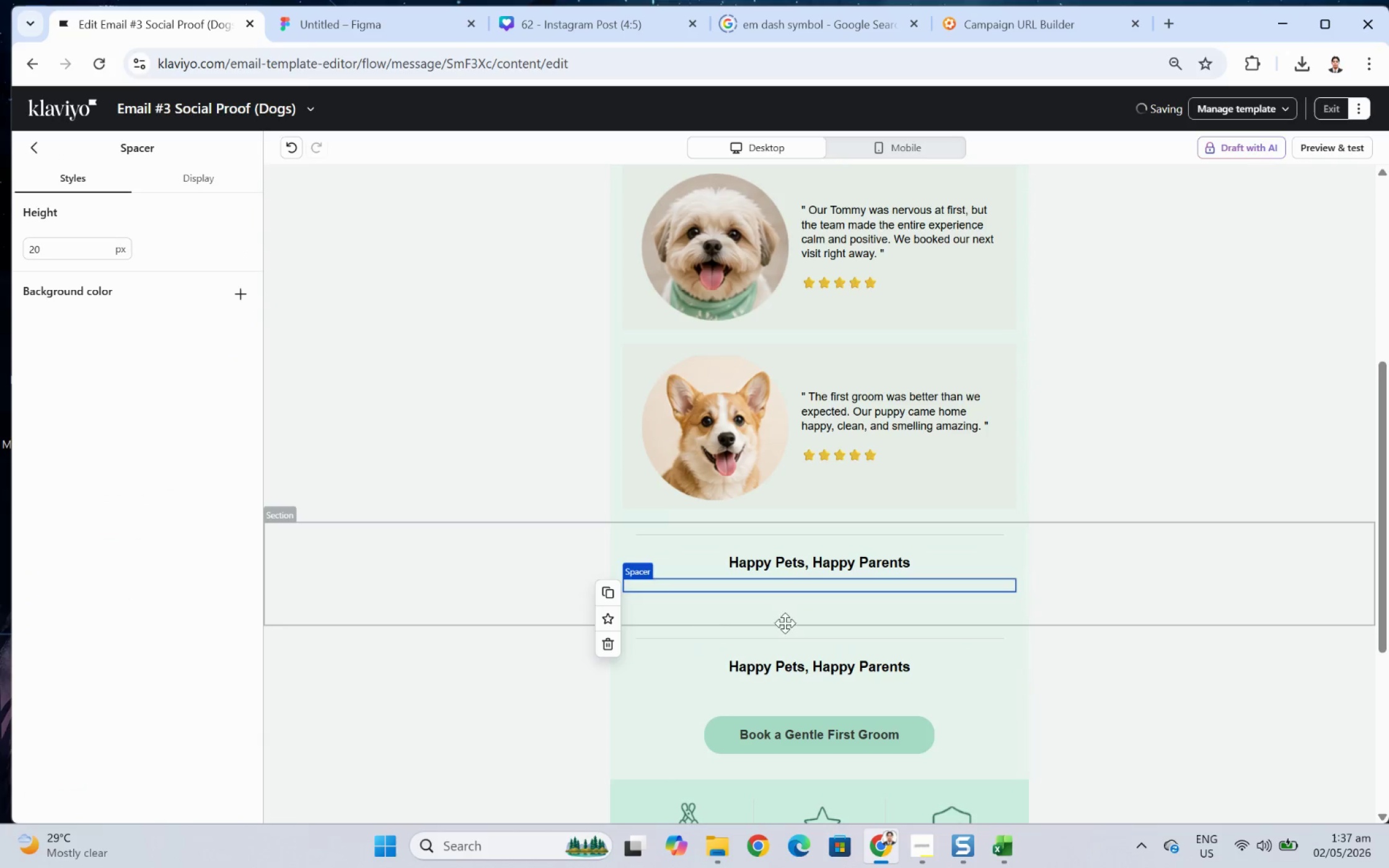 
key(Delete)
 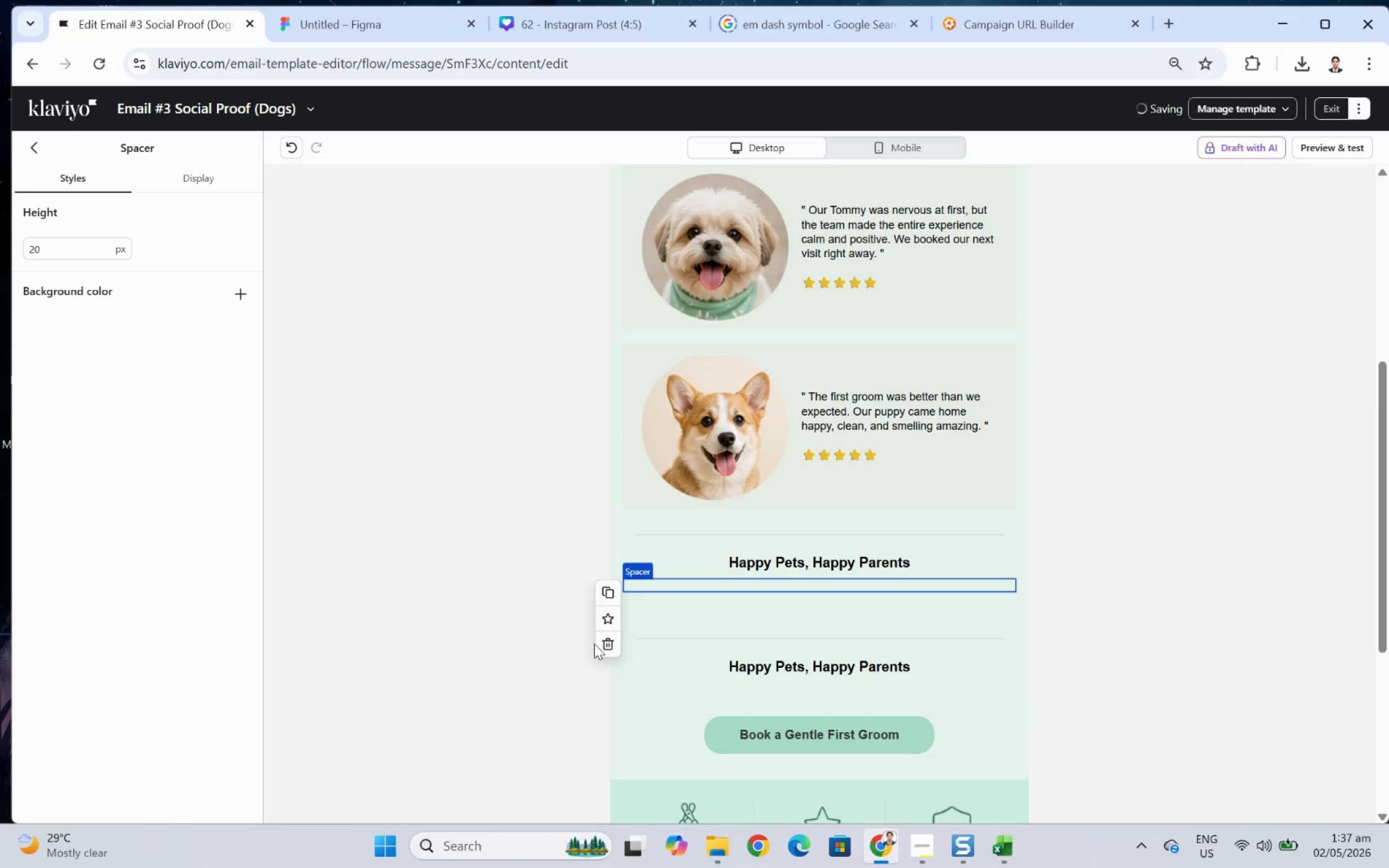 
left_click([607, 642])
 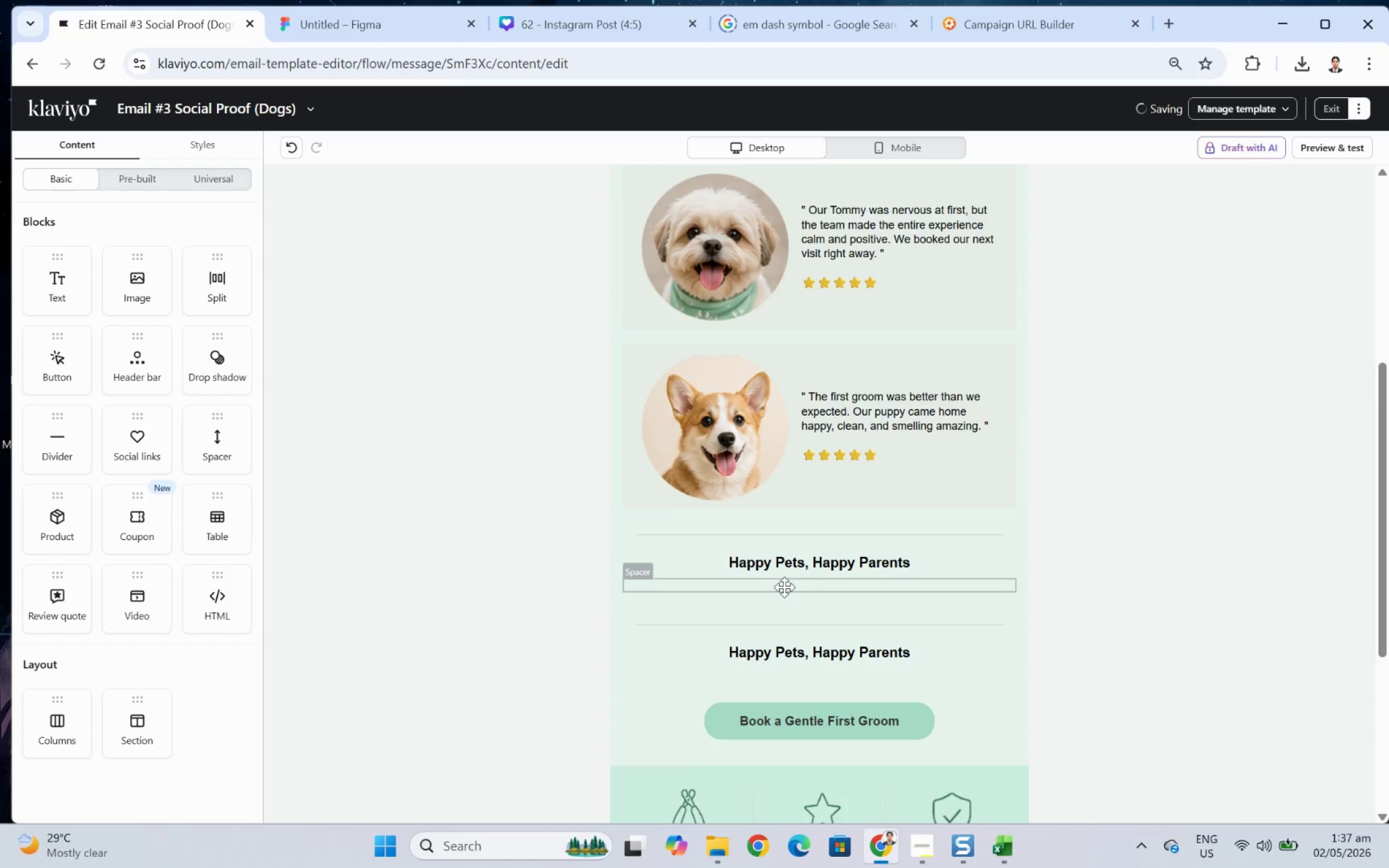 
left_click([784, 587])
 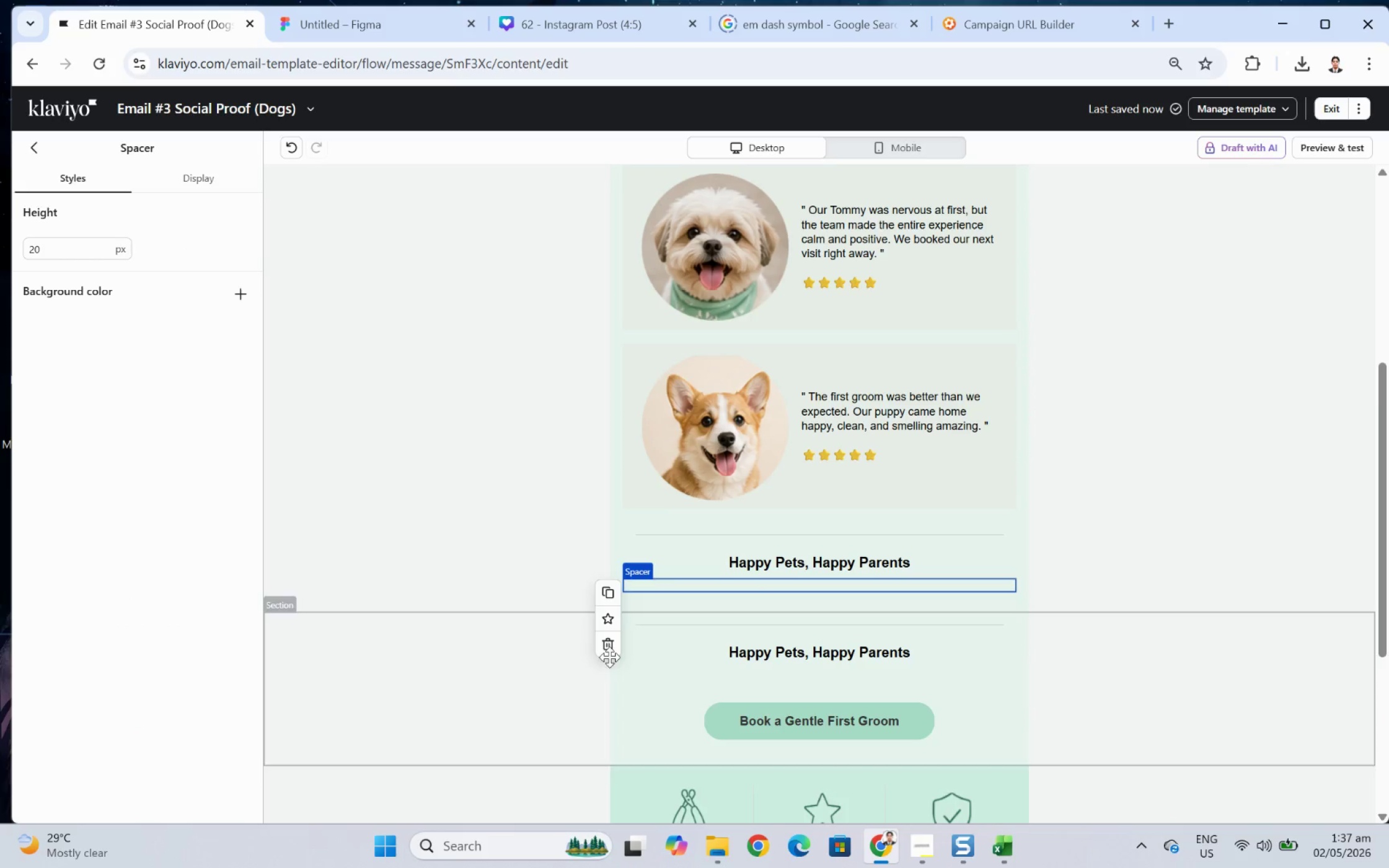 
left_click([607, 648])
 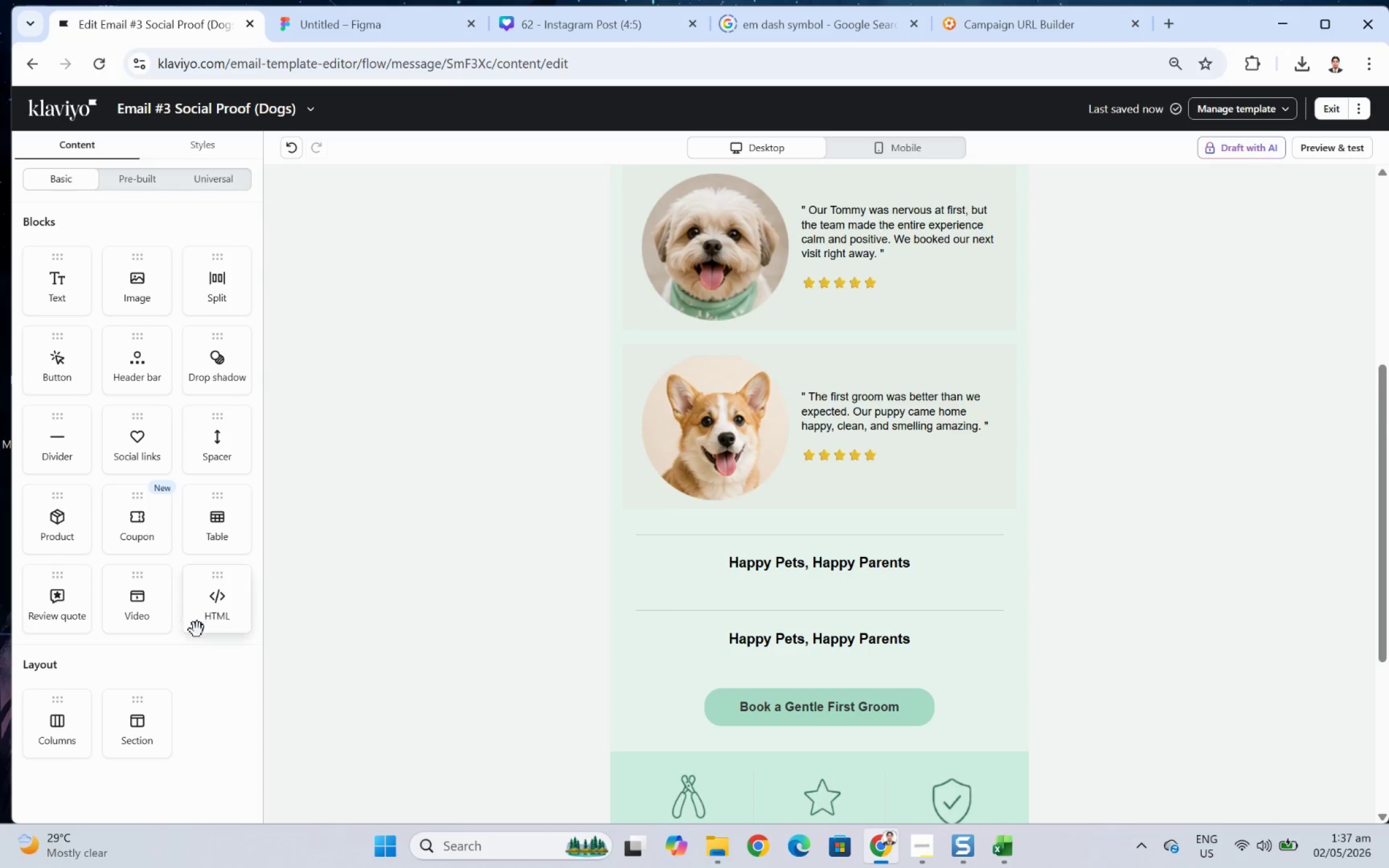 
left_click_drag(start_coordinate=[42, 722], to_coordinate=[891, 565])
 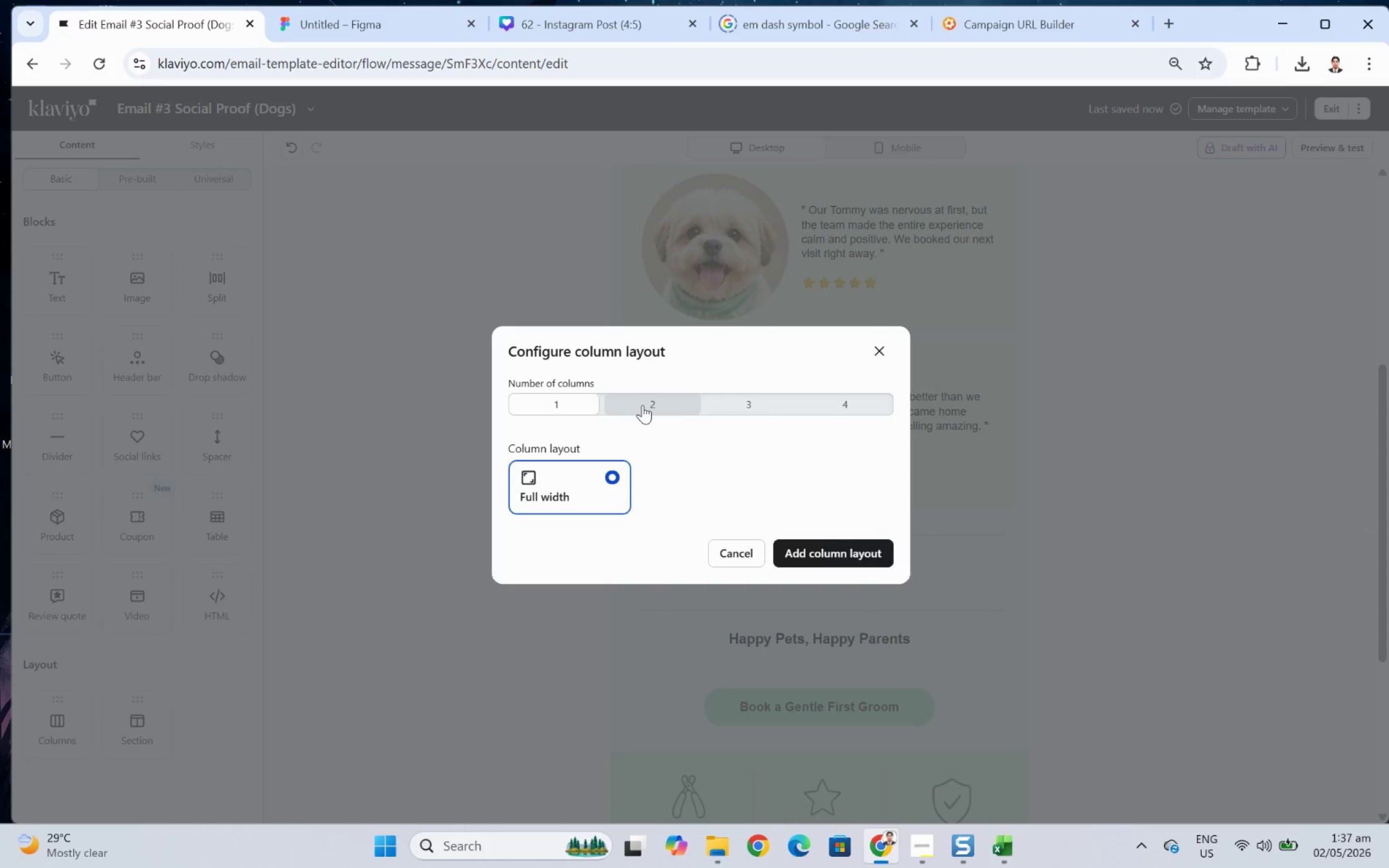 
left_click([642, 405])
 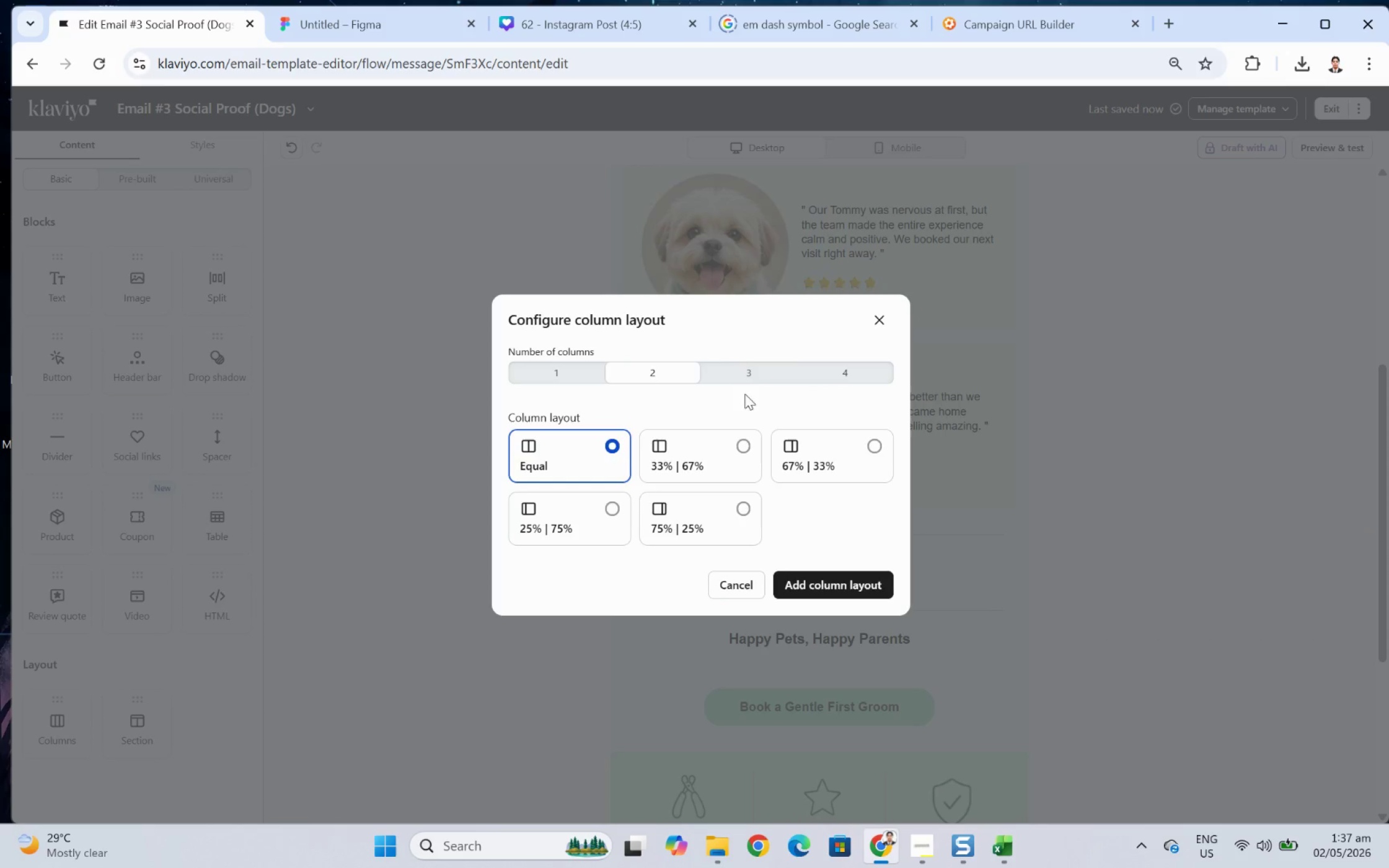 
left_click([746, 374])
 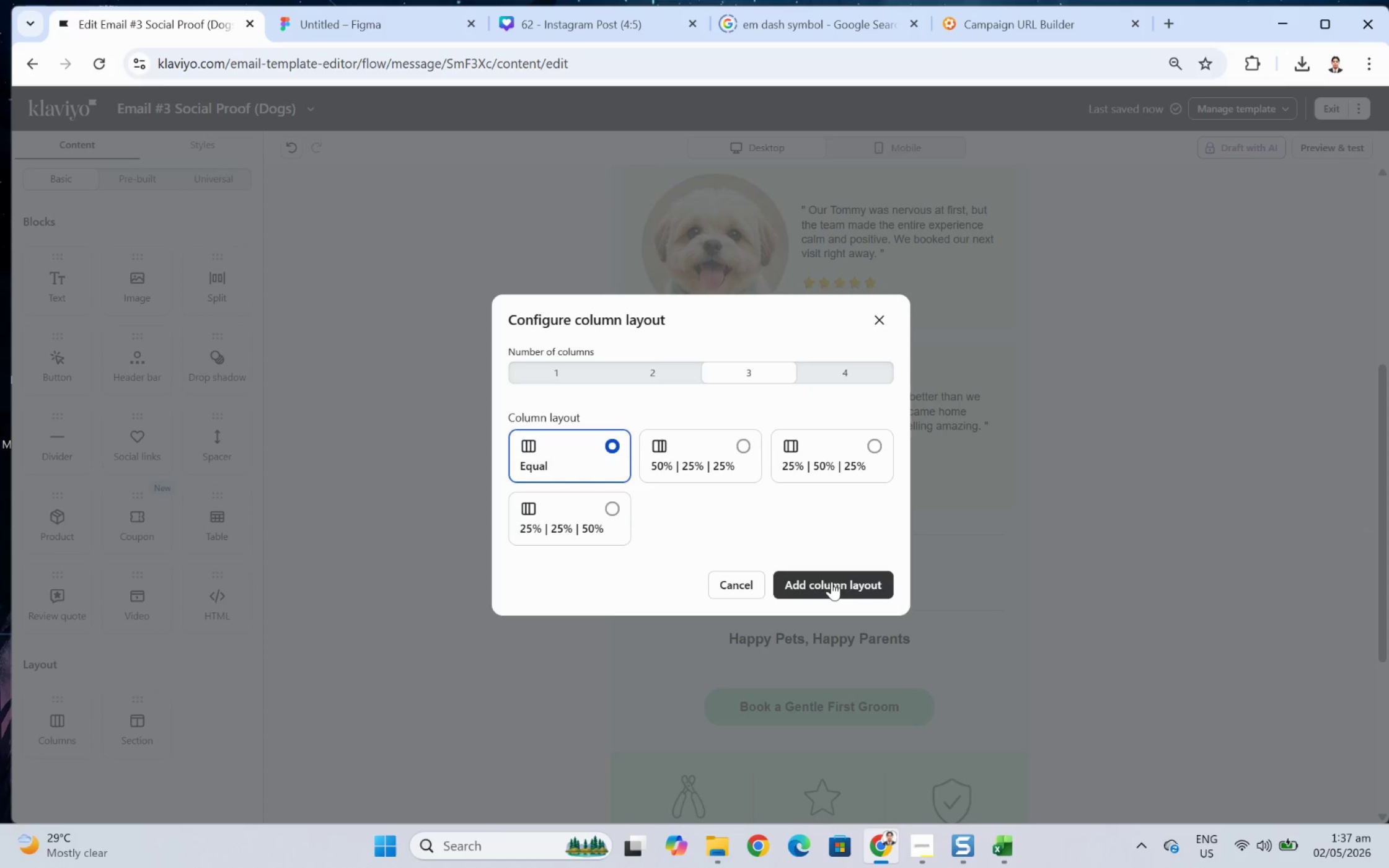 
left_click([835, 583])
 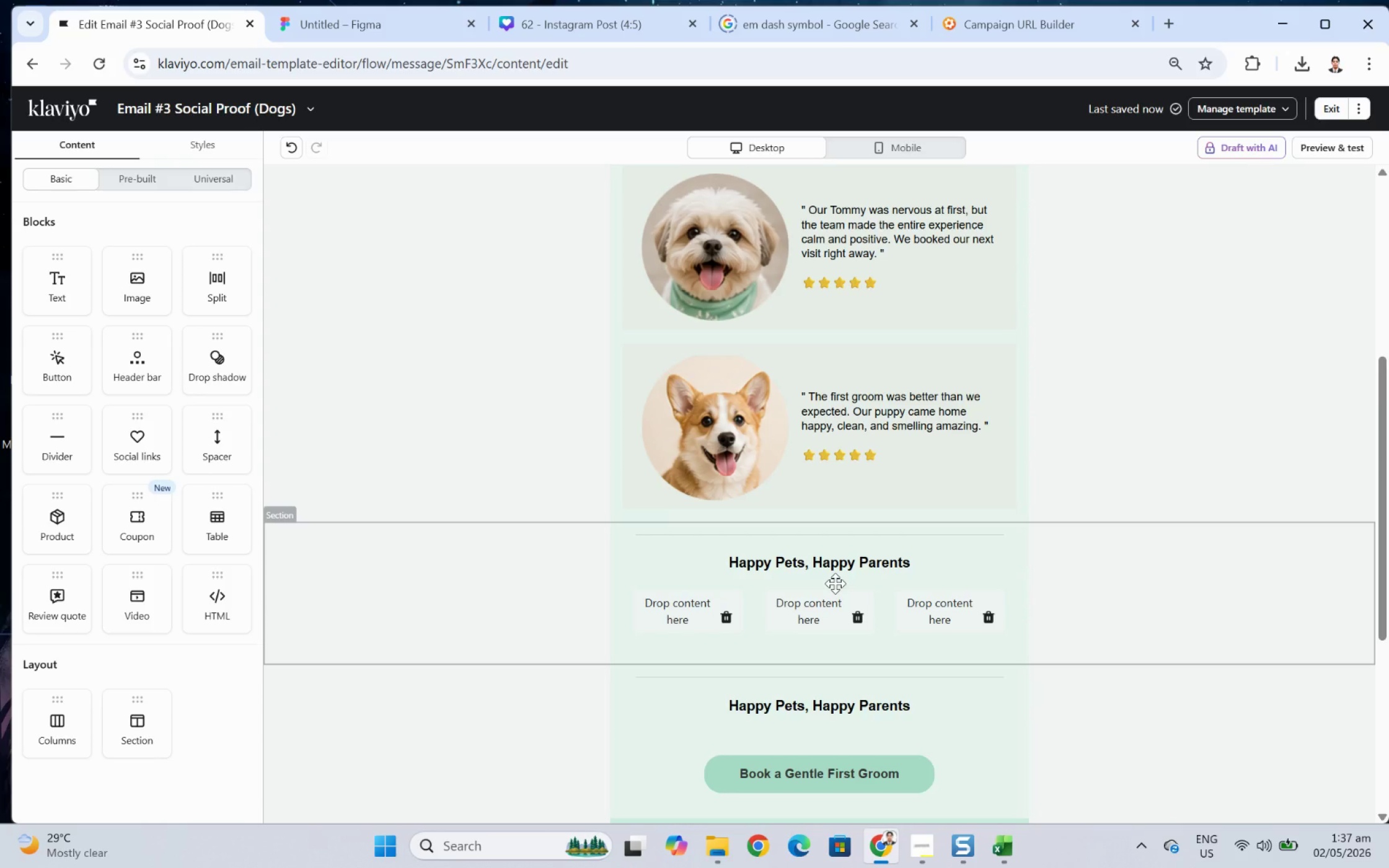 
wait(8.84)
 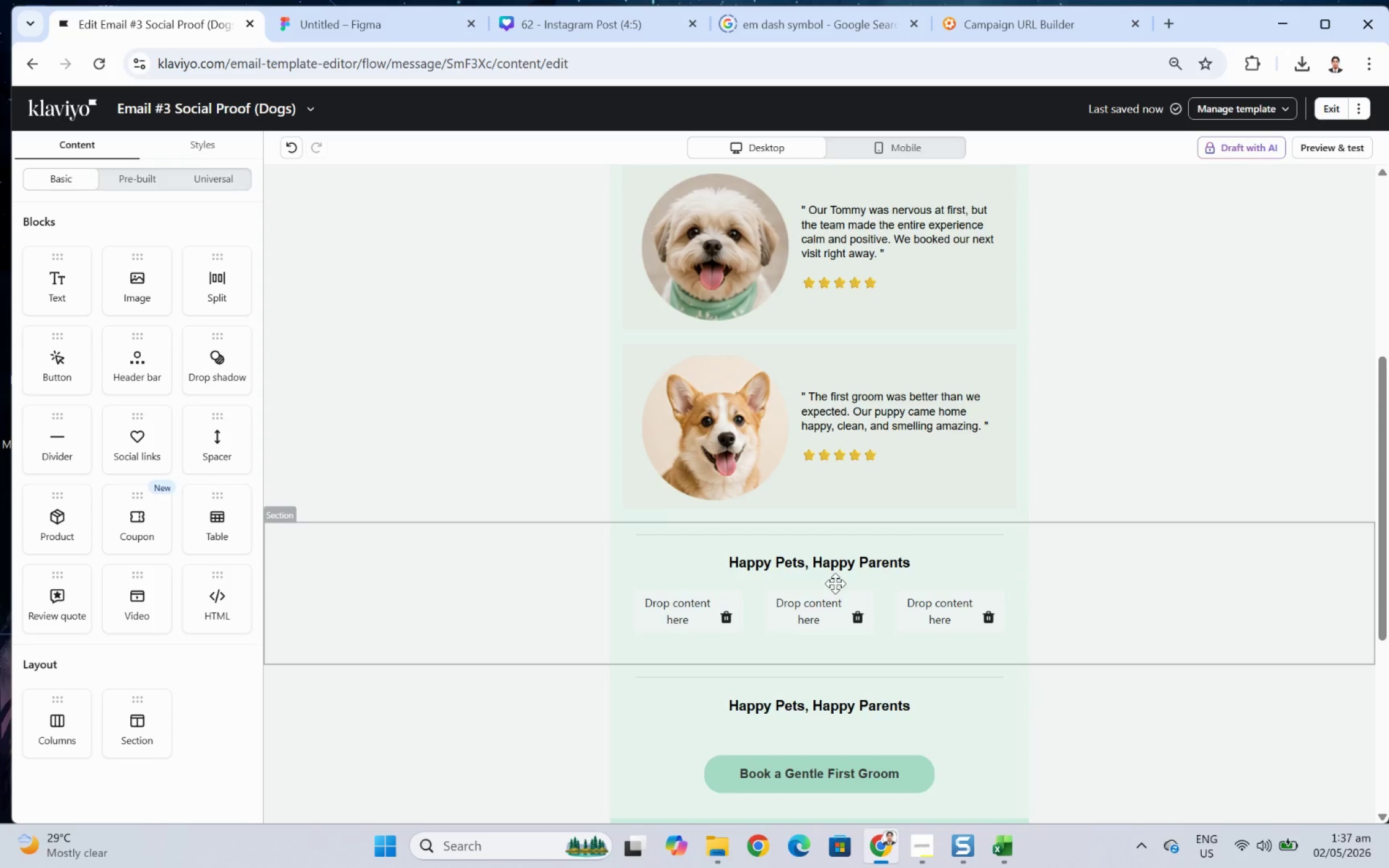 
left_click_drag(start_coordinate=[134, 284], to_coordinate=[676, 607])
 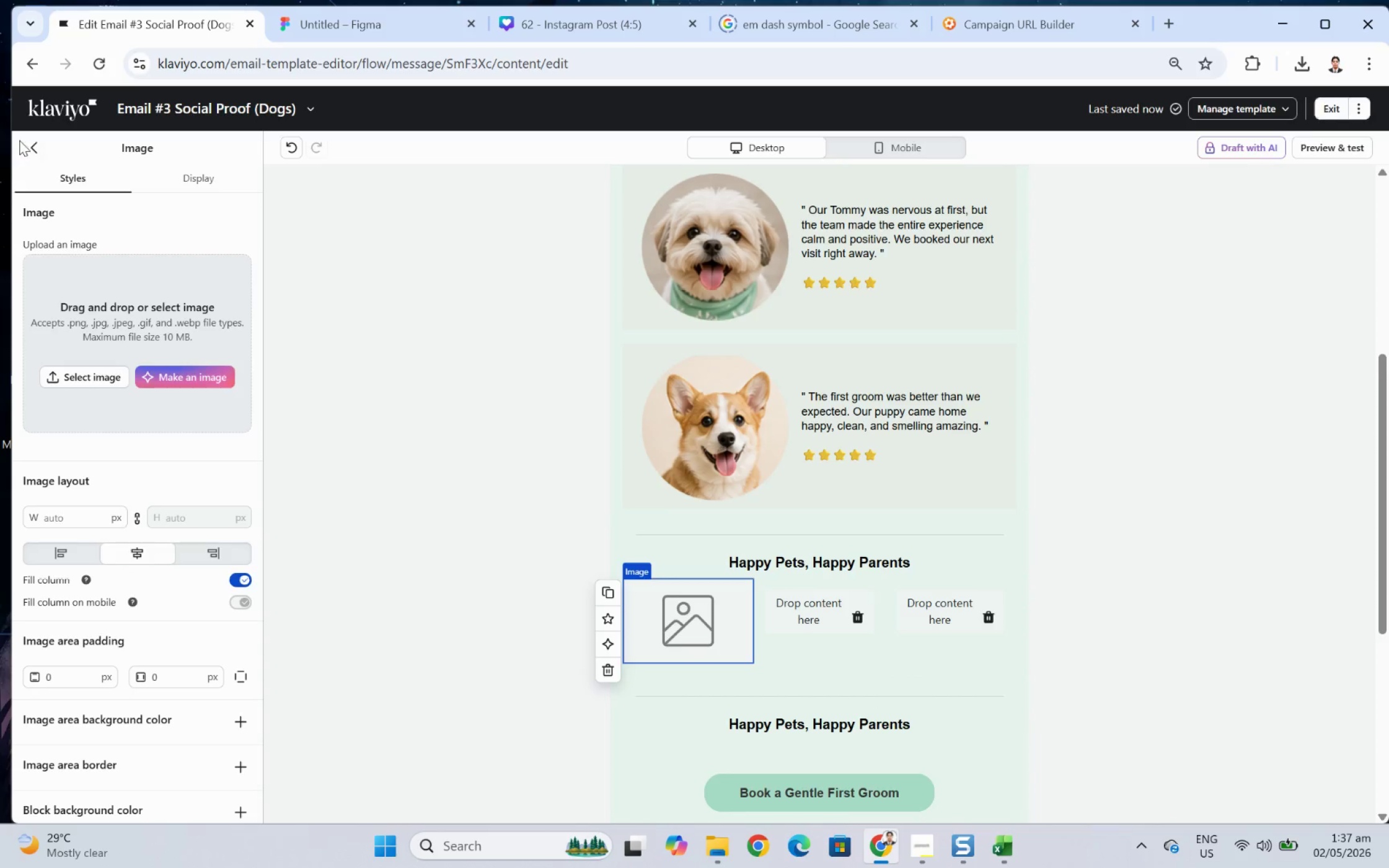 
left_click([37, 149])
 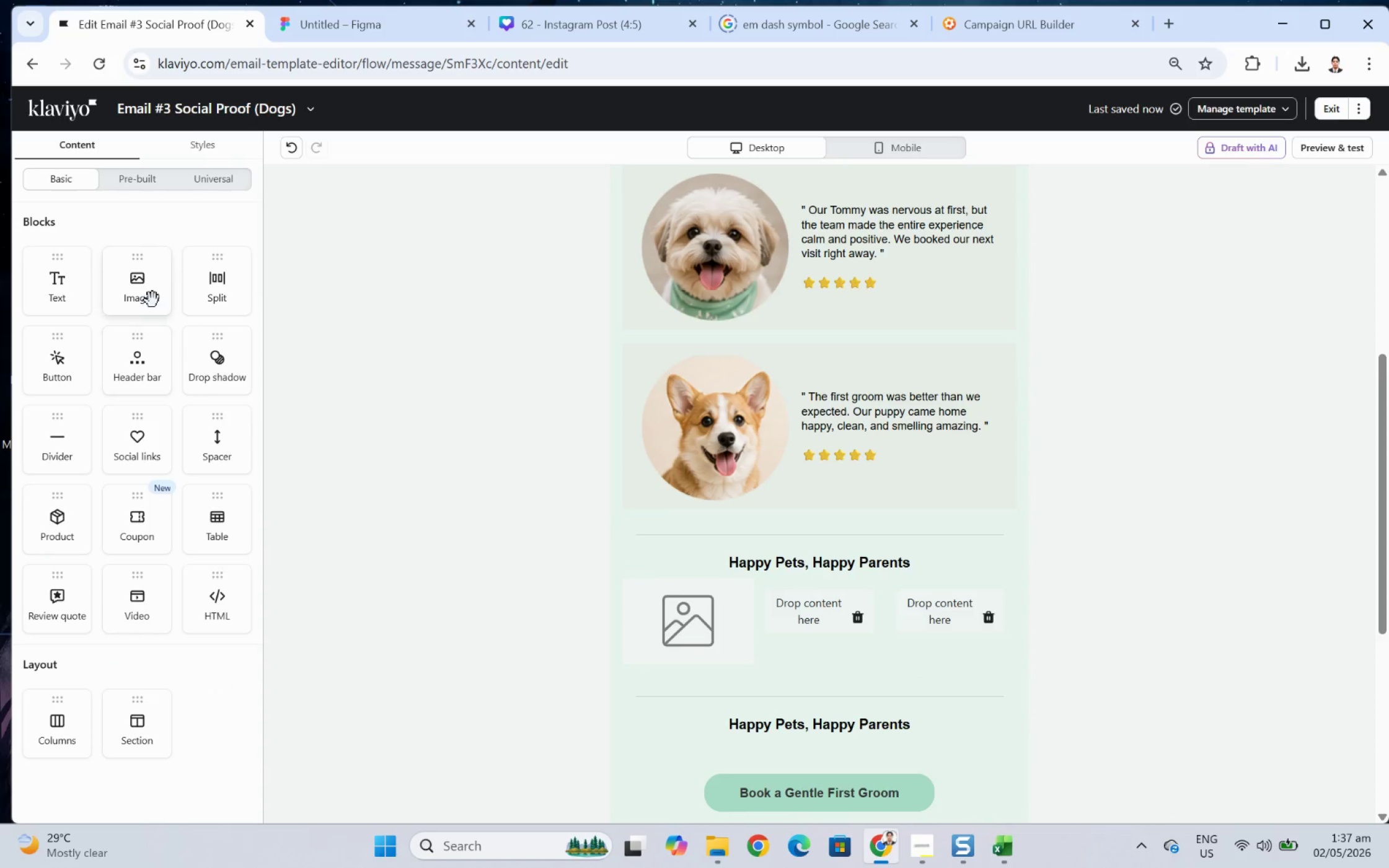 
left_click_drag(start_coordinate=[151, 294], to_coordinate=[811, 621])
 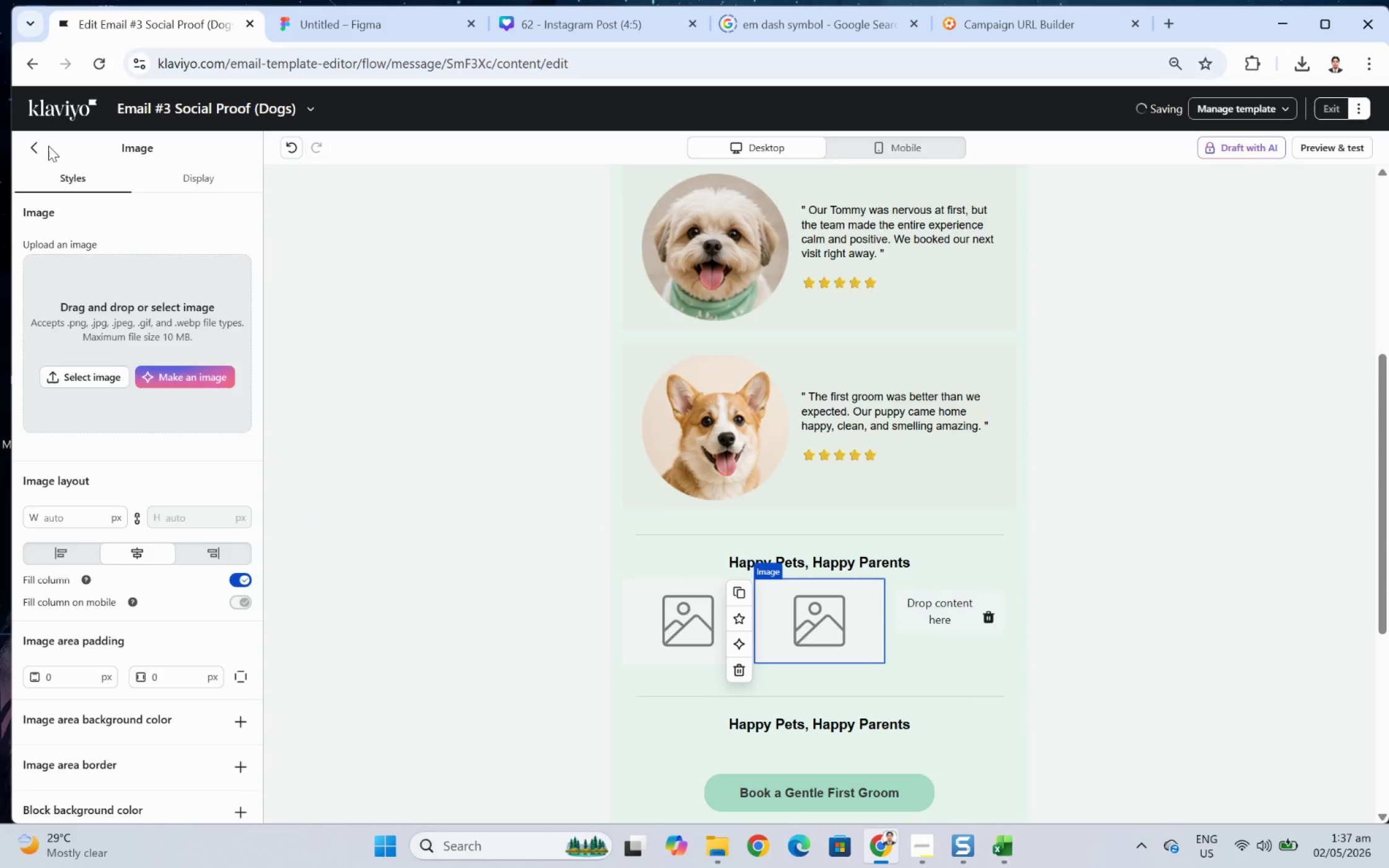 
left_click([38, 146])
 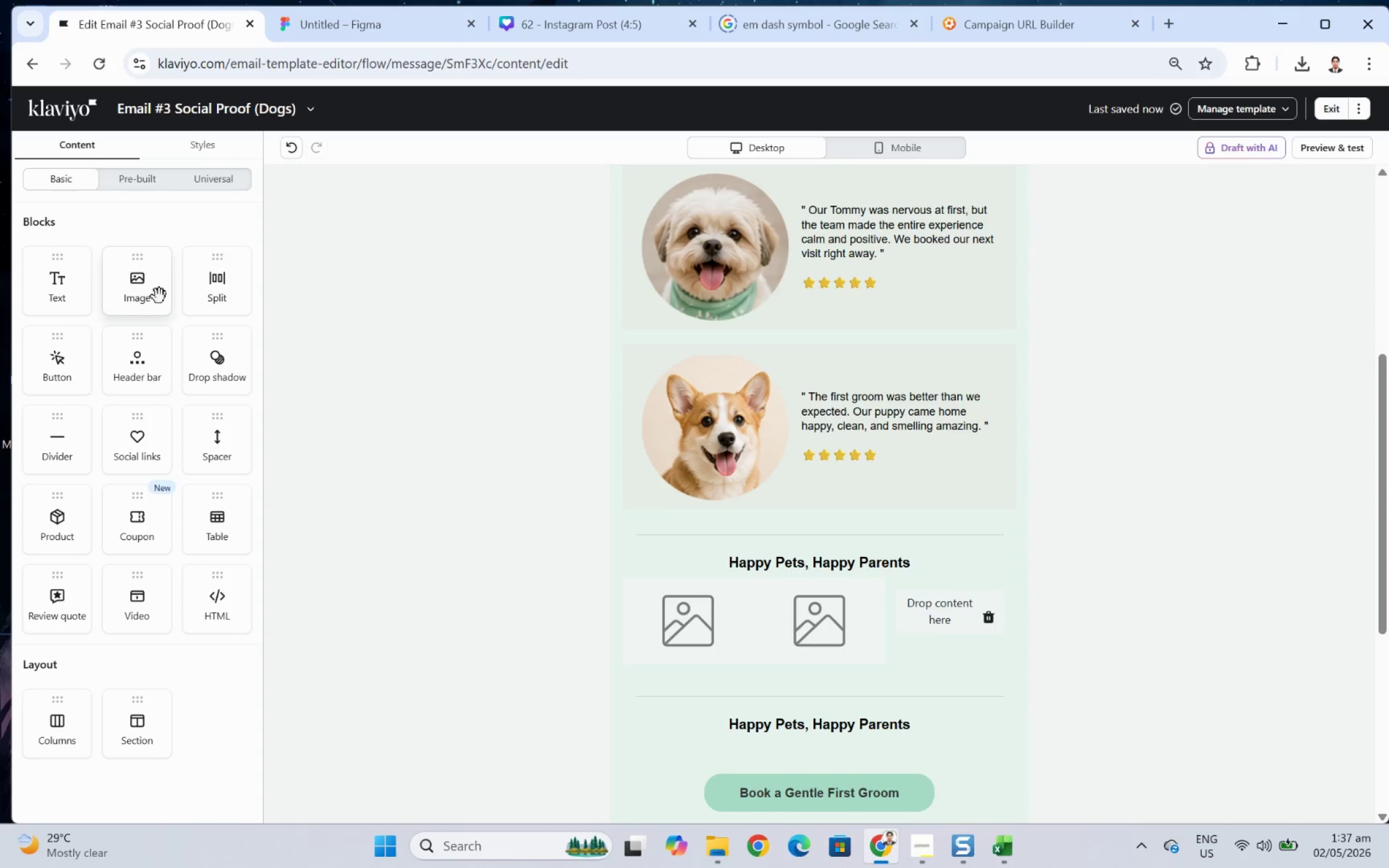 
left_click_drag(start_coordinate=[147, 285], to_coordinate=[945, 620])
 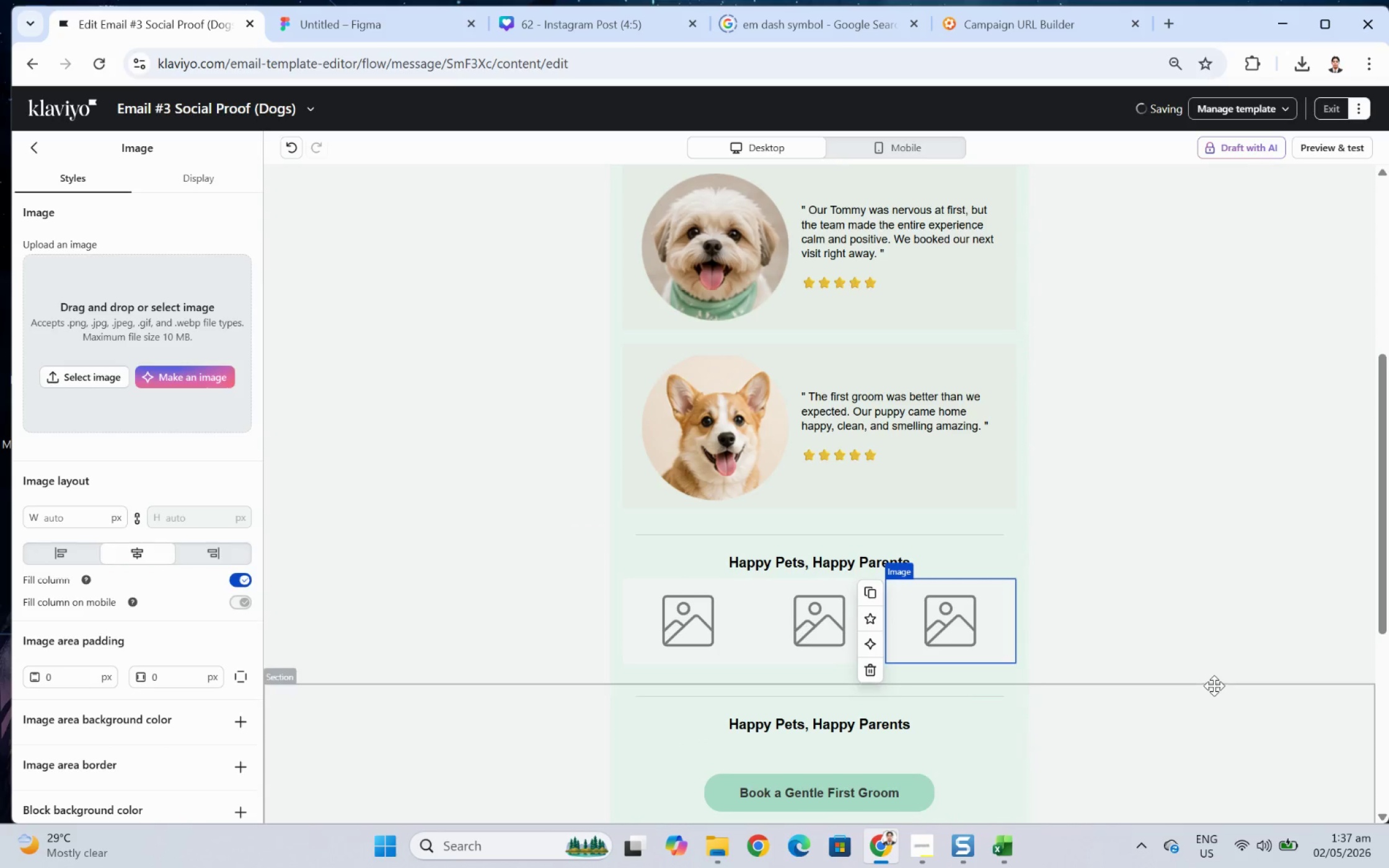 
left_click([1214, 685])
 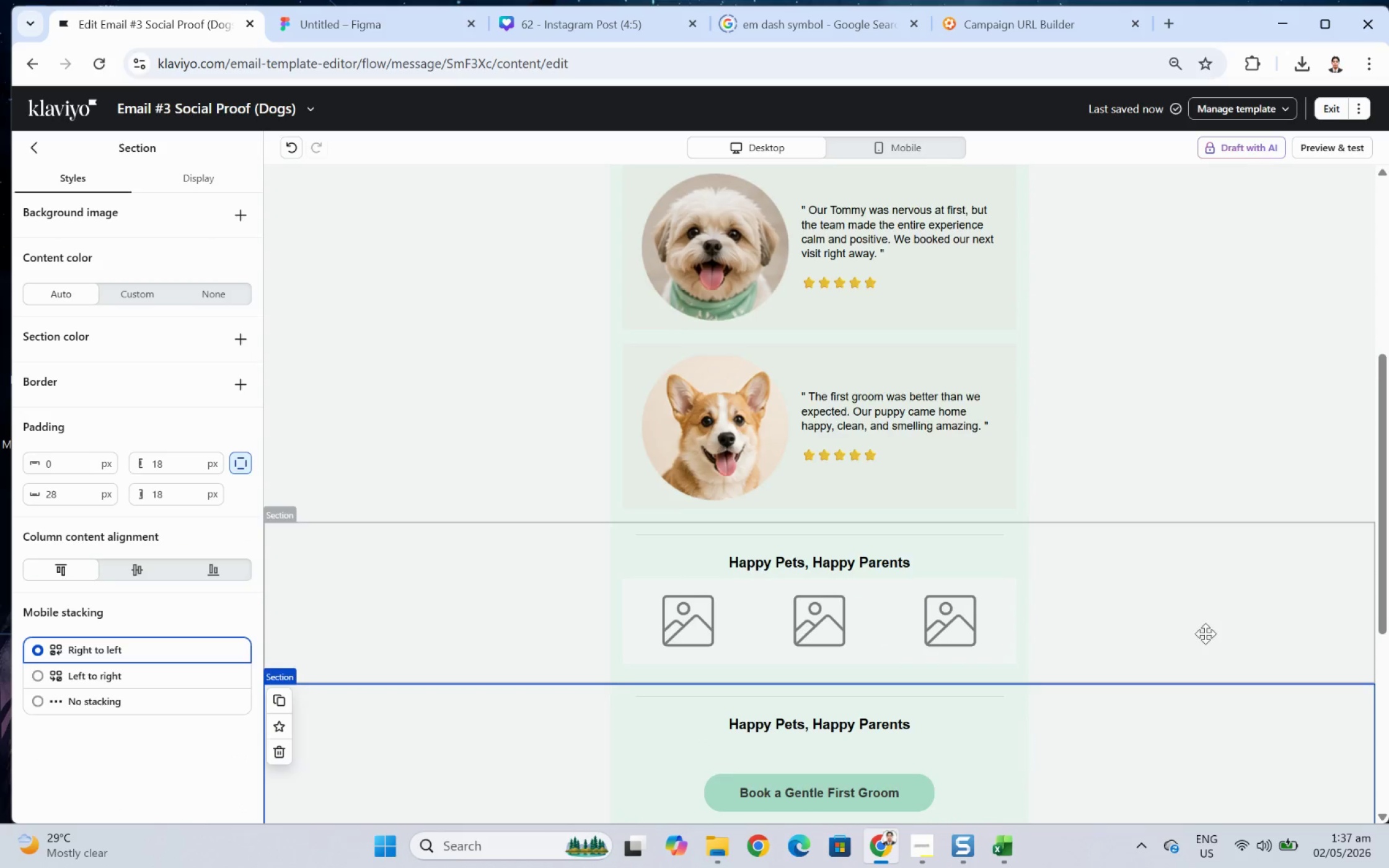 
scroll: coordinate [1206, 646], scroll_direction: up, amount: 4.0
 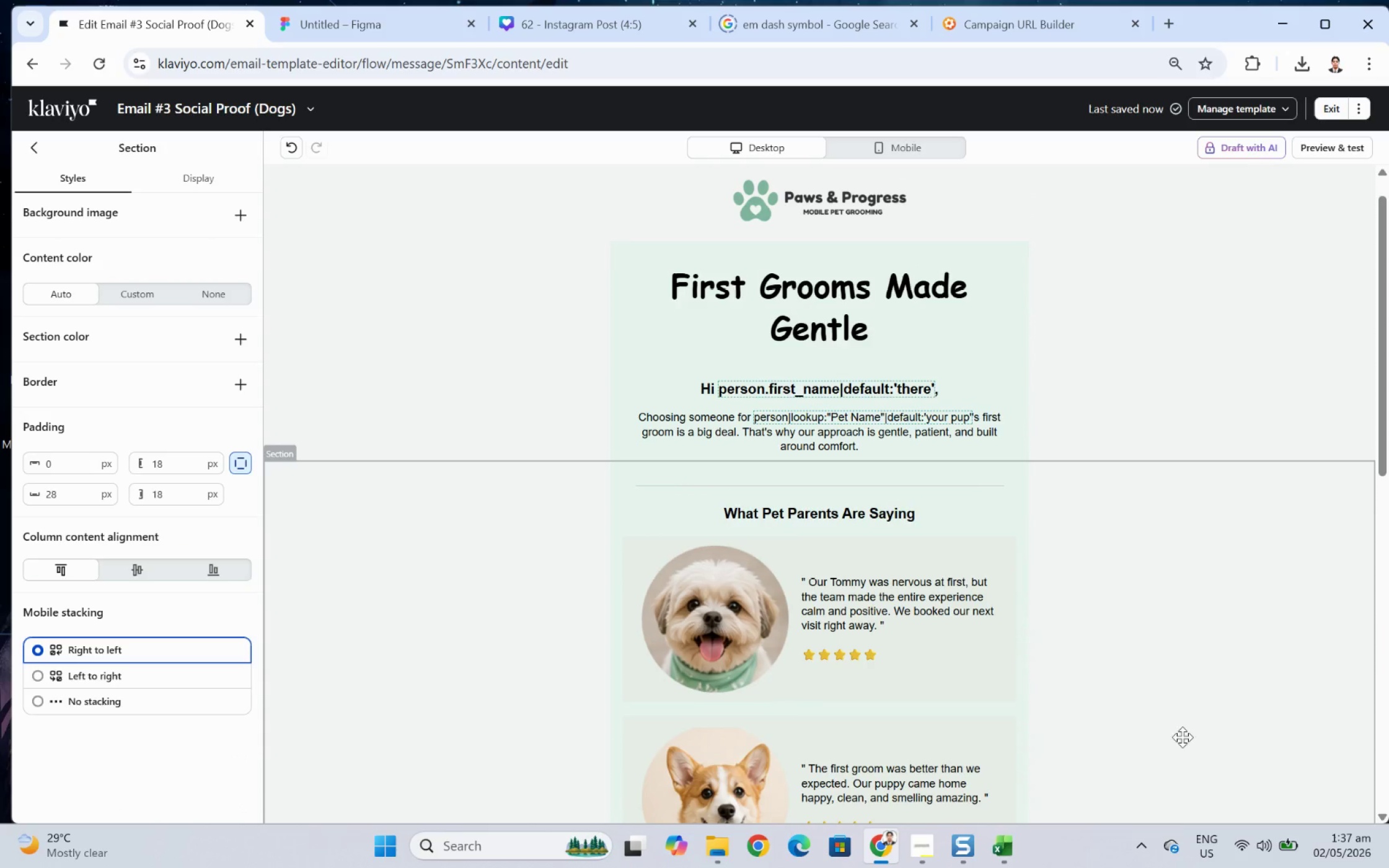 
scroll: coordinate [1158, 633], scroll_direction: down, amount: 3.0
 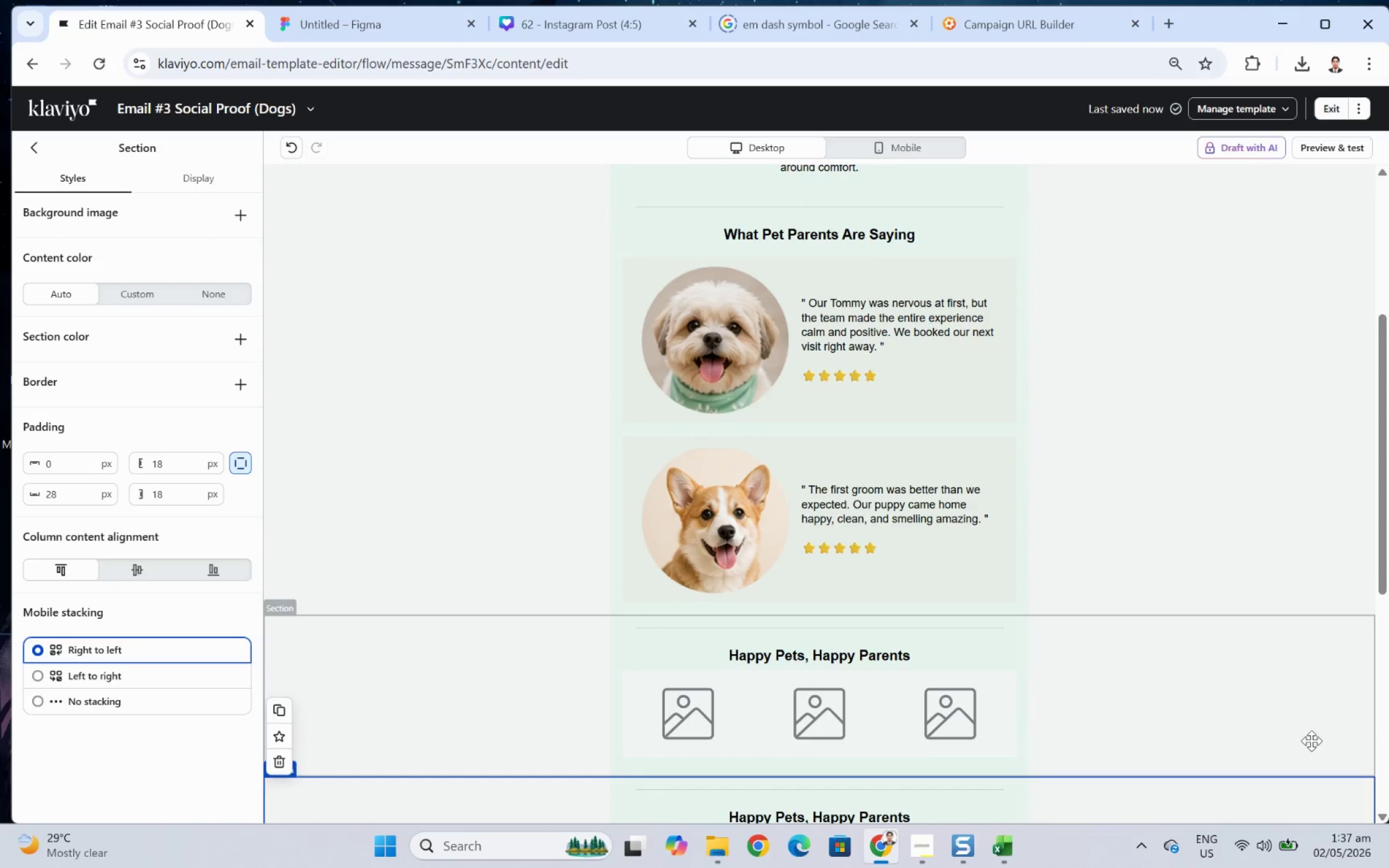 
scroll: coordinate [1328, 759], scroll_direction: none, amount: 0.0
 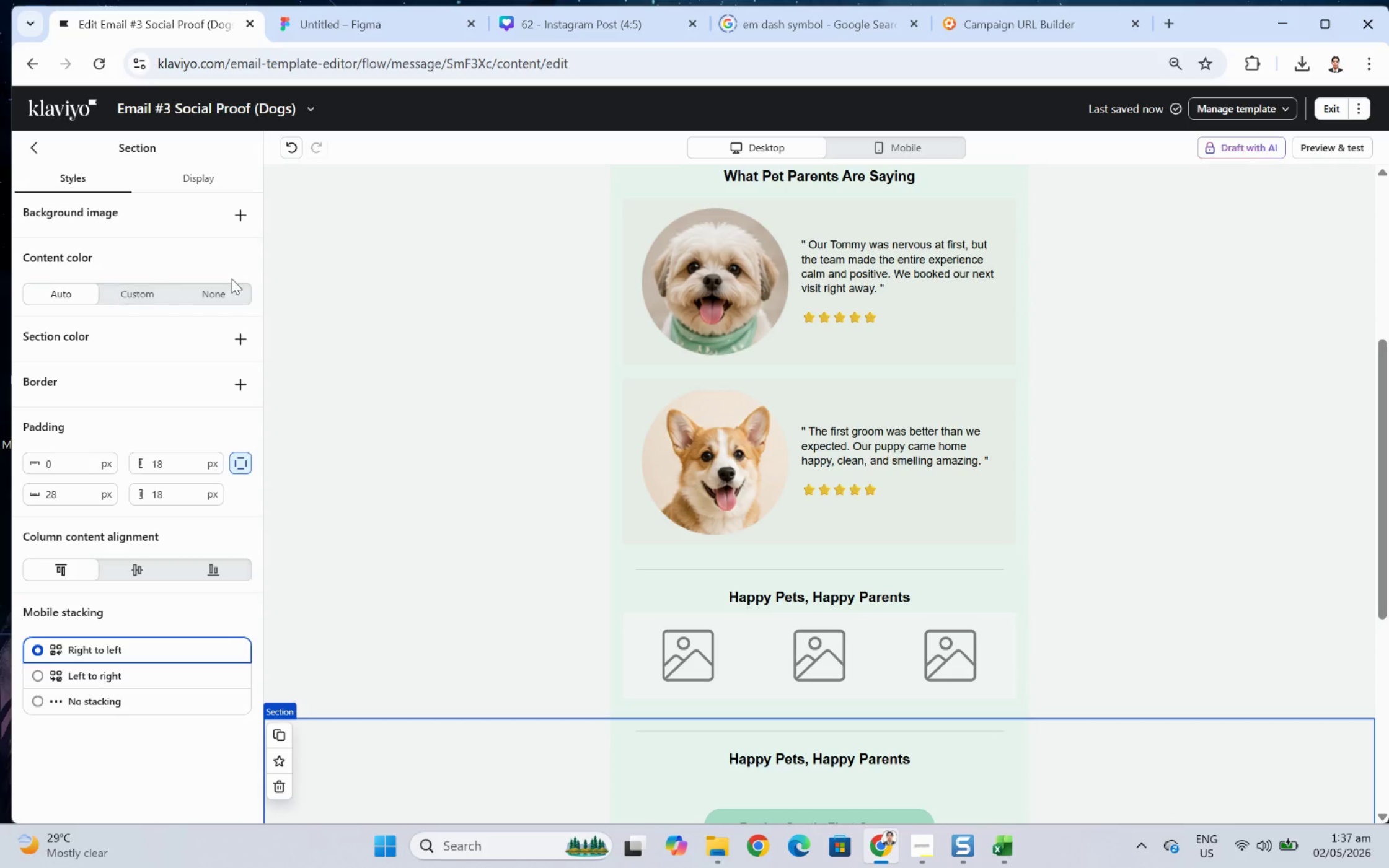 
left_click([699, 672])
 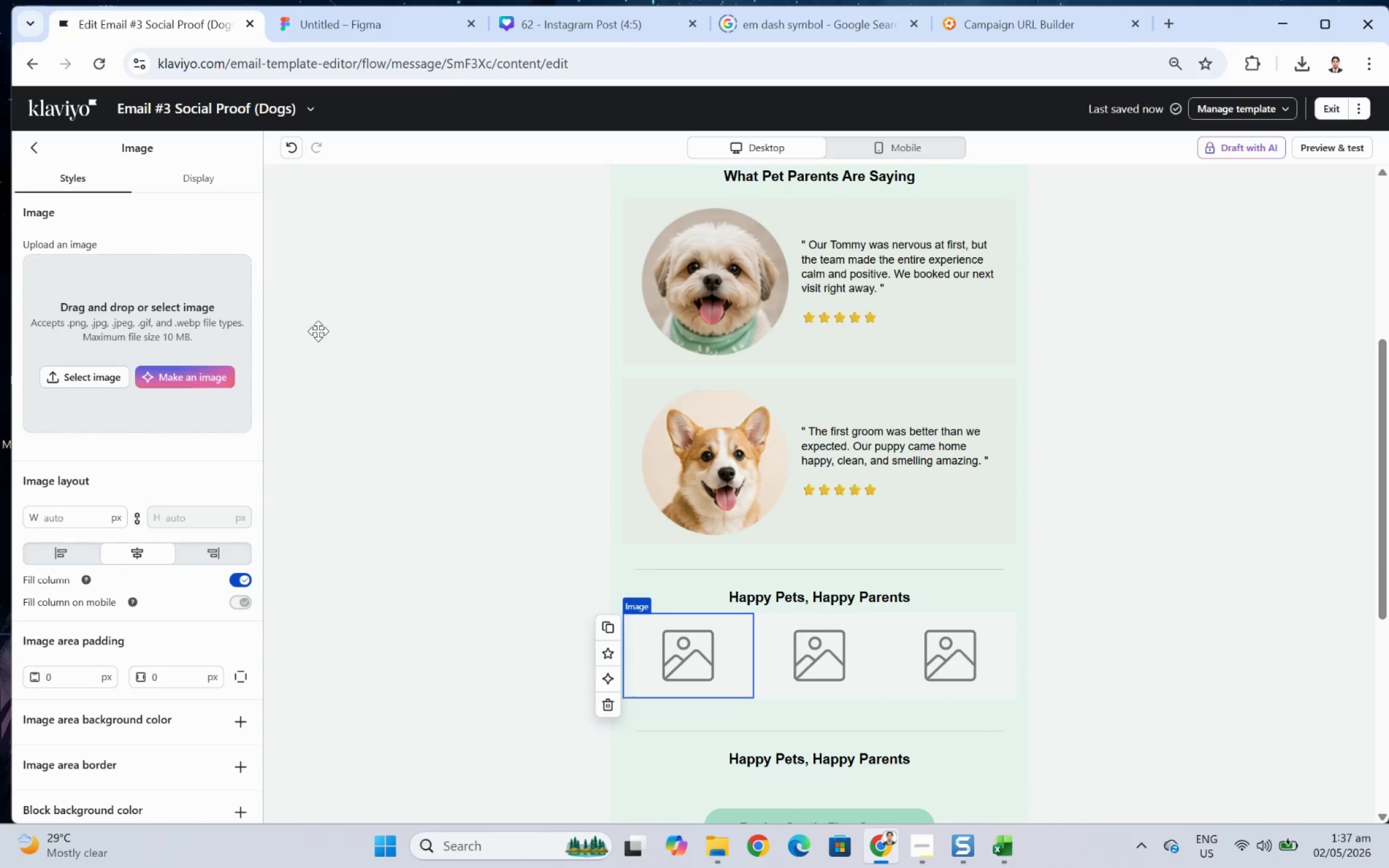 
left_click([71, 367])
 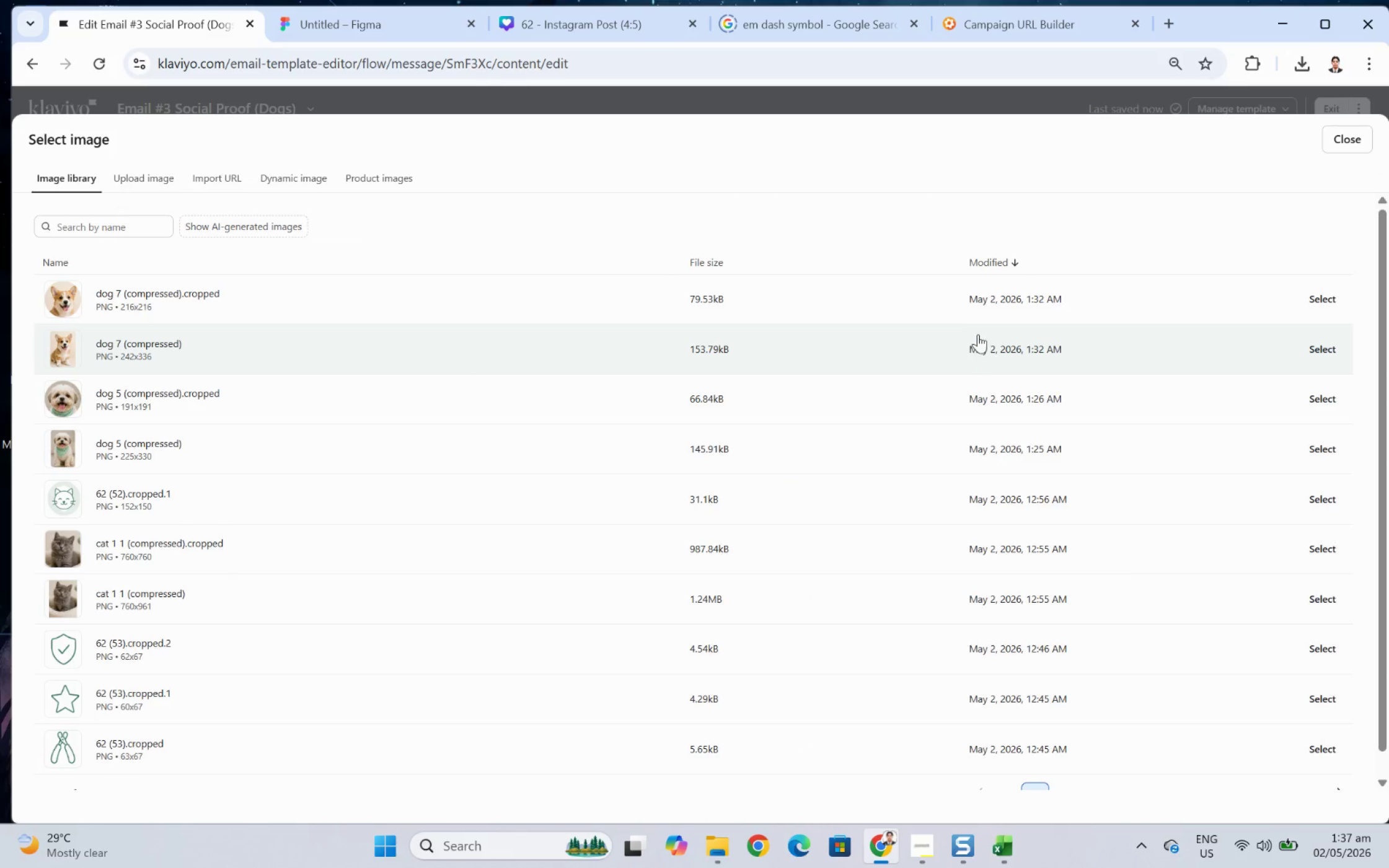 
wait(8.61)
 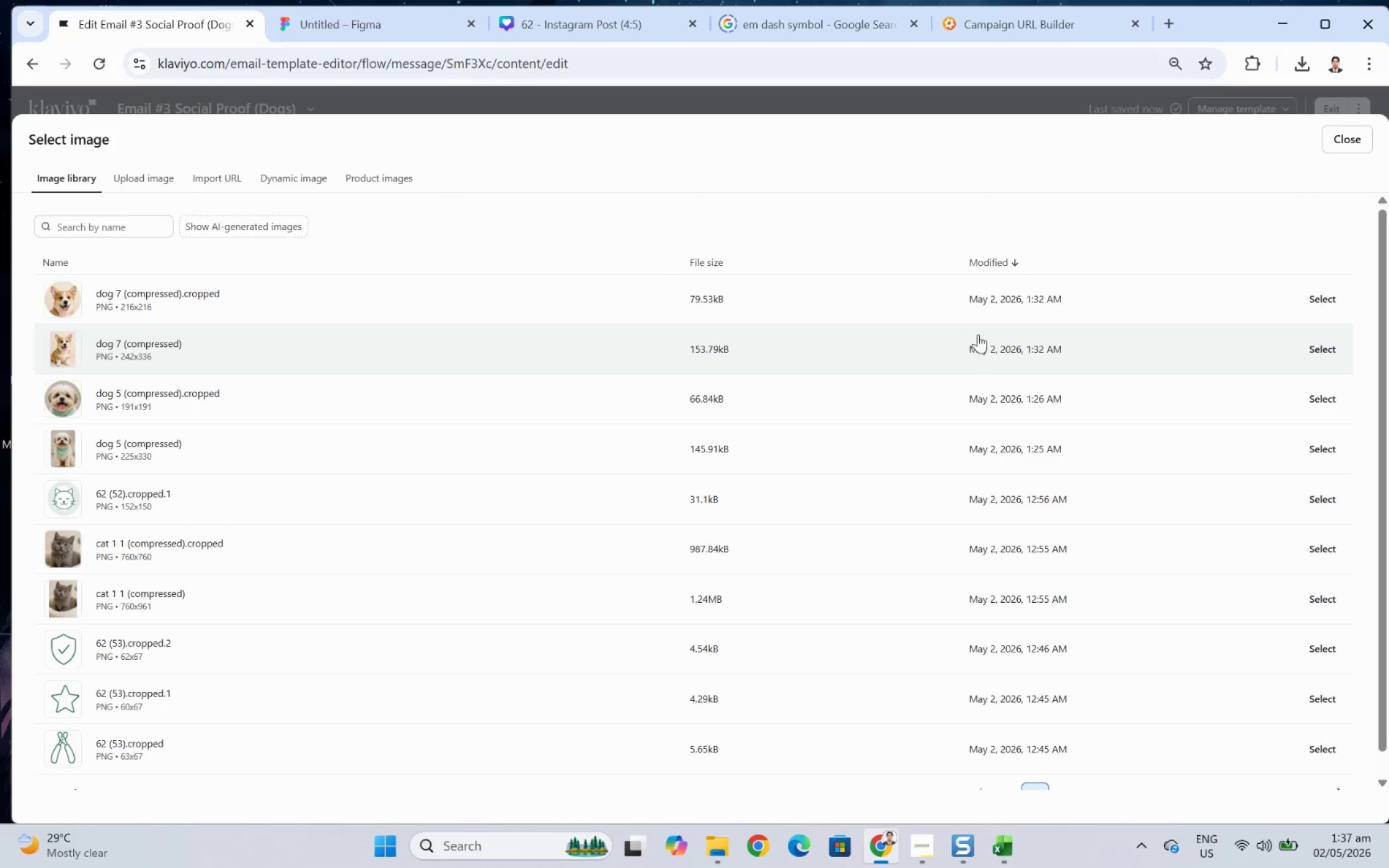 
left_click([159, 180])
 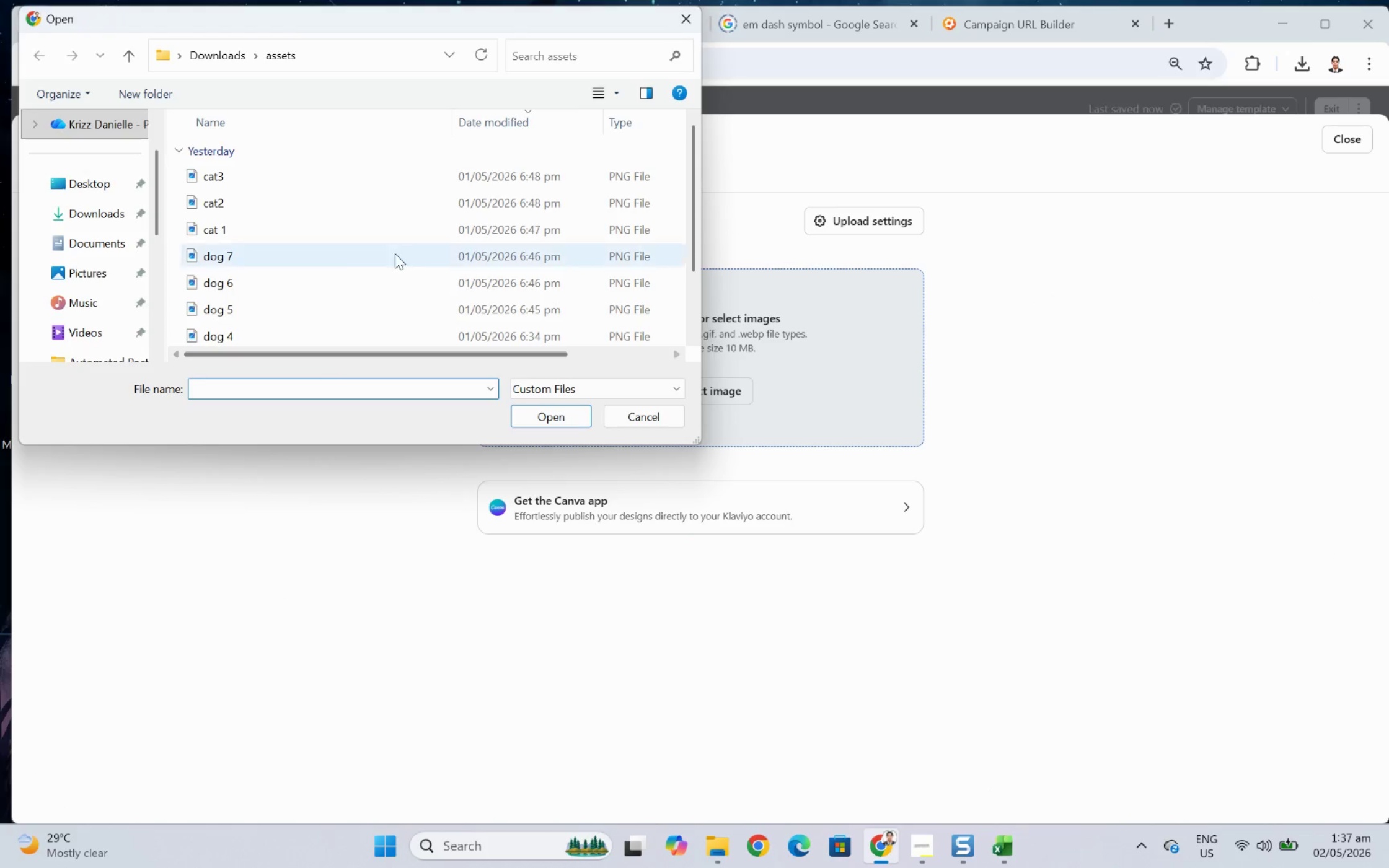 
mouse_move([307, 273])
 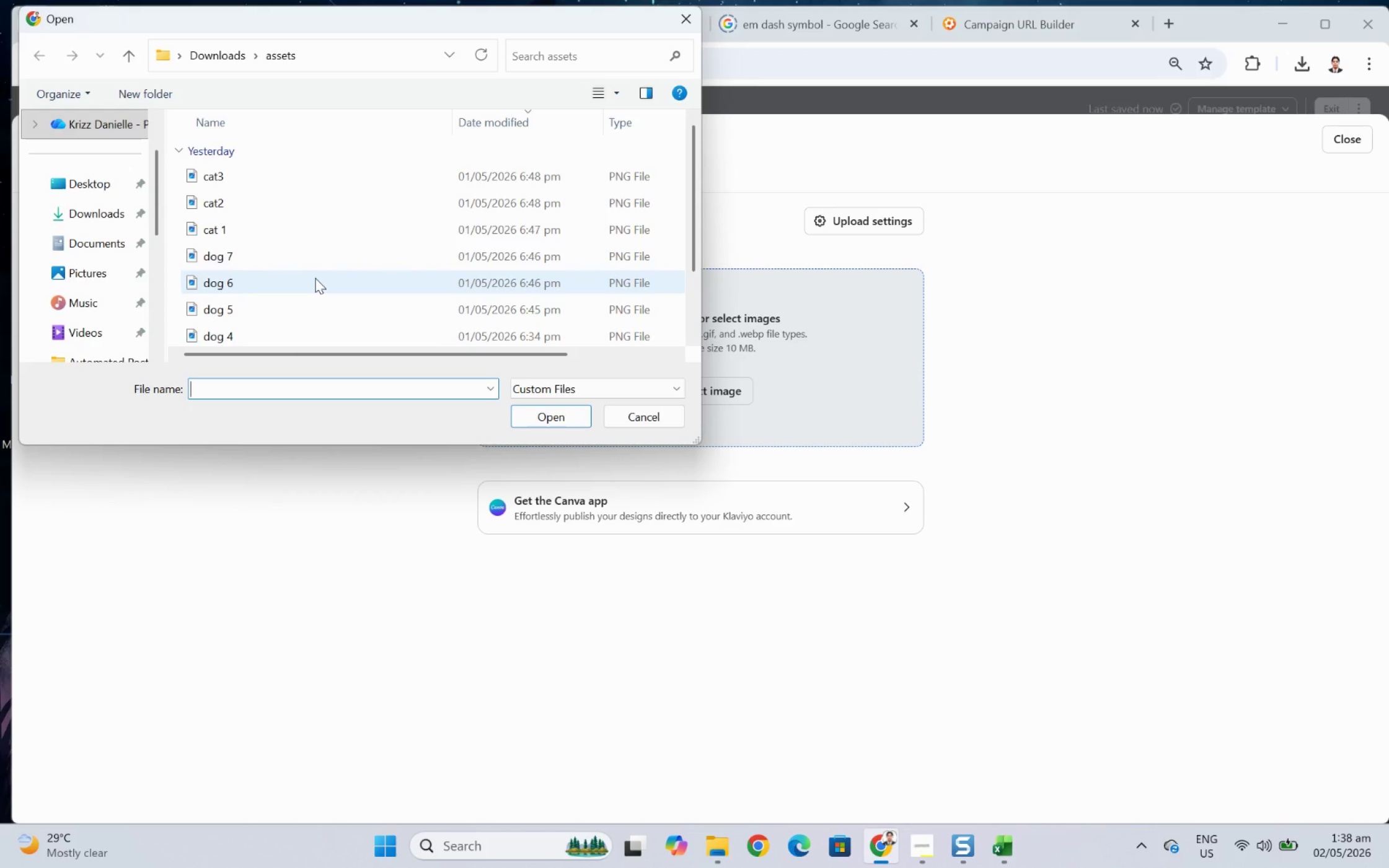 
wait(5.5)
 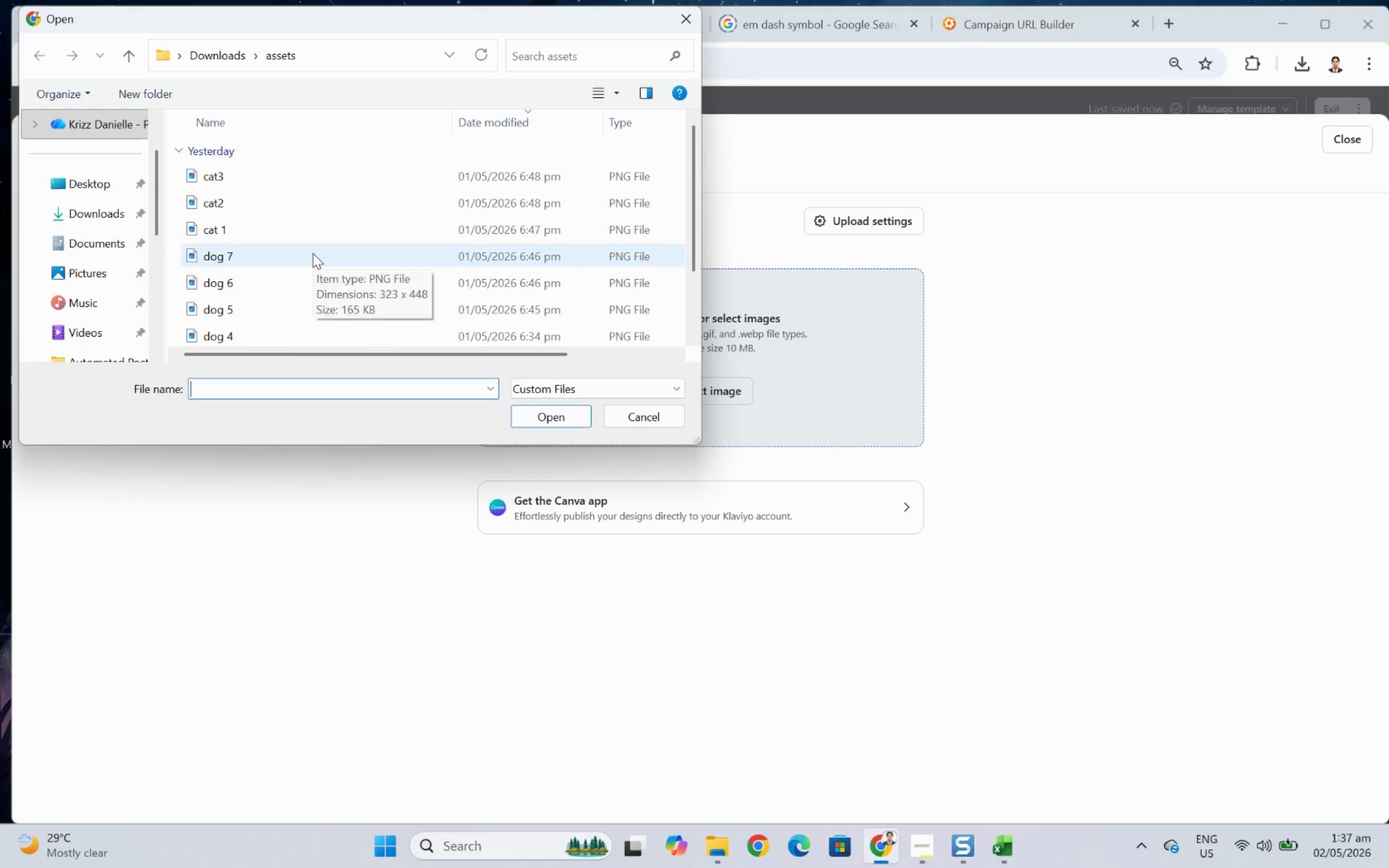 
double_click([315, 278])
 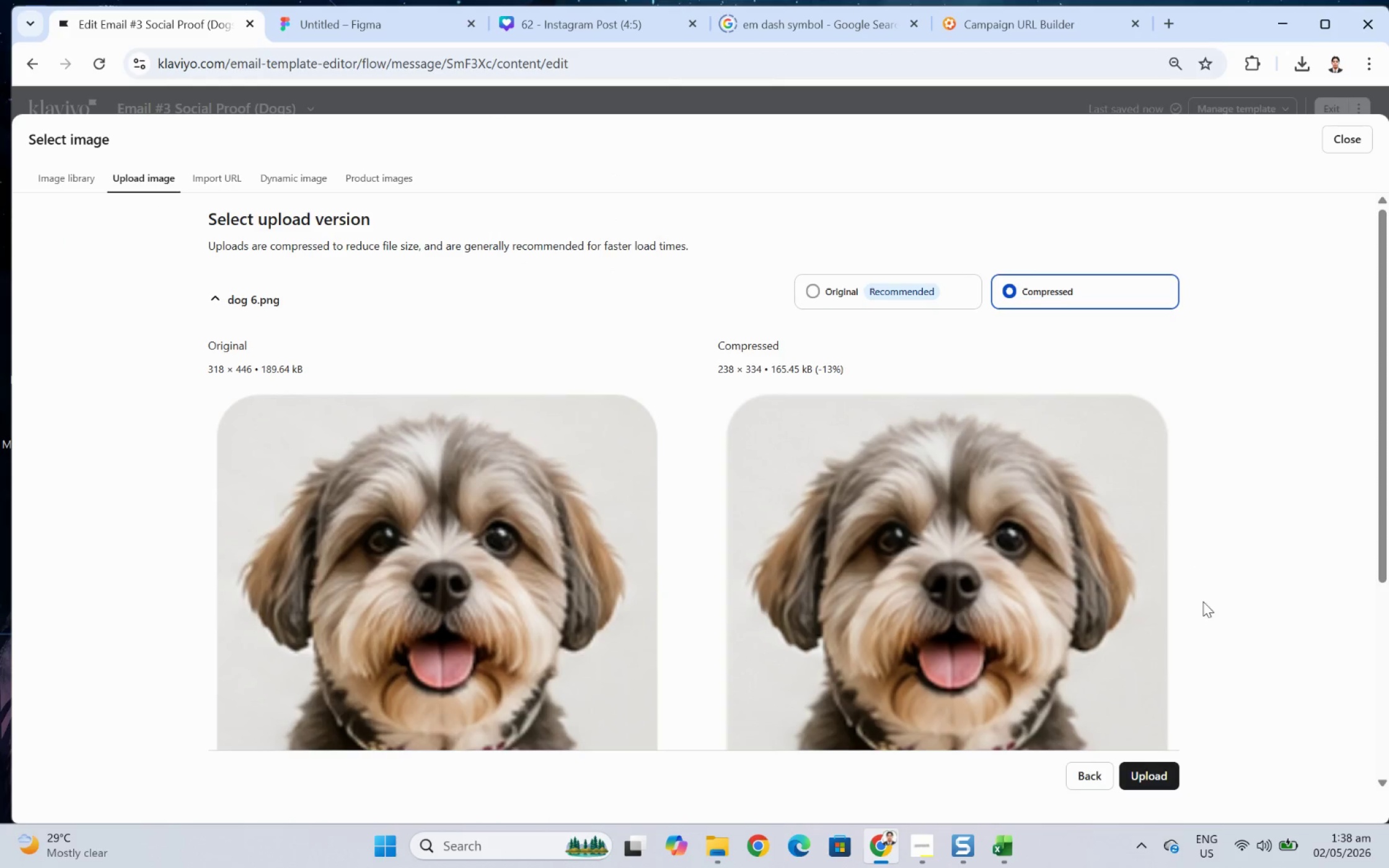 
left_click([1158, 774])
 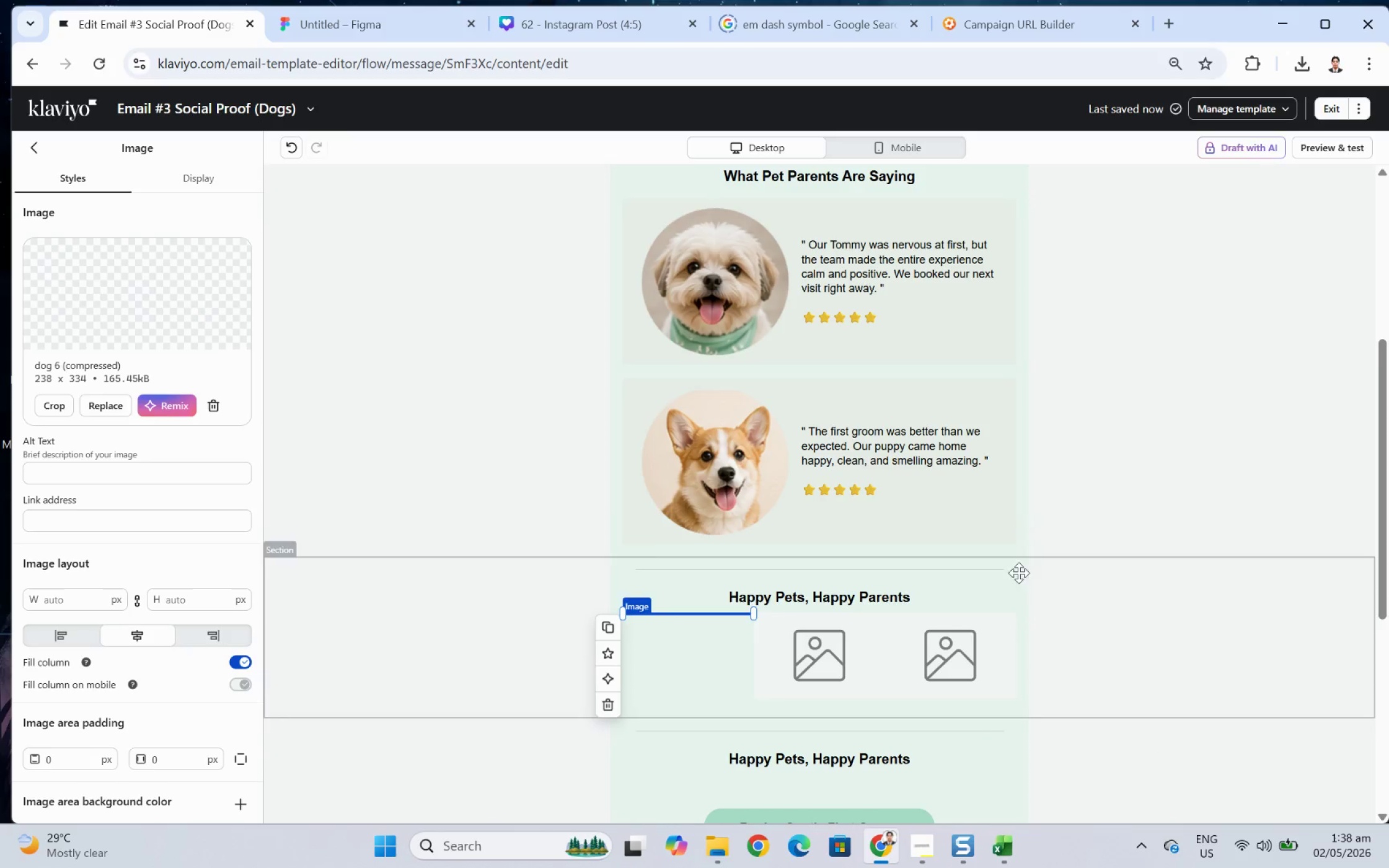 
scroll: coordinate [987, 550], scroll_direction: down, amount: 2.0
 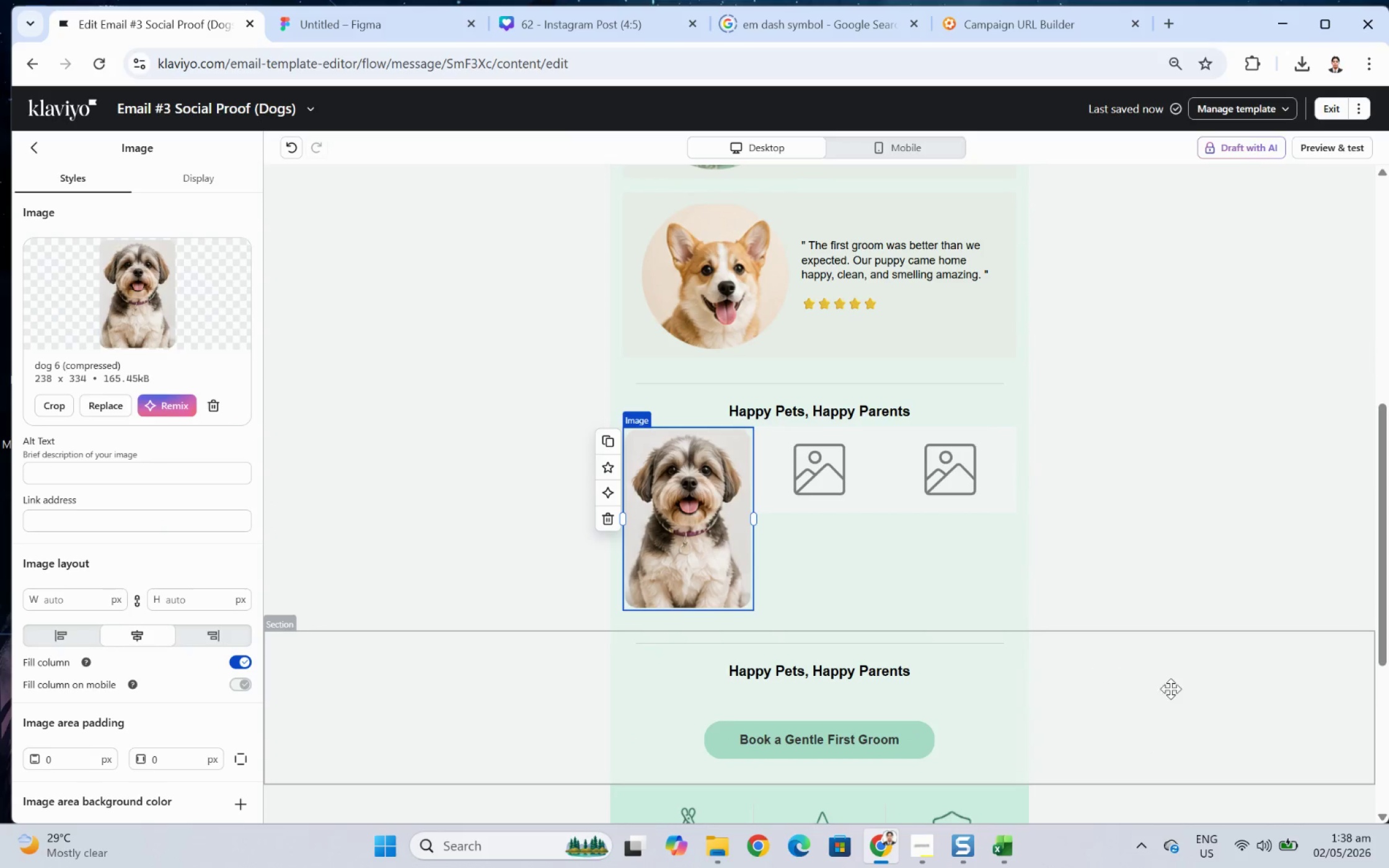 
left_click([1175, 689])
 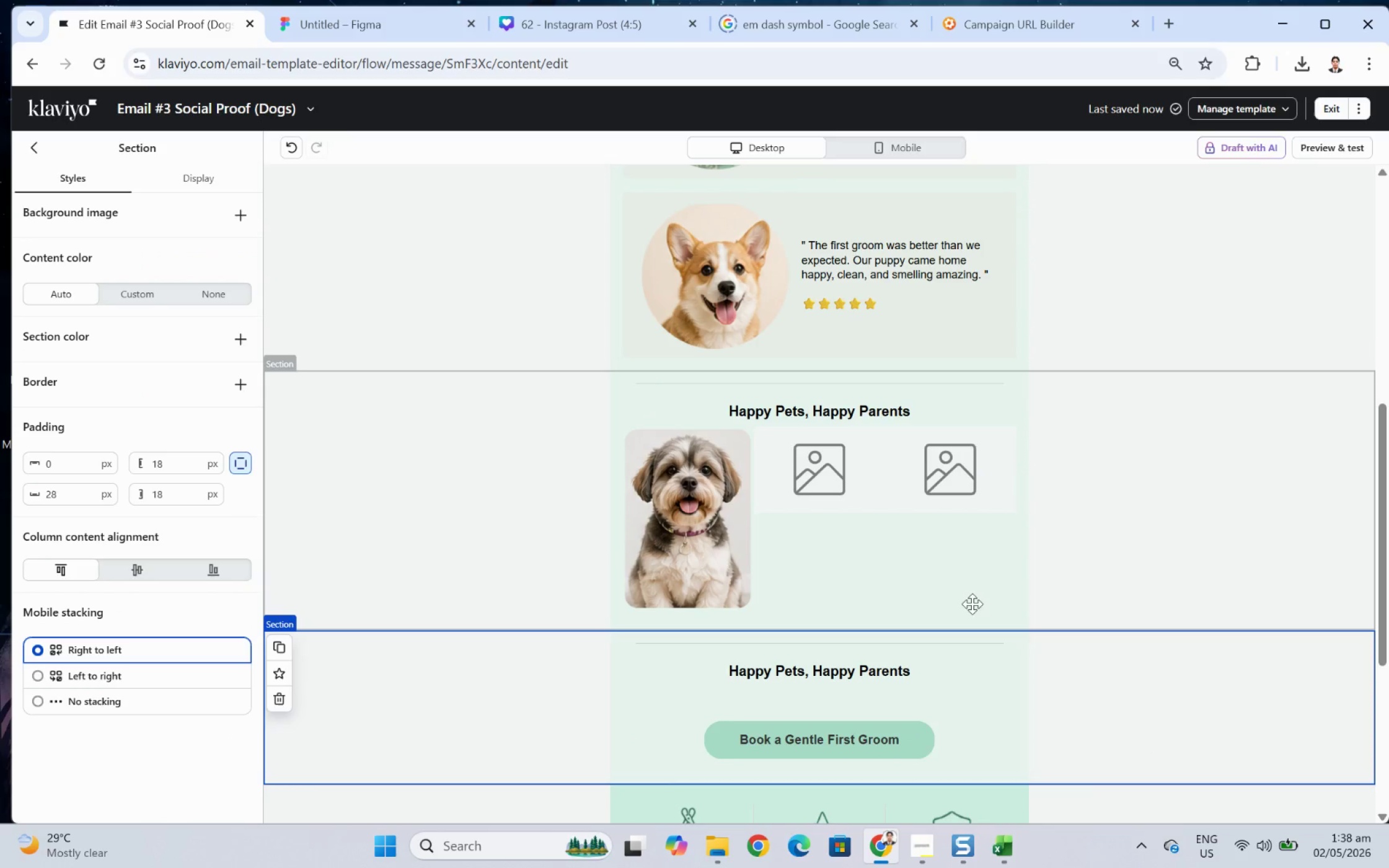 
scroll: coordinate [841, 540], scroll_direction: up, amount: 1.0
 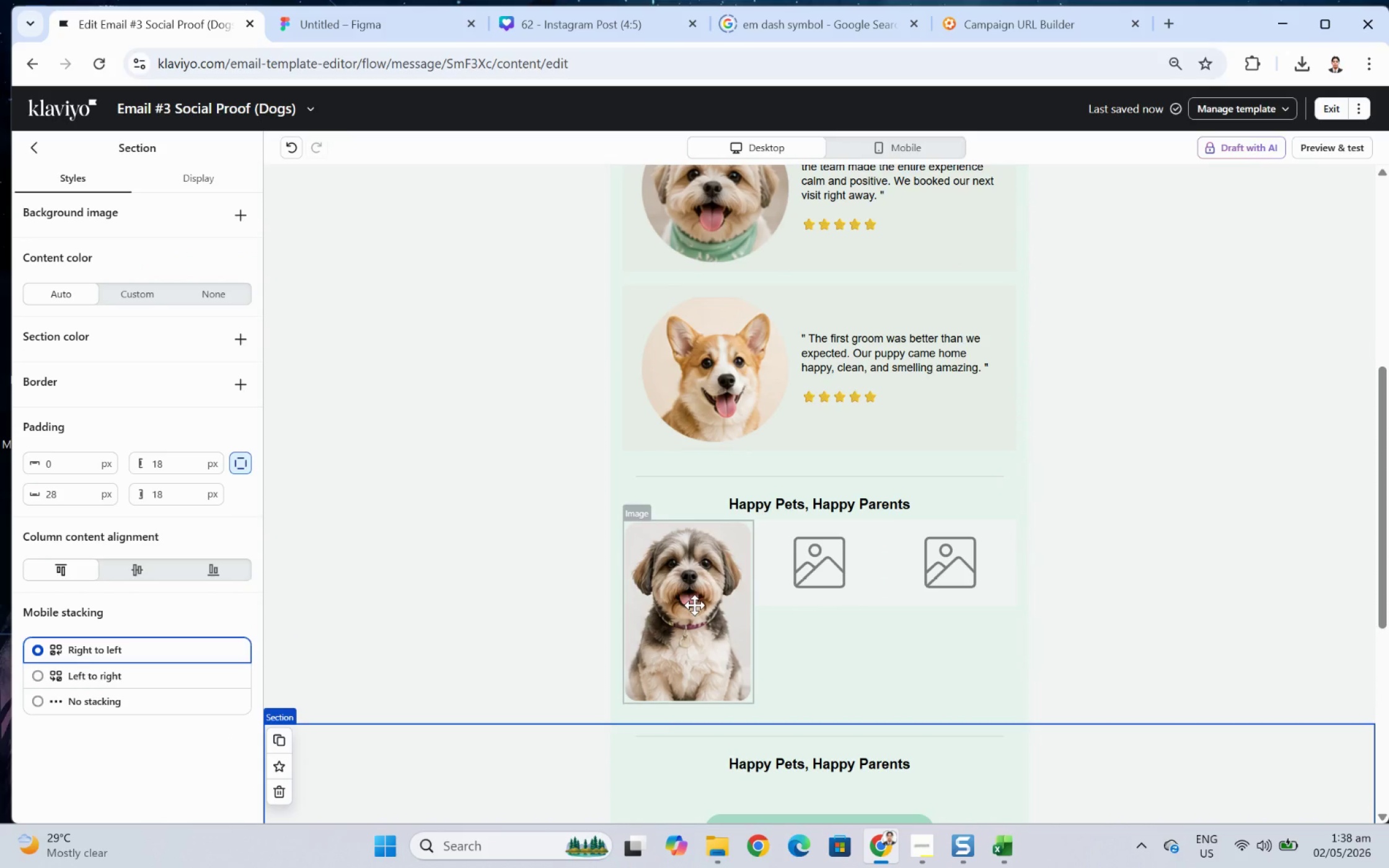 
left_click_drag(start_coordinate=[694, 604], to_coordinate=[690, 626])
 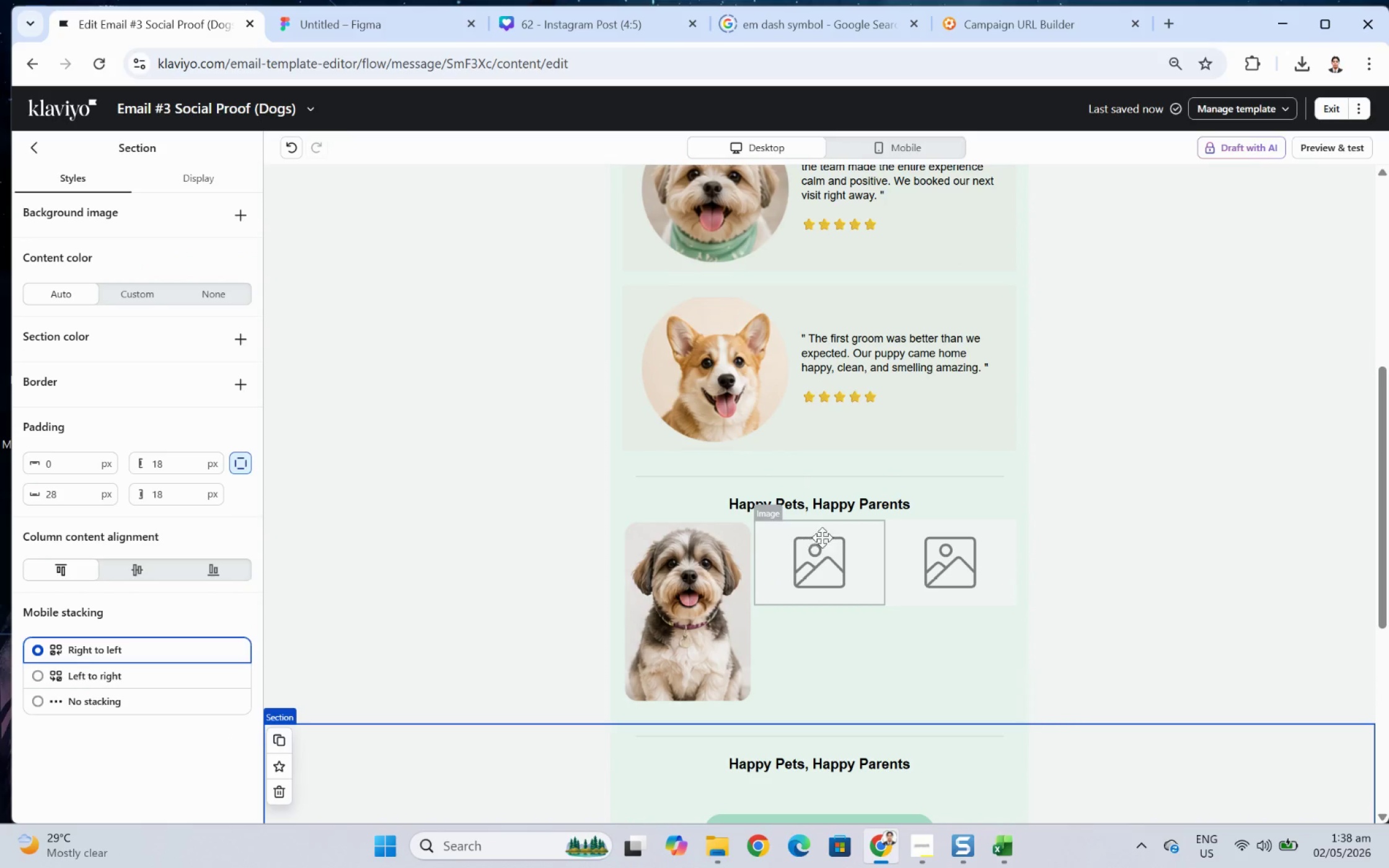 
left_click([824, 535])
 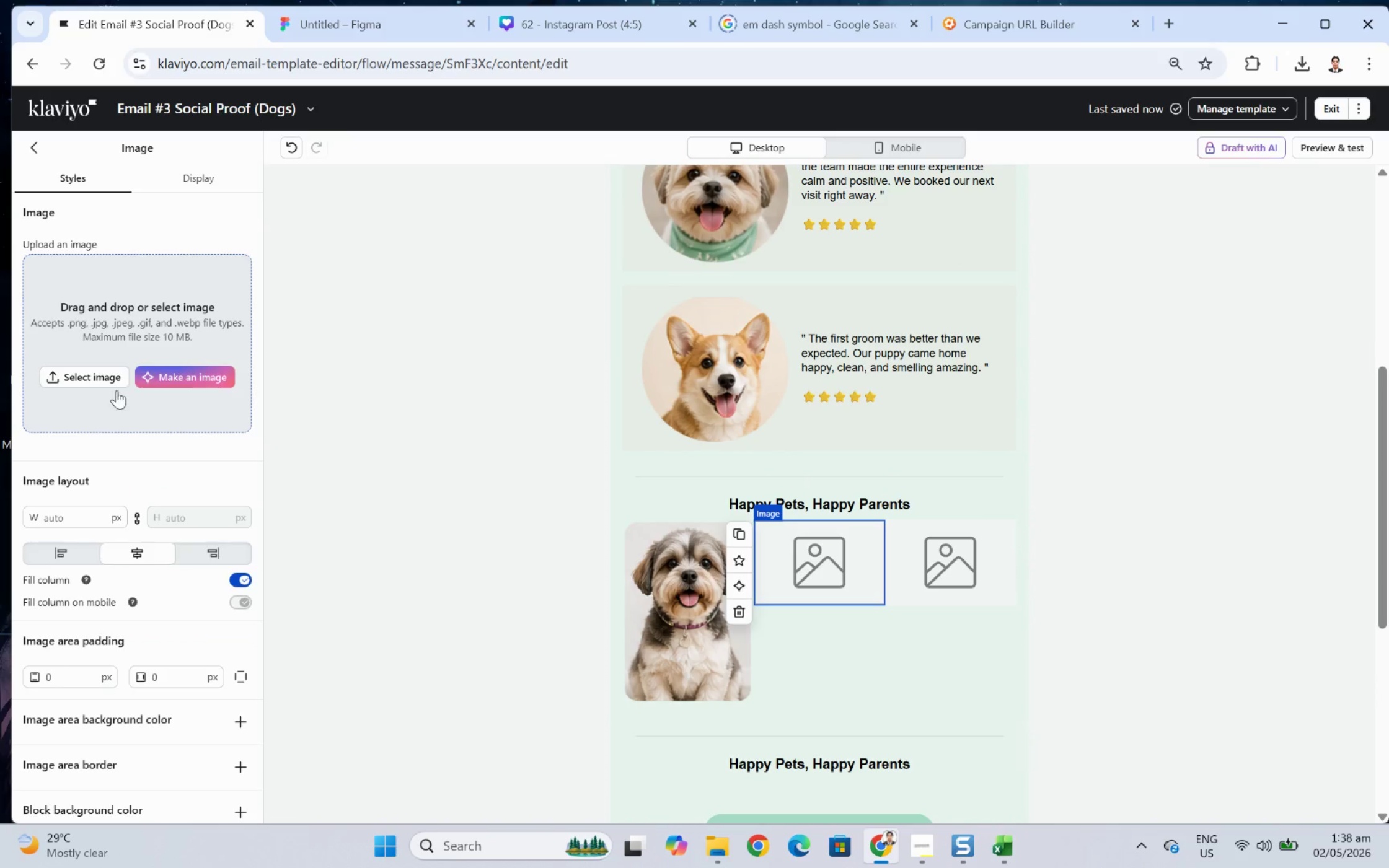 
left_click([84, 371])
 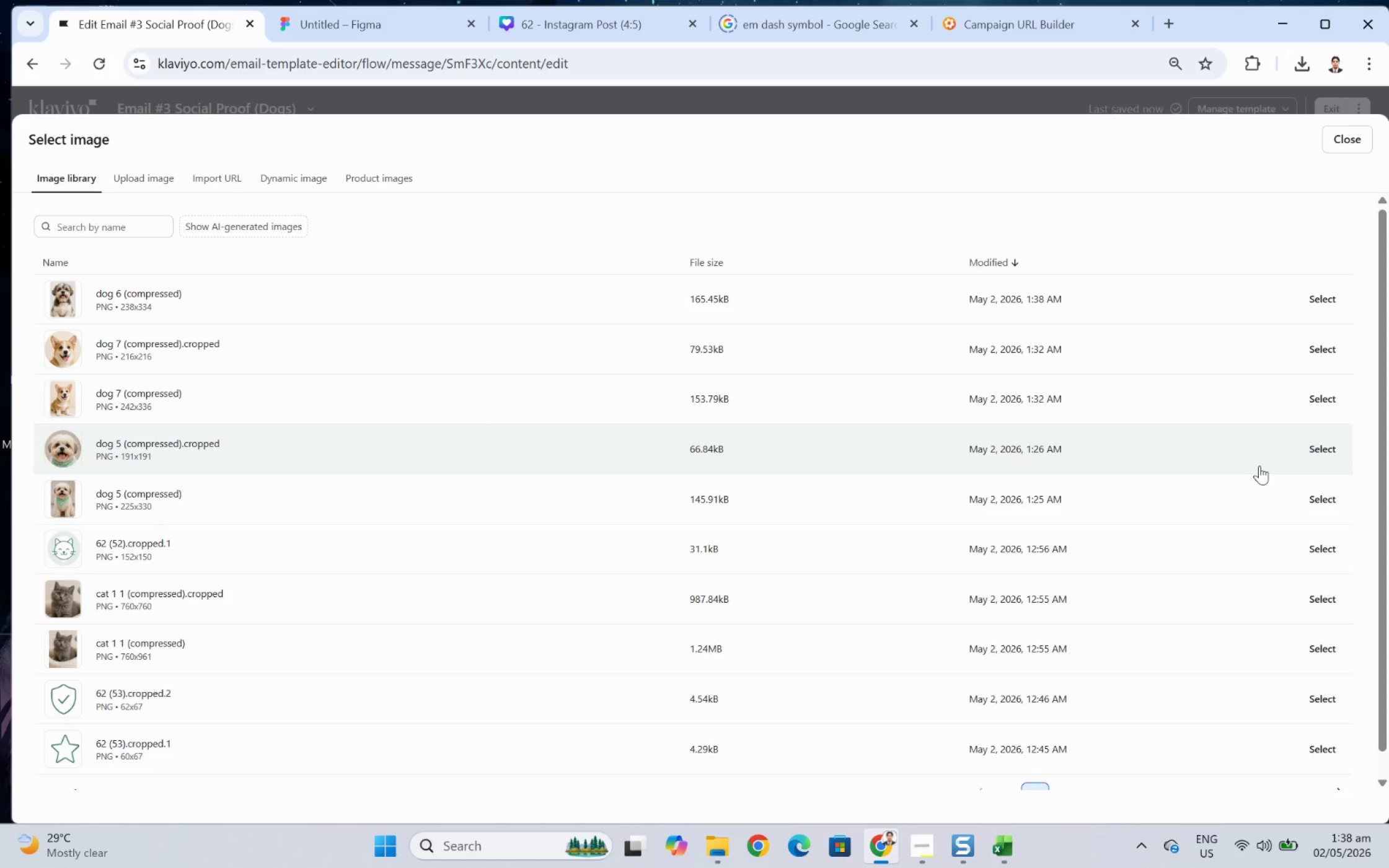 
left_click([1336, 498])
 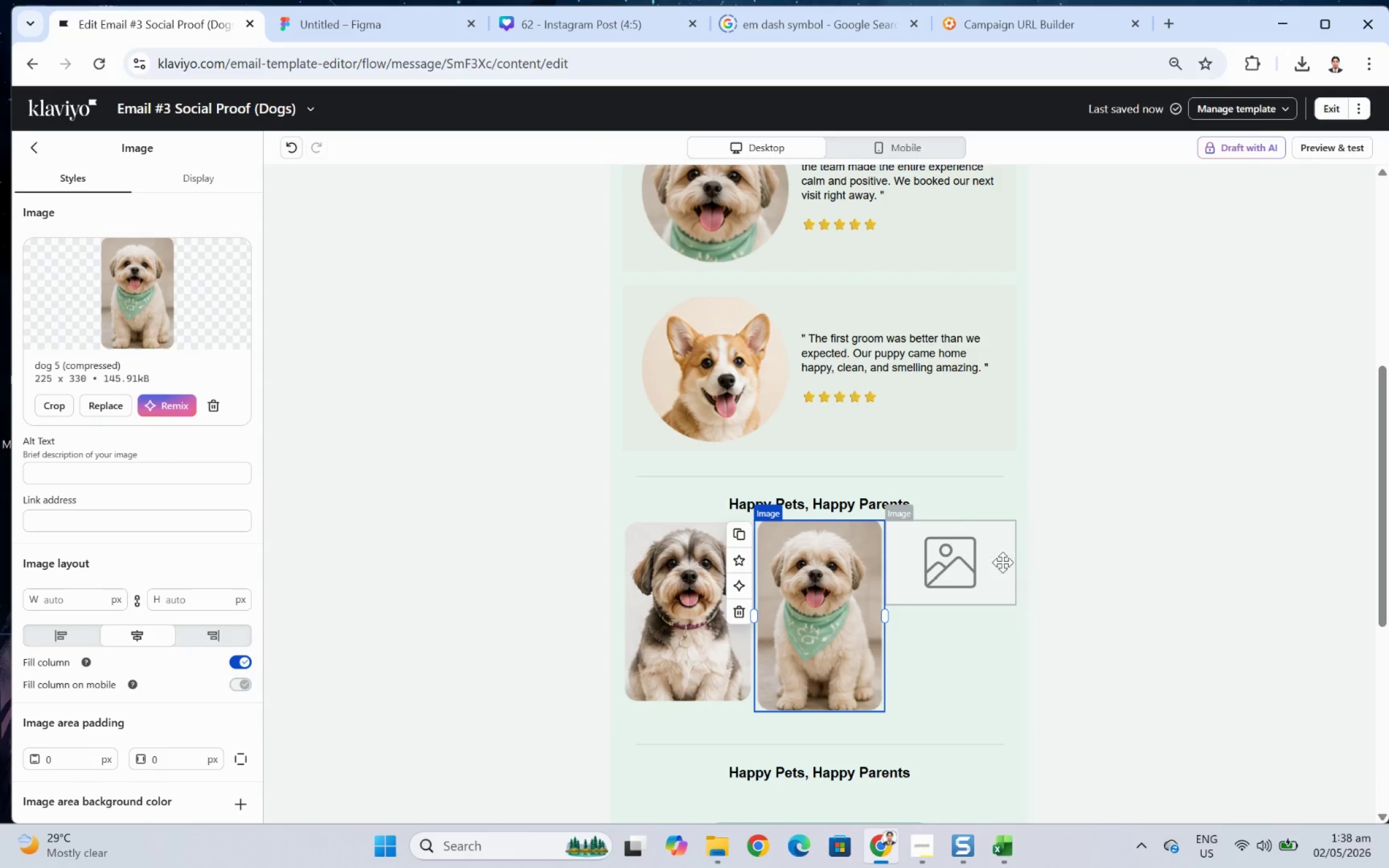 
left_click([1176, 658])
 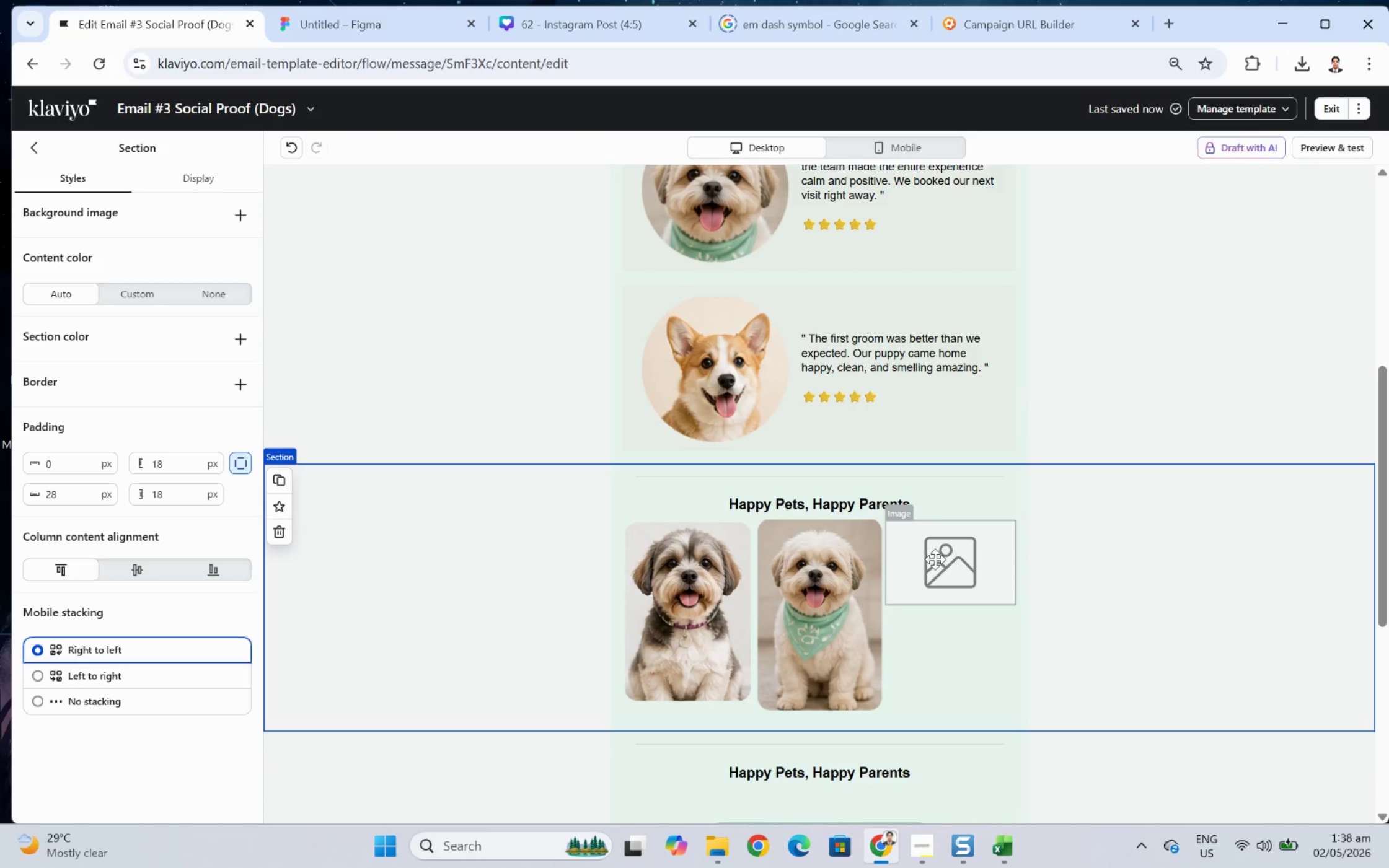 
left_click([931, 557])
 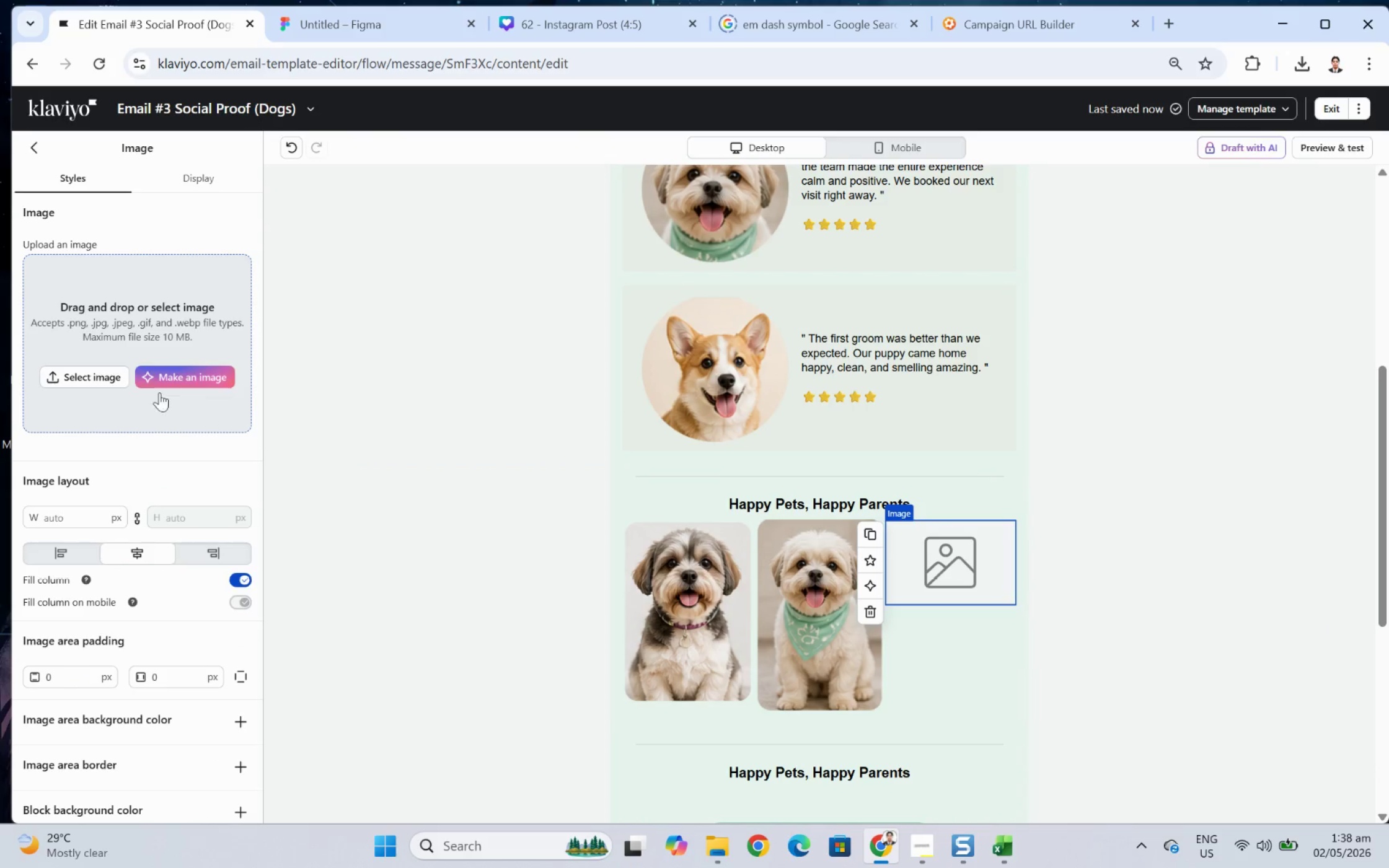 
left_click([79, 372])
 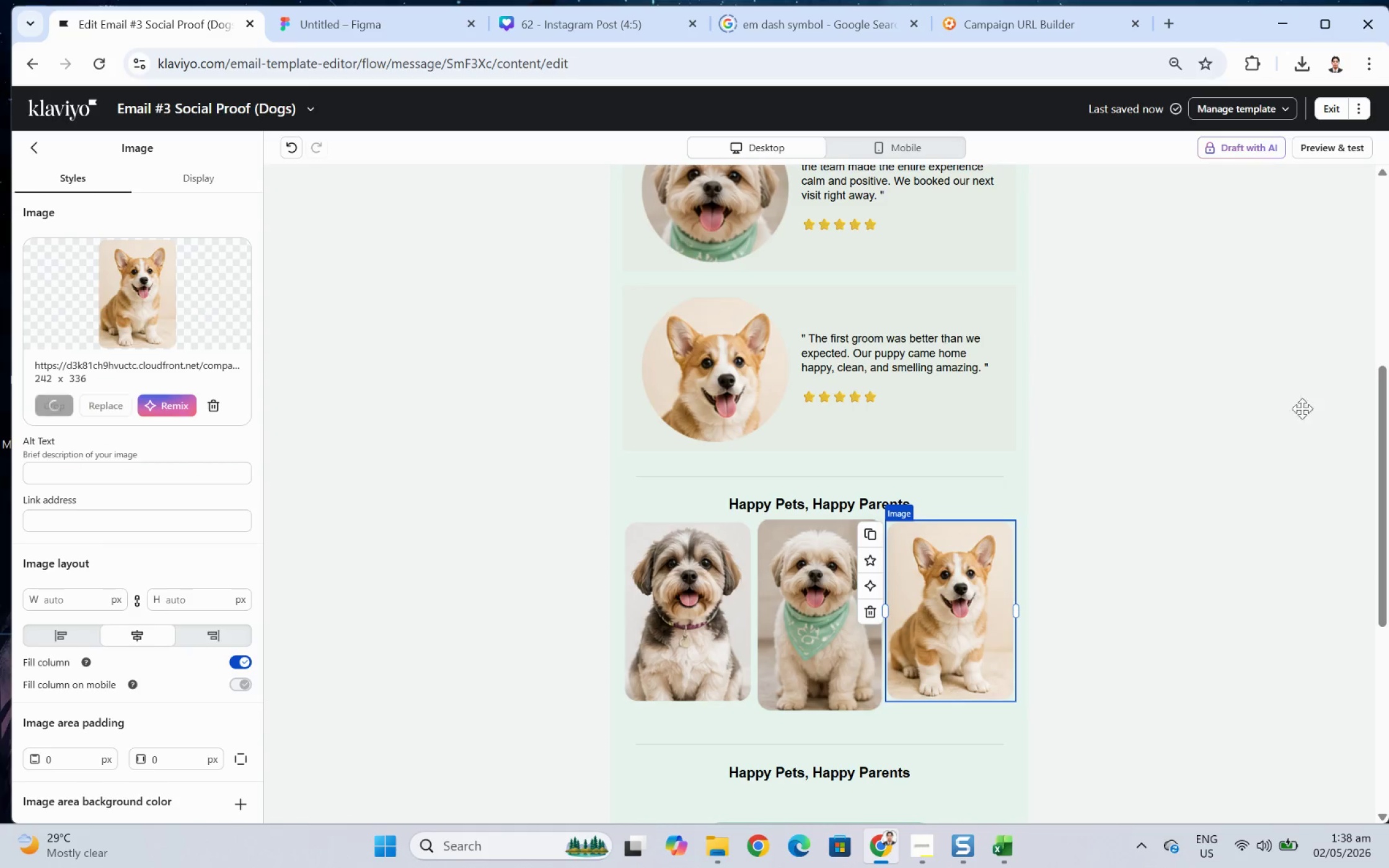 
left_click([1183, 630])
 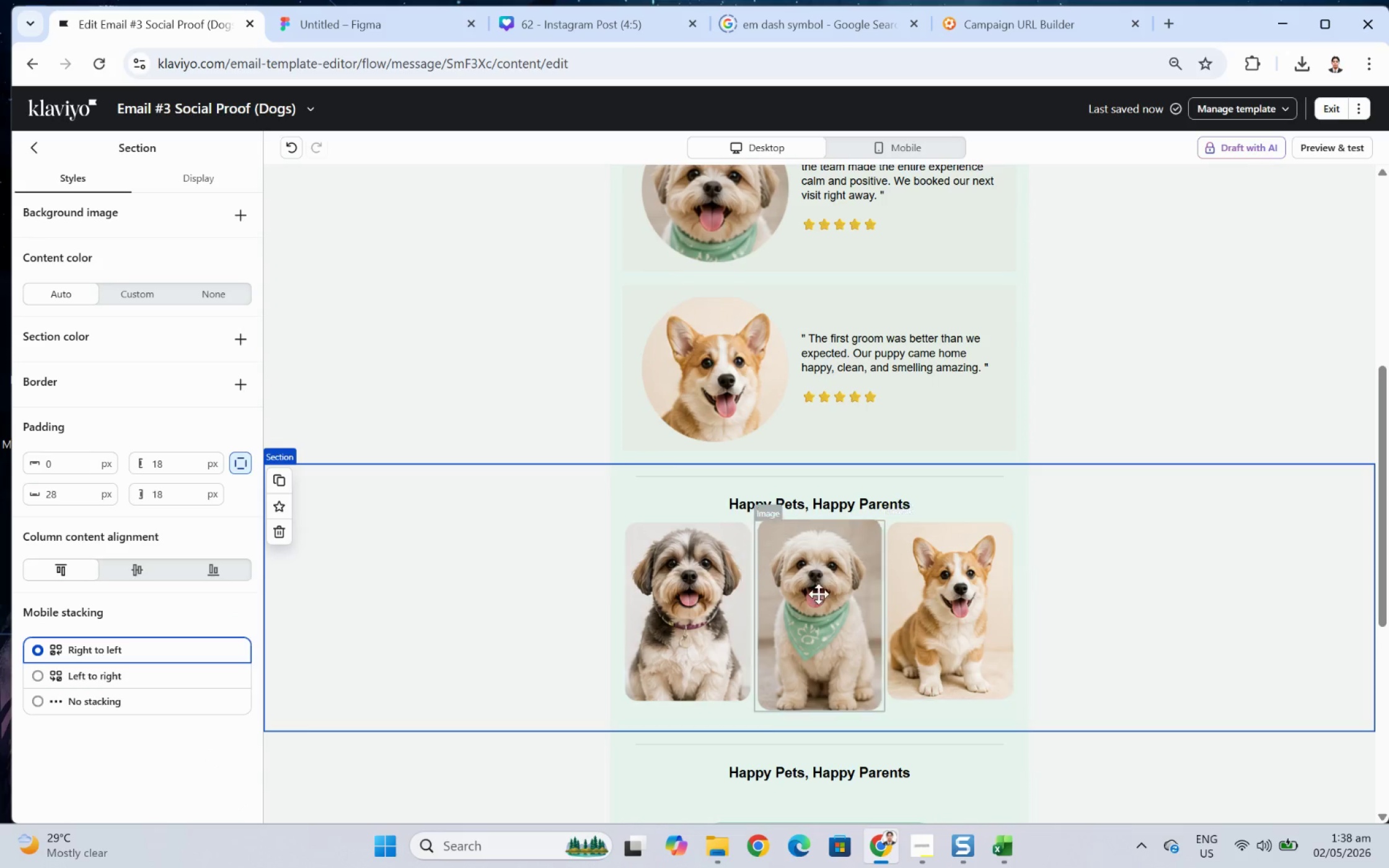 
wait(6.19)
 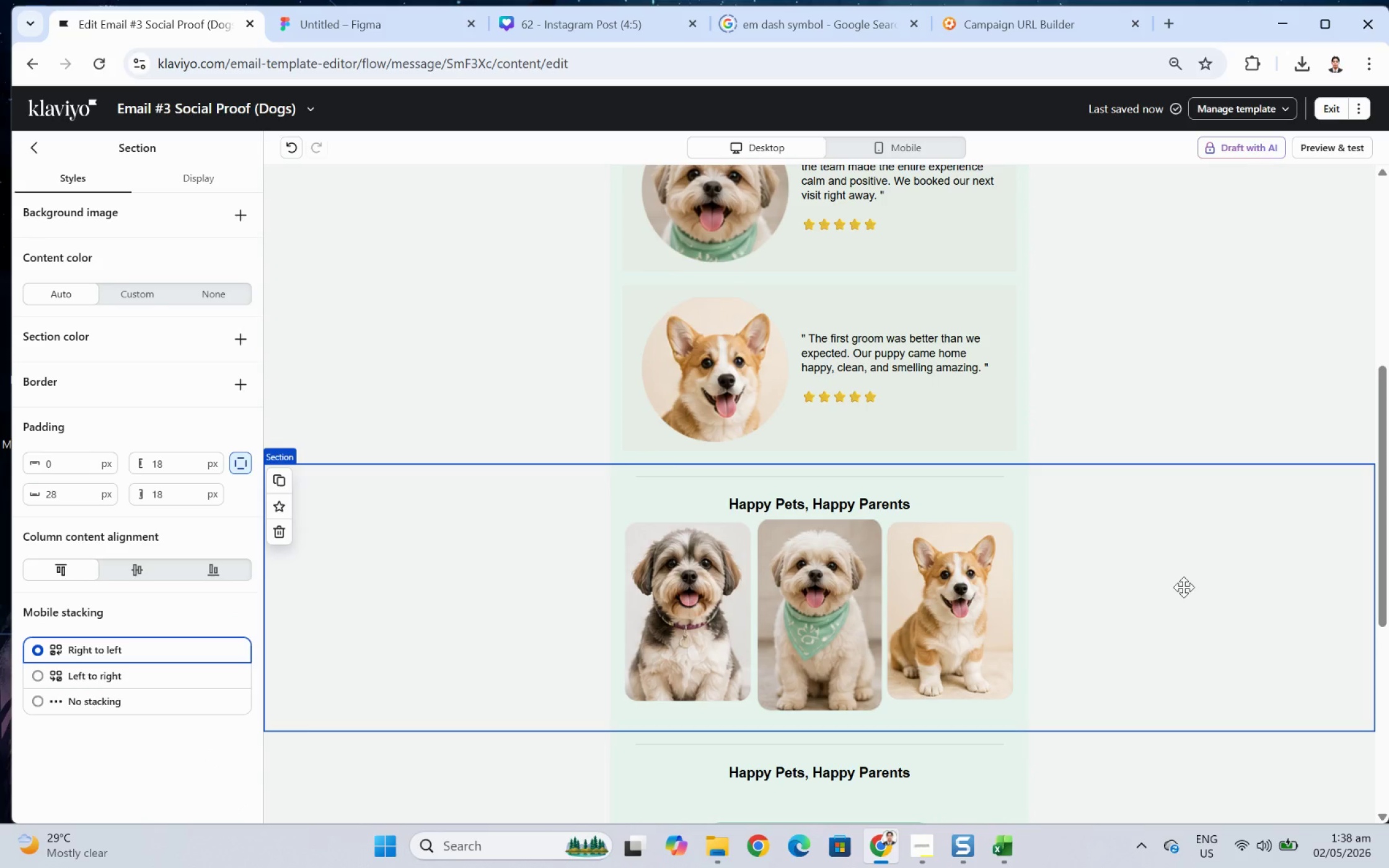 
left_click([27, 148])
 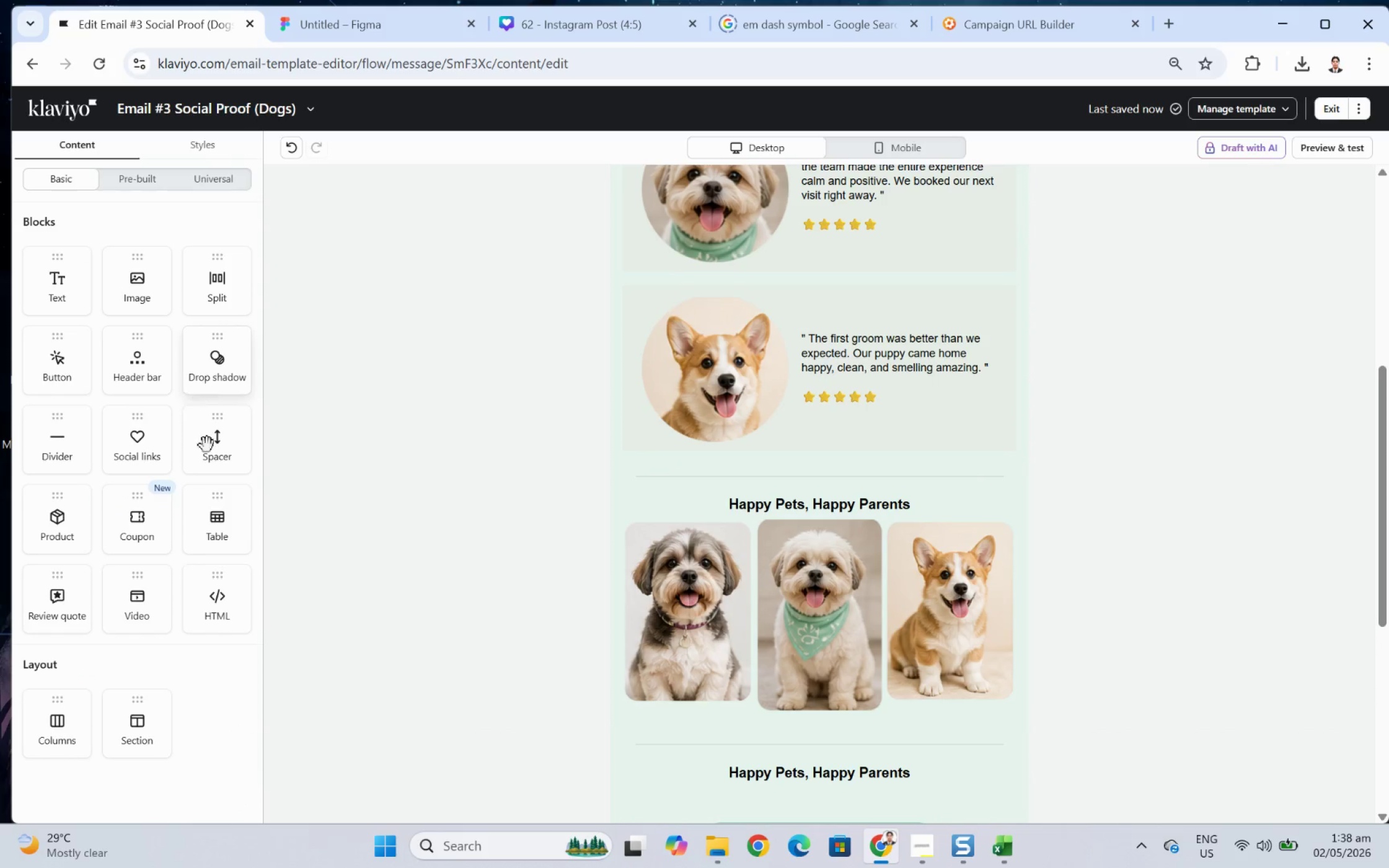 
left_click_drag(start_coordinate=[208, 468], to_coordinate=[889, 540])
 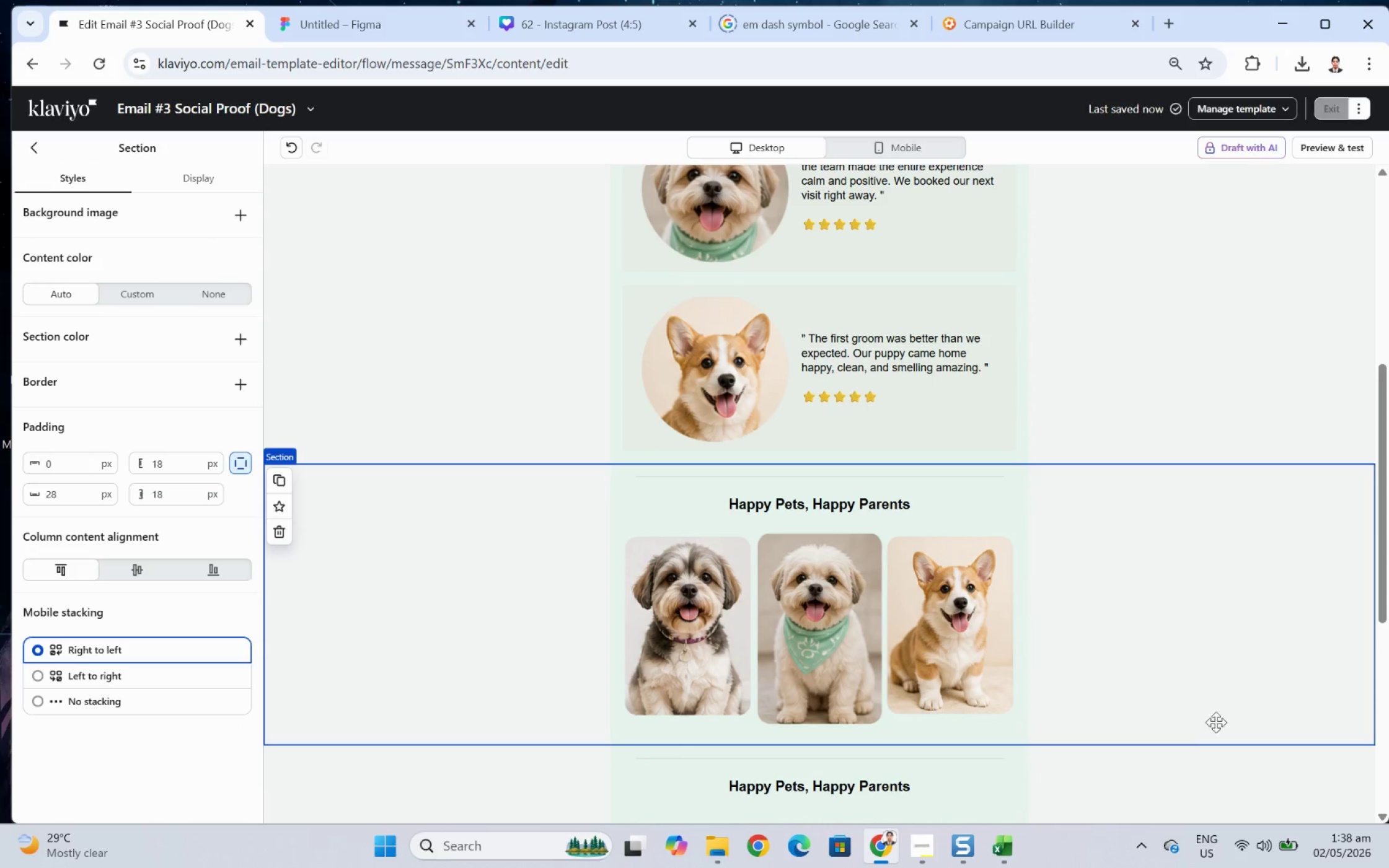 
scroll: coordinate [1212, 707], scroll_direction: down, amount: 2.0
 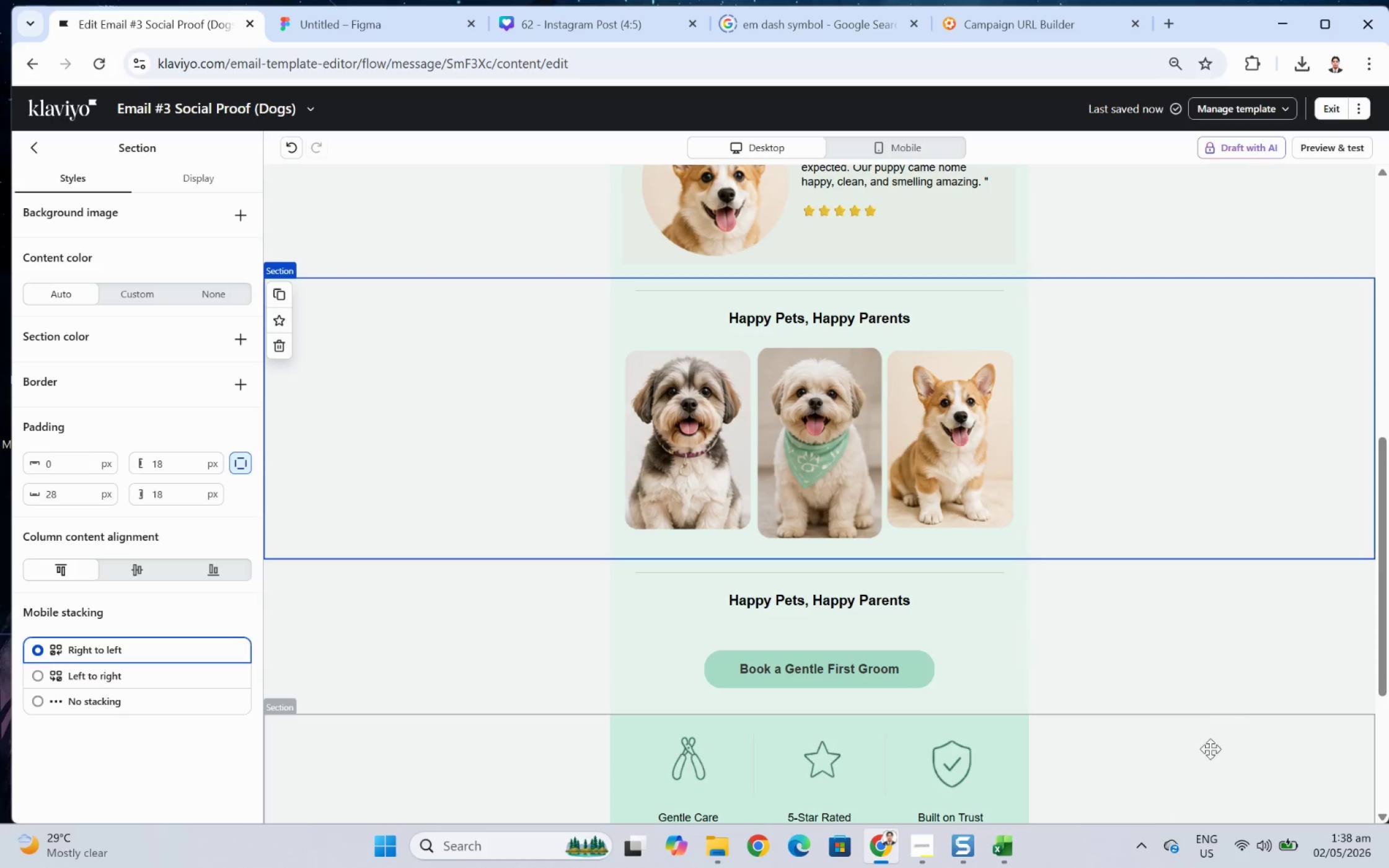 
left_click([1187, 771])
 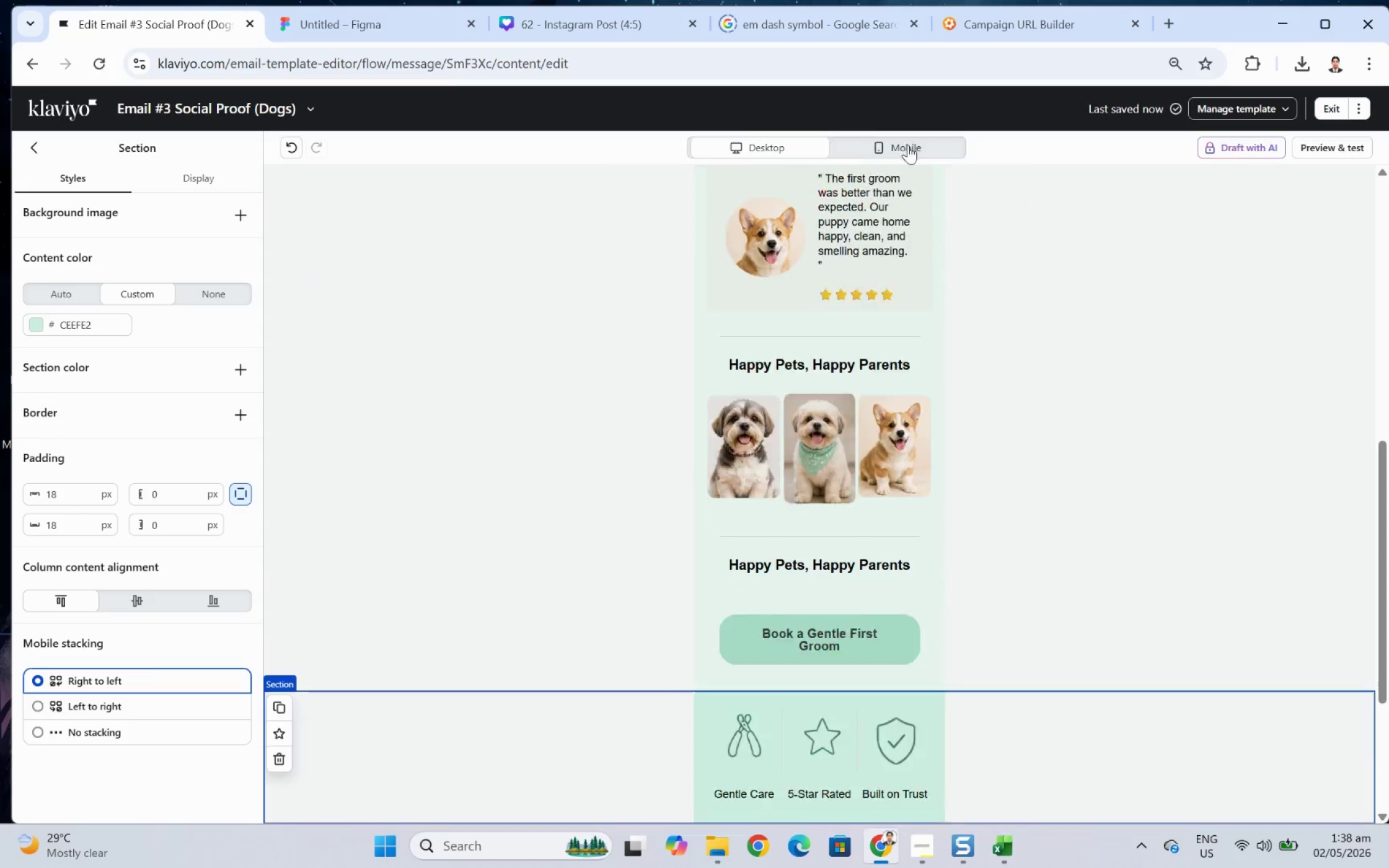 
scroll: coordinate [1160, 499], scroll_direction: down, amount: 4.0
 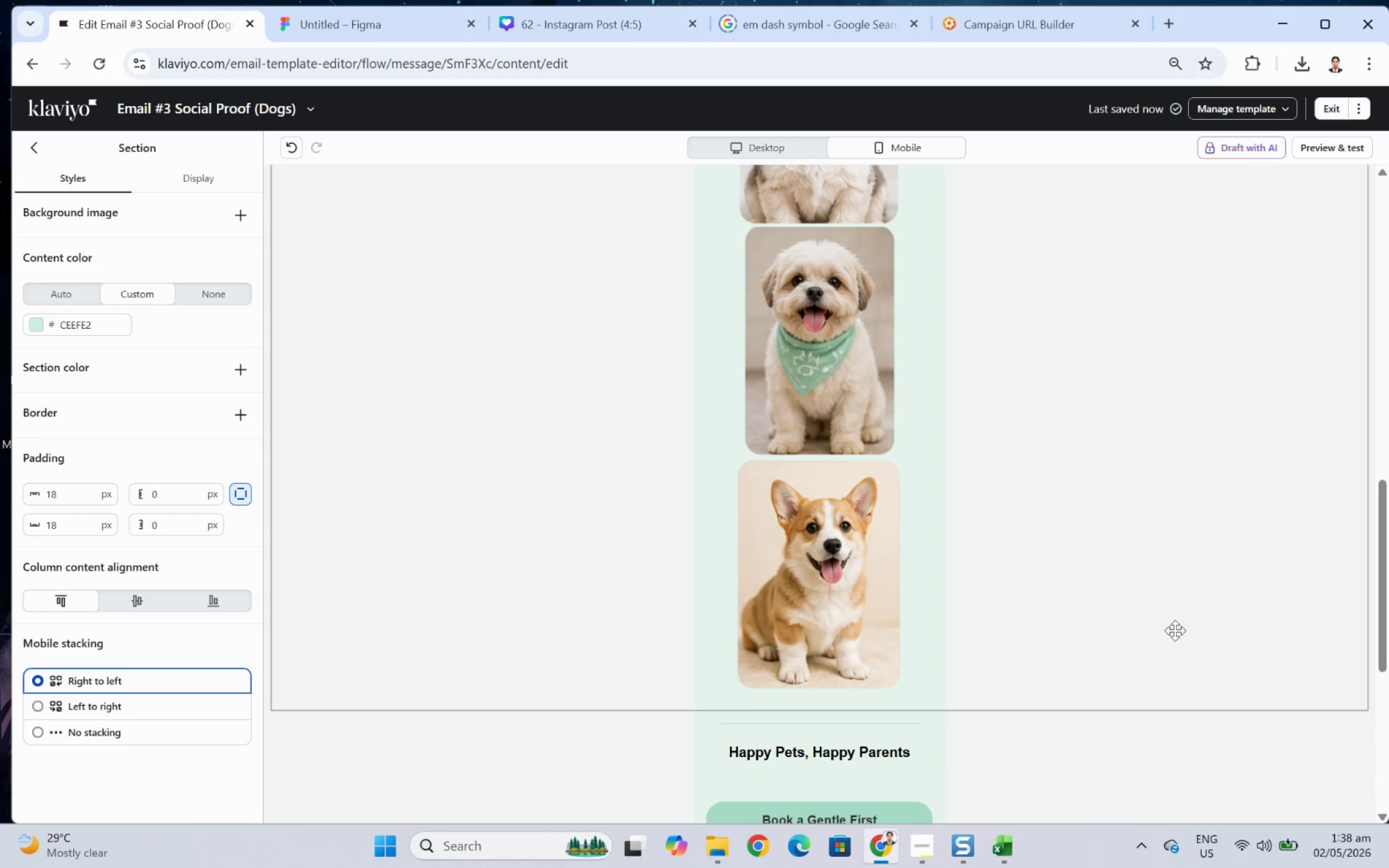 
scroll: coordinate [1175, 641], scroll_direction: up, amount: 3.0
 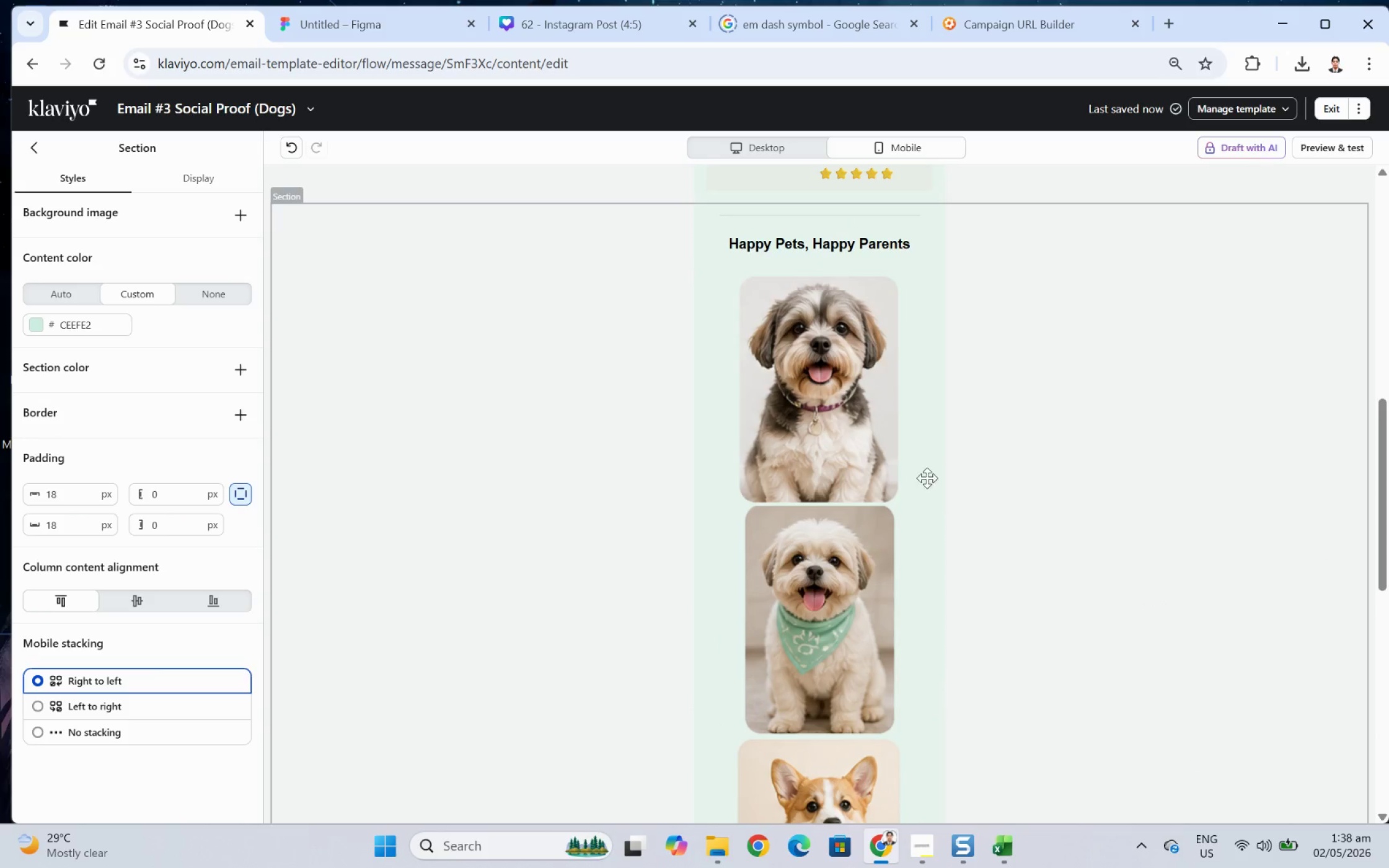 
left_click([873, 445])
 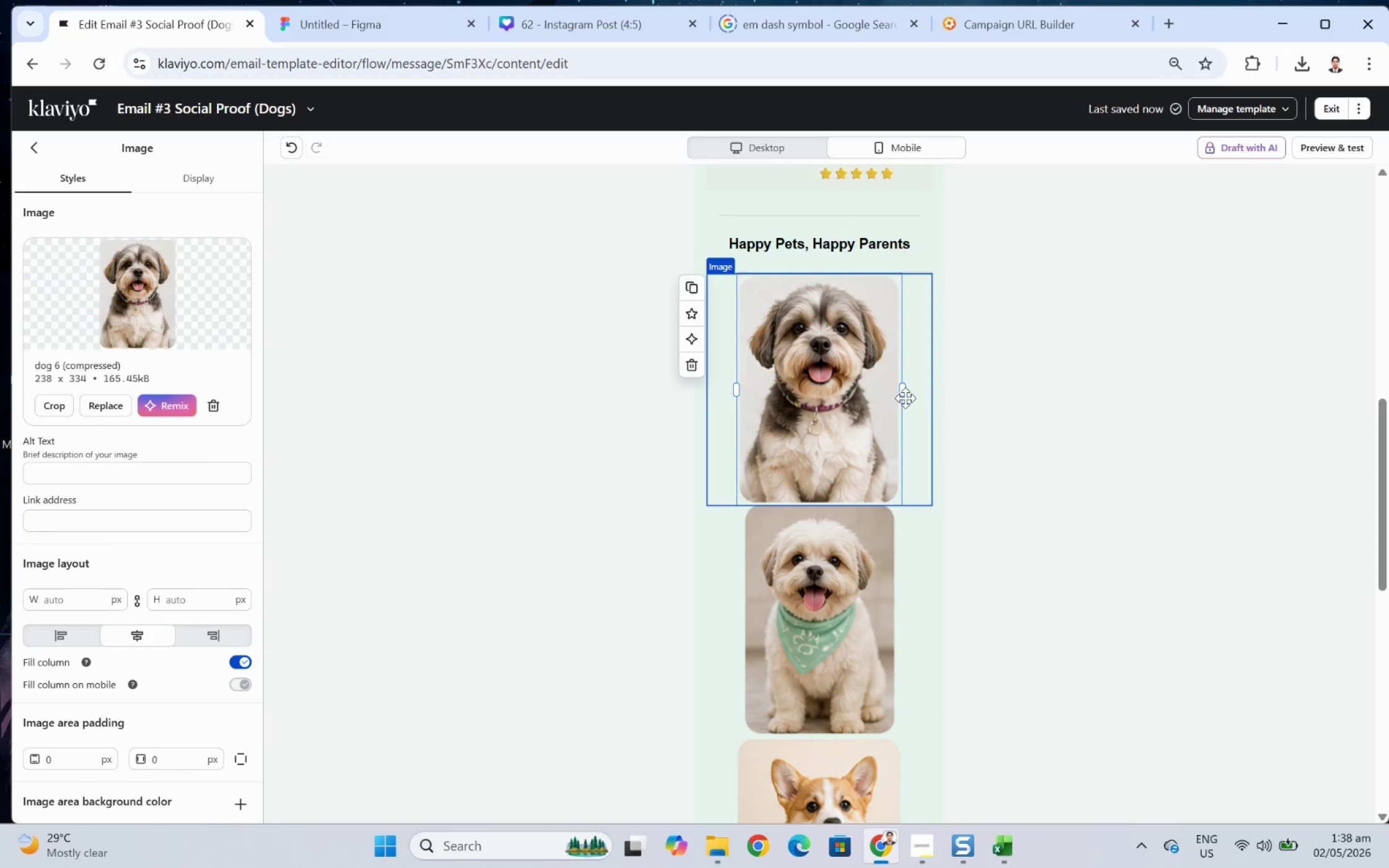 
left_click_drag(start_coordinate=[904, 395], to_coordinate=[896, 393])
 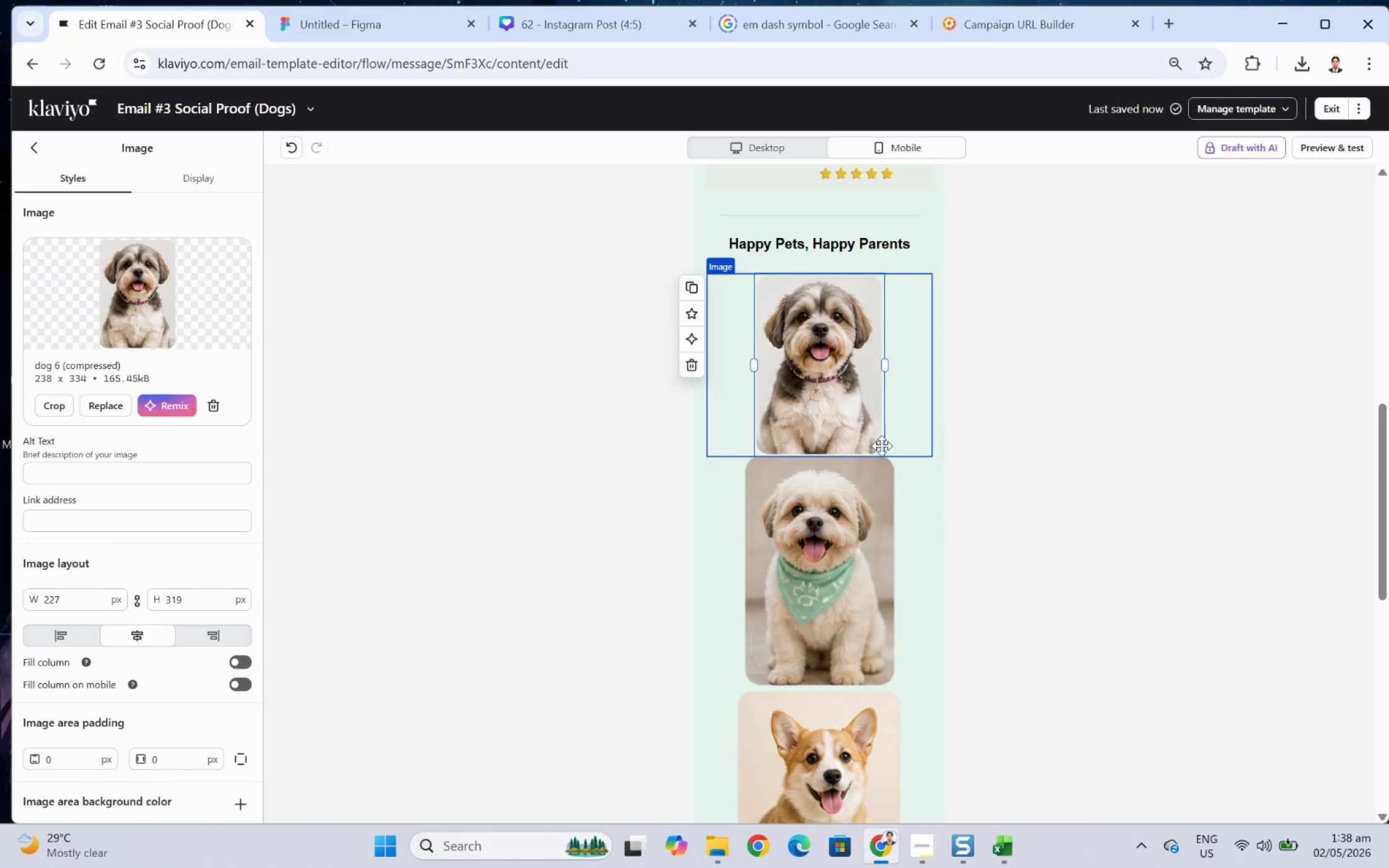 
left_click([868, 525])
 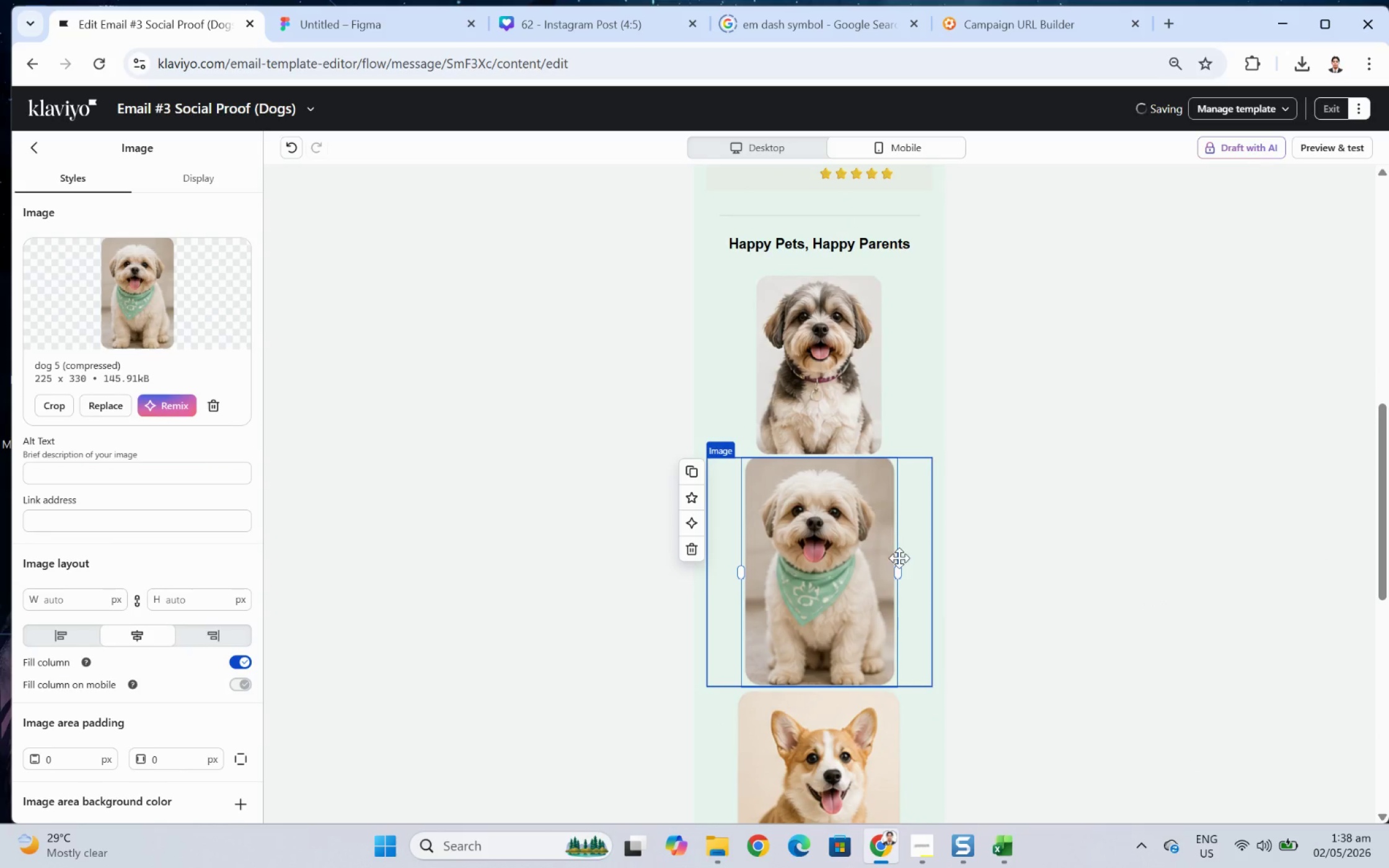 
left_click_drag(start_coordinate=[899, 566], to_coordinate=[889, 564])
 